 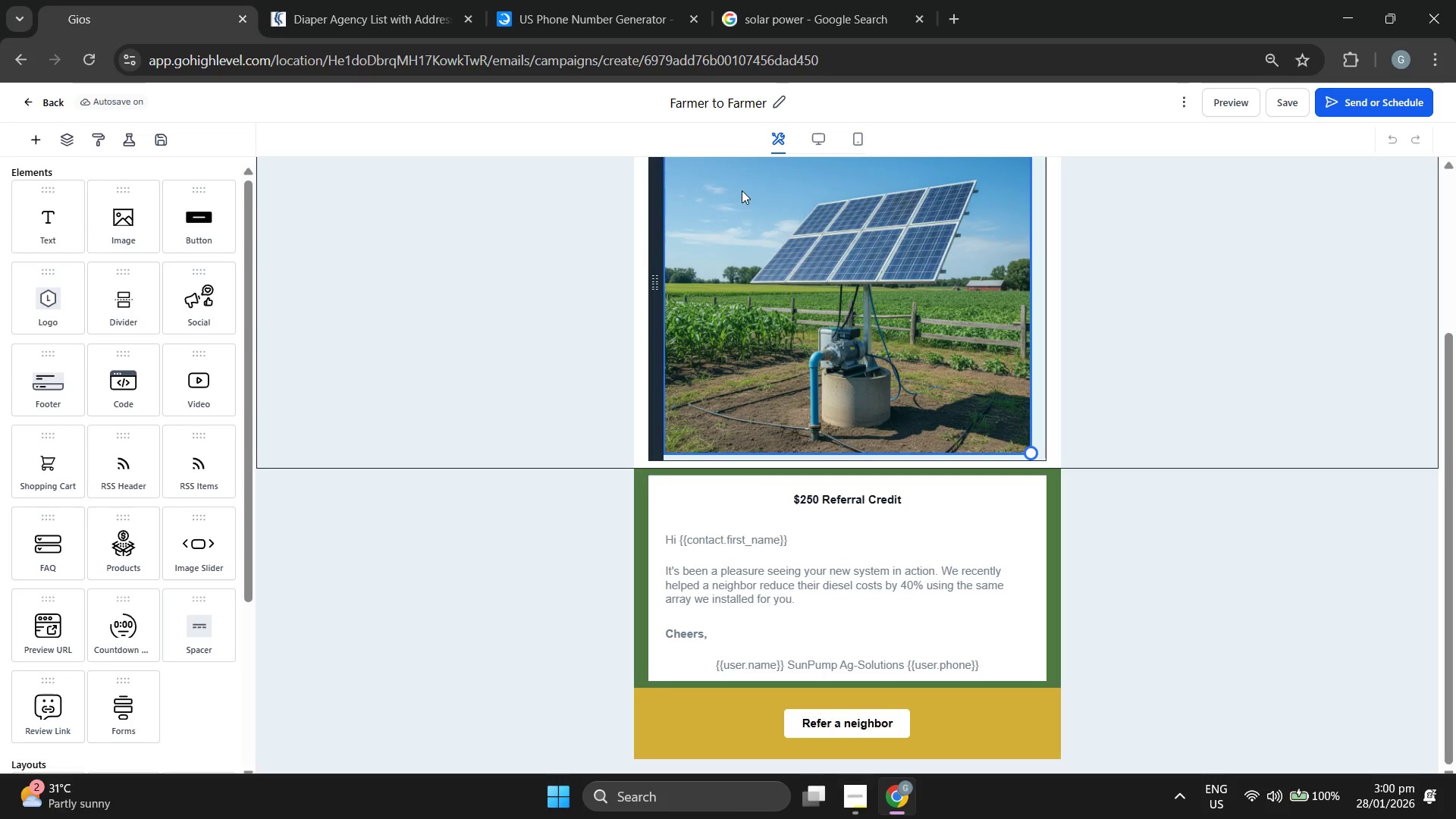 
left_click([851, 135])
 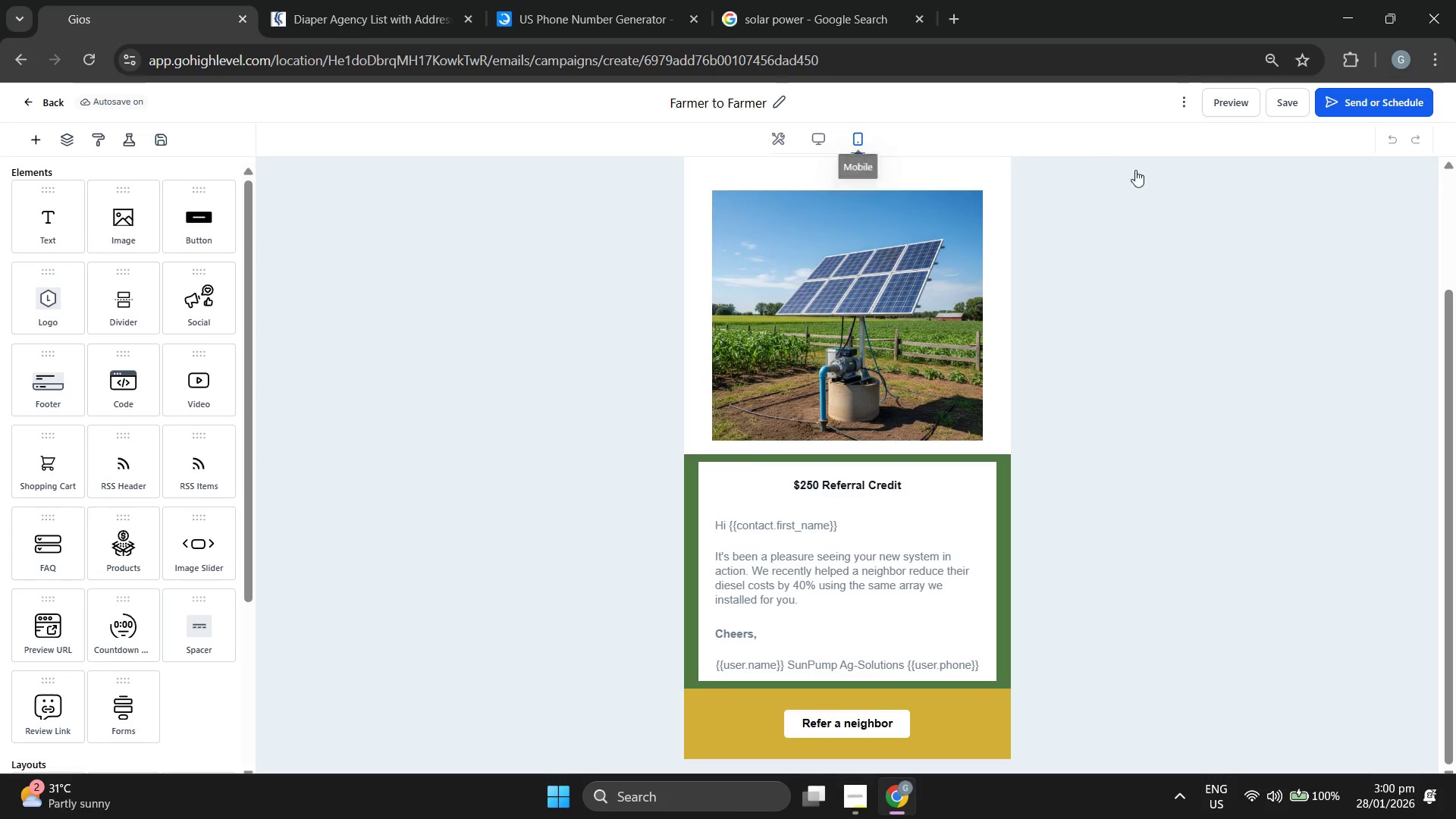 
scroll: coordinate [1169, 294], scroll_direction: down, amount: 3.0
 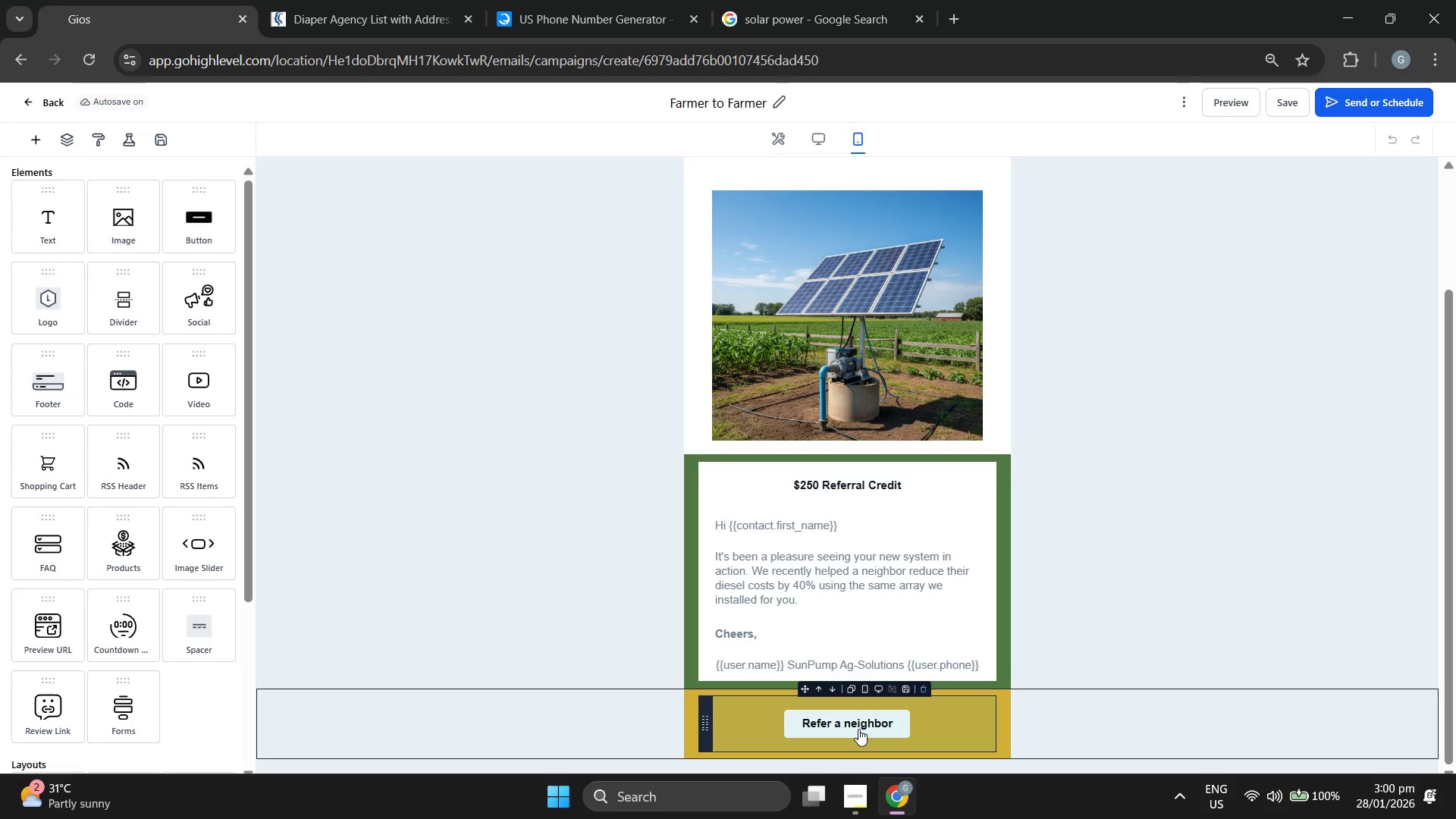 
scroll: coordinate [1000, 560], scroll_direction: up, amount: 1.0
 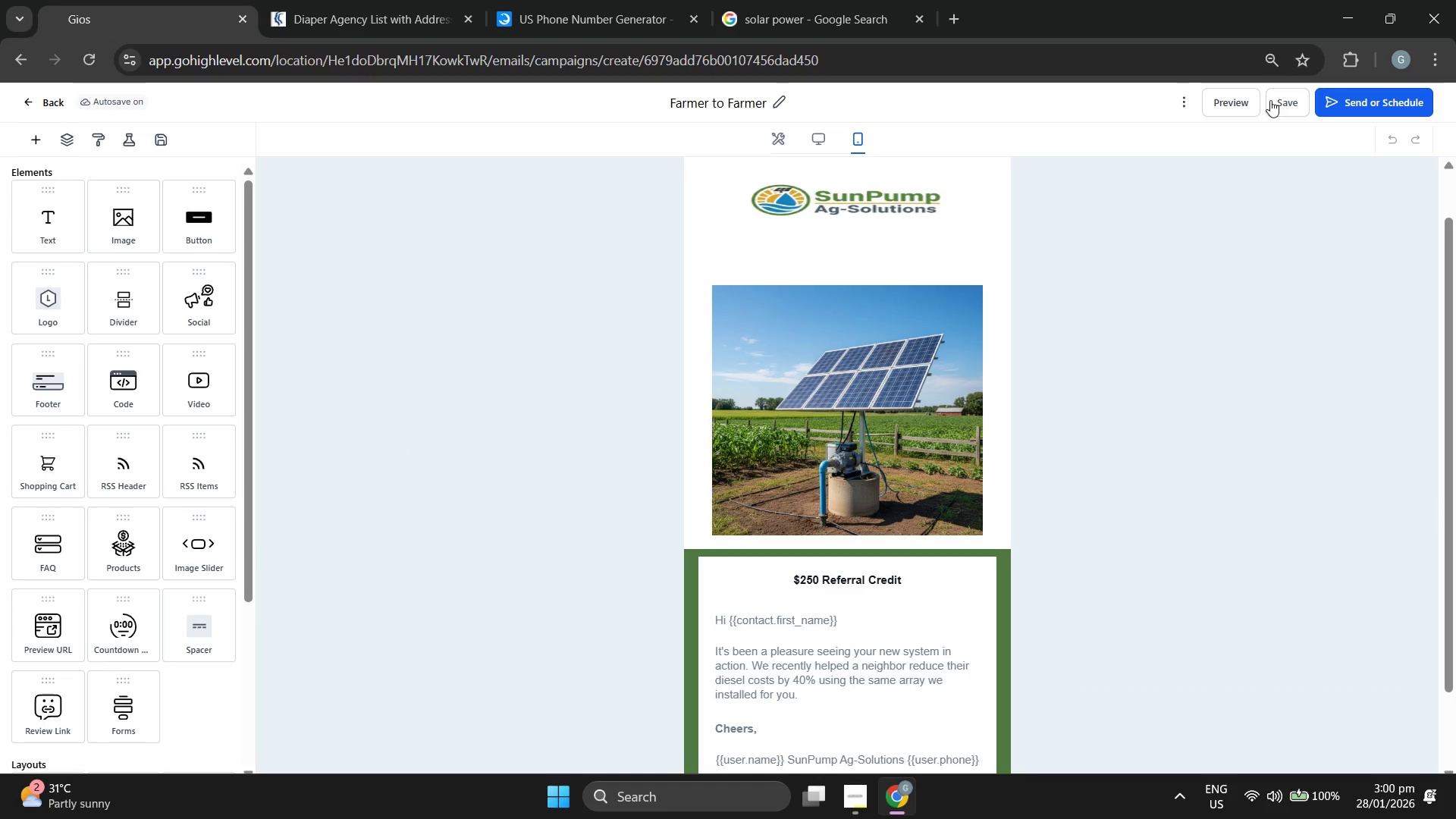 
left_click([1243, 100])
 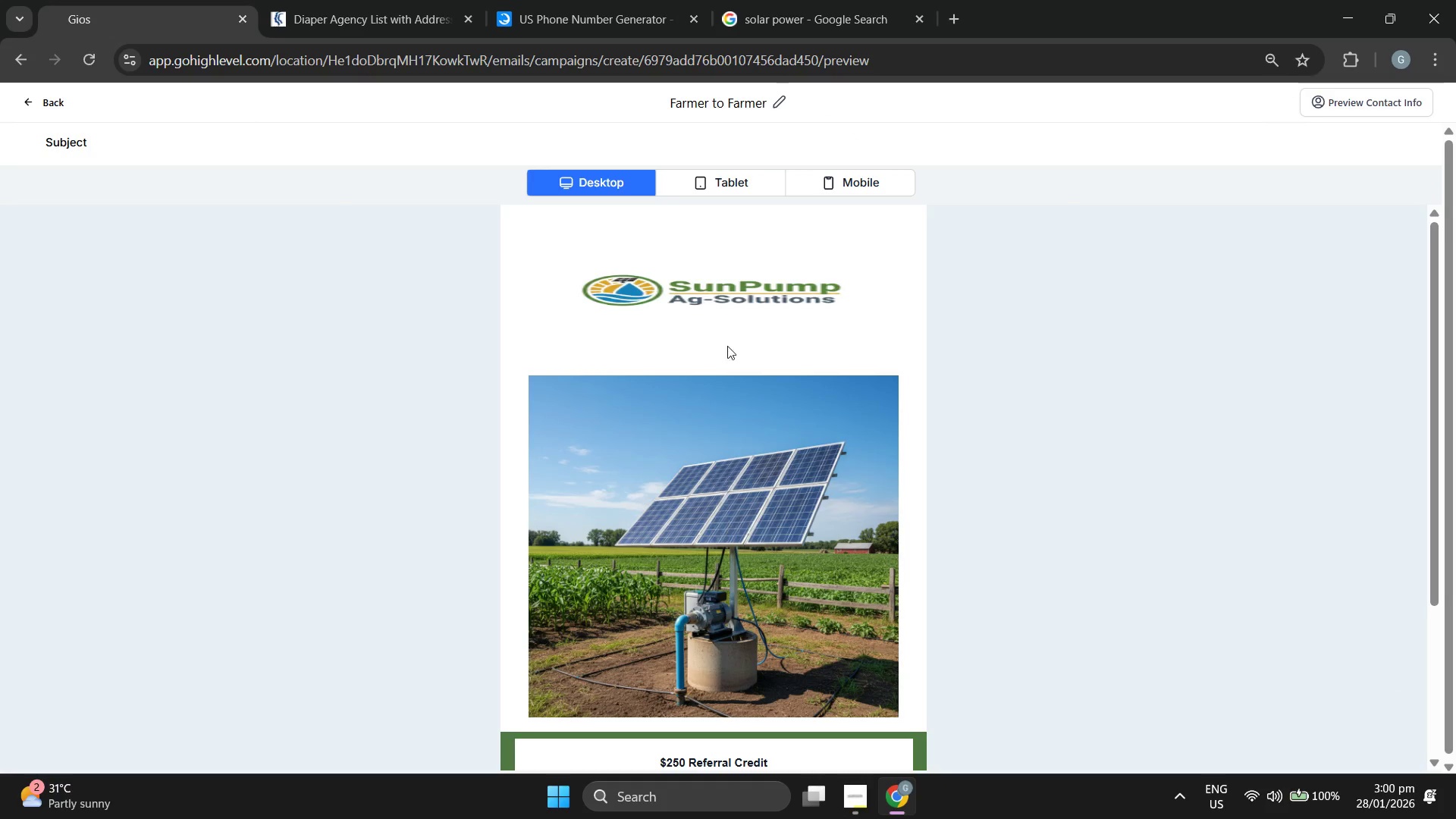 
scroll: coordinate [808, 504], scroll_direction: down, amount: 7.0
 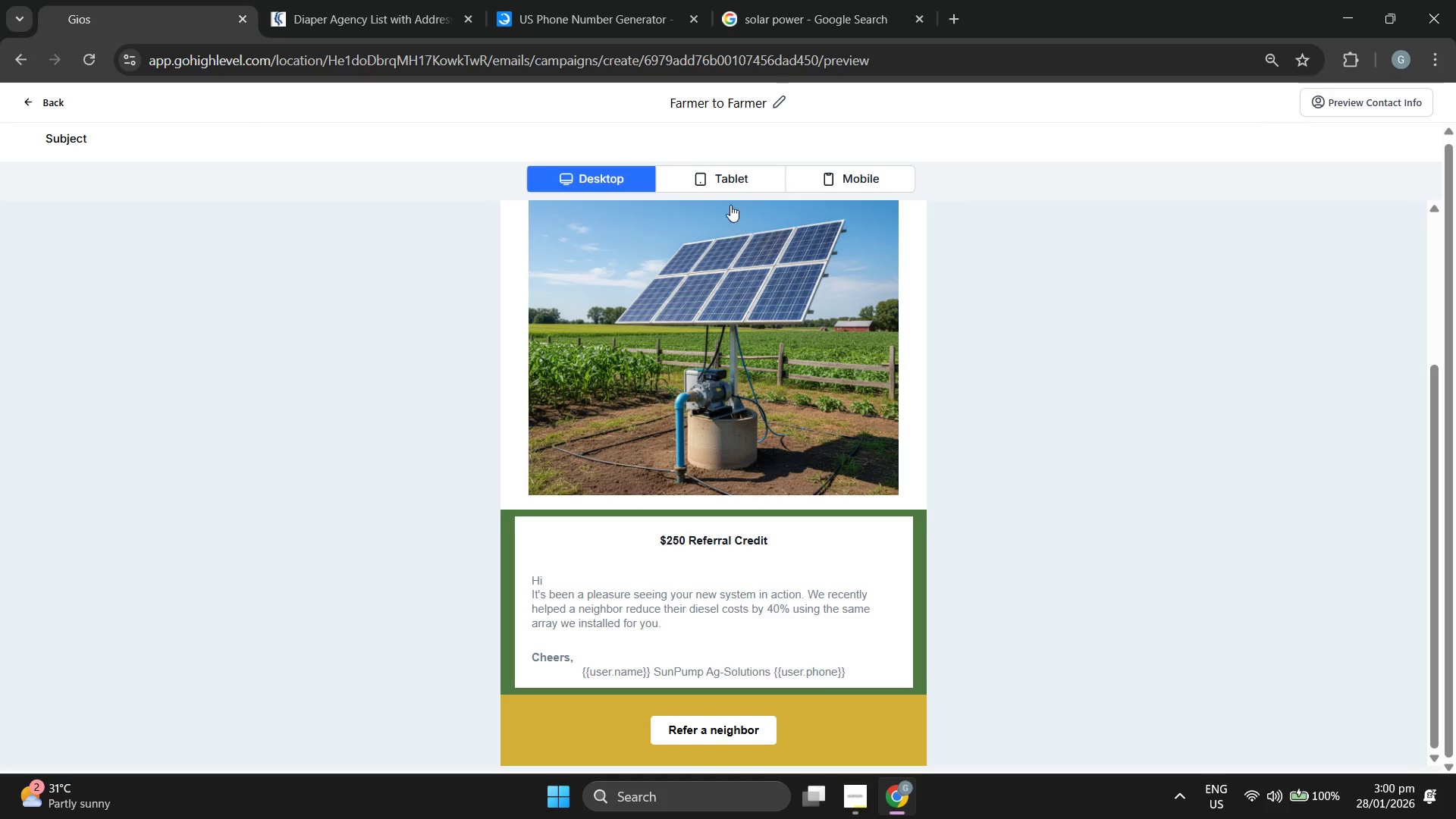 
left_click([726, 180])
 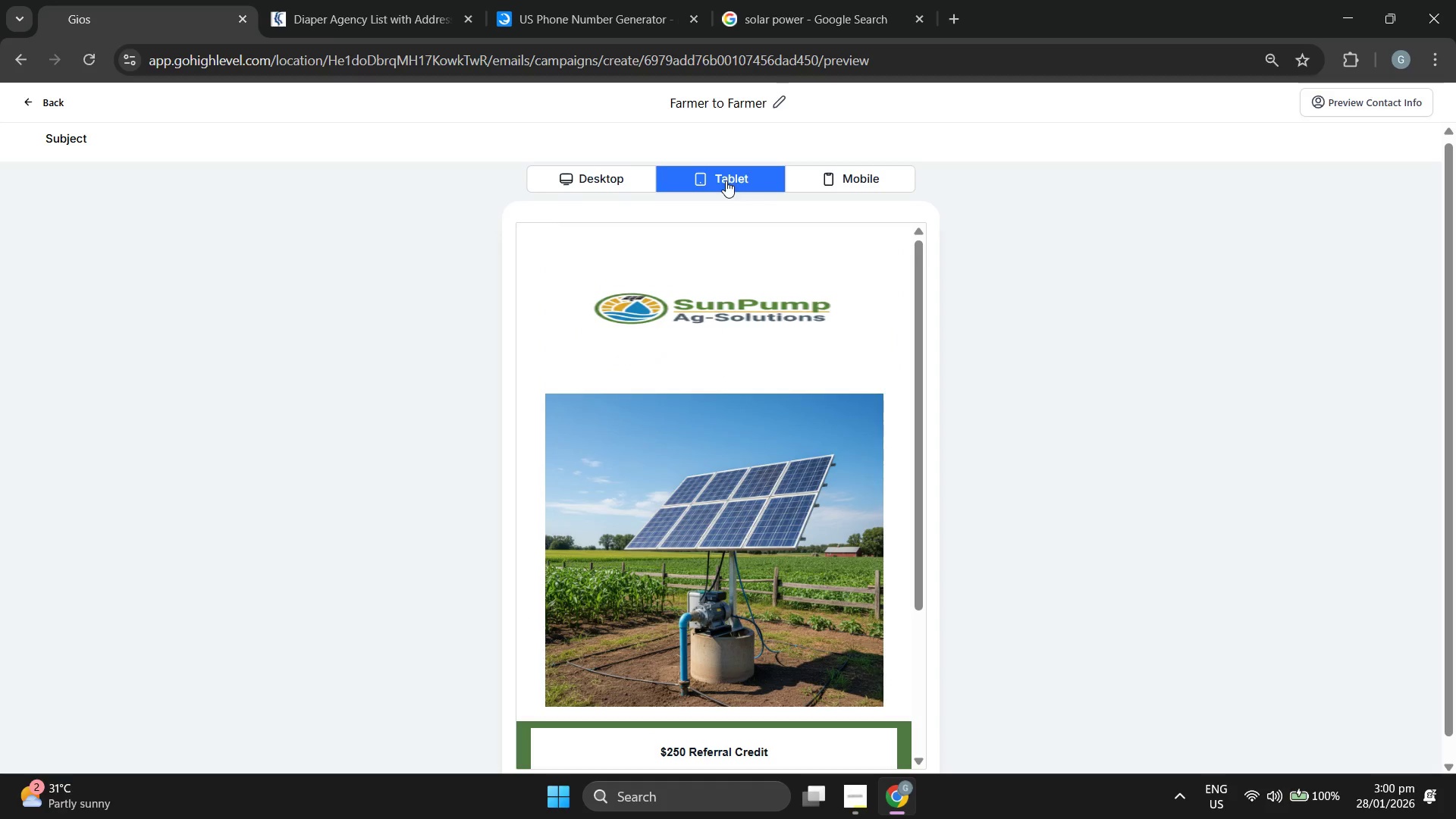 
scroll: coordinate [843, 306], scroll_direction: down, amount: 9.0
 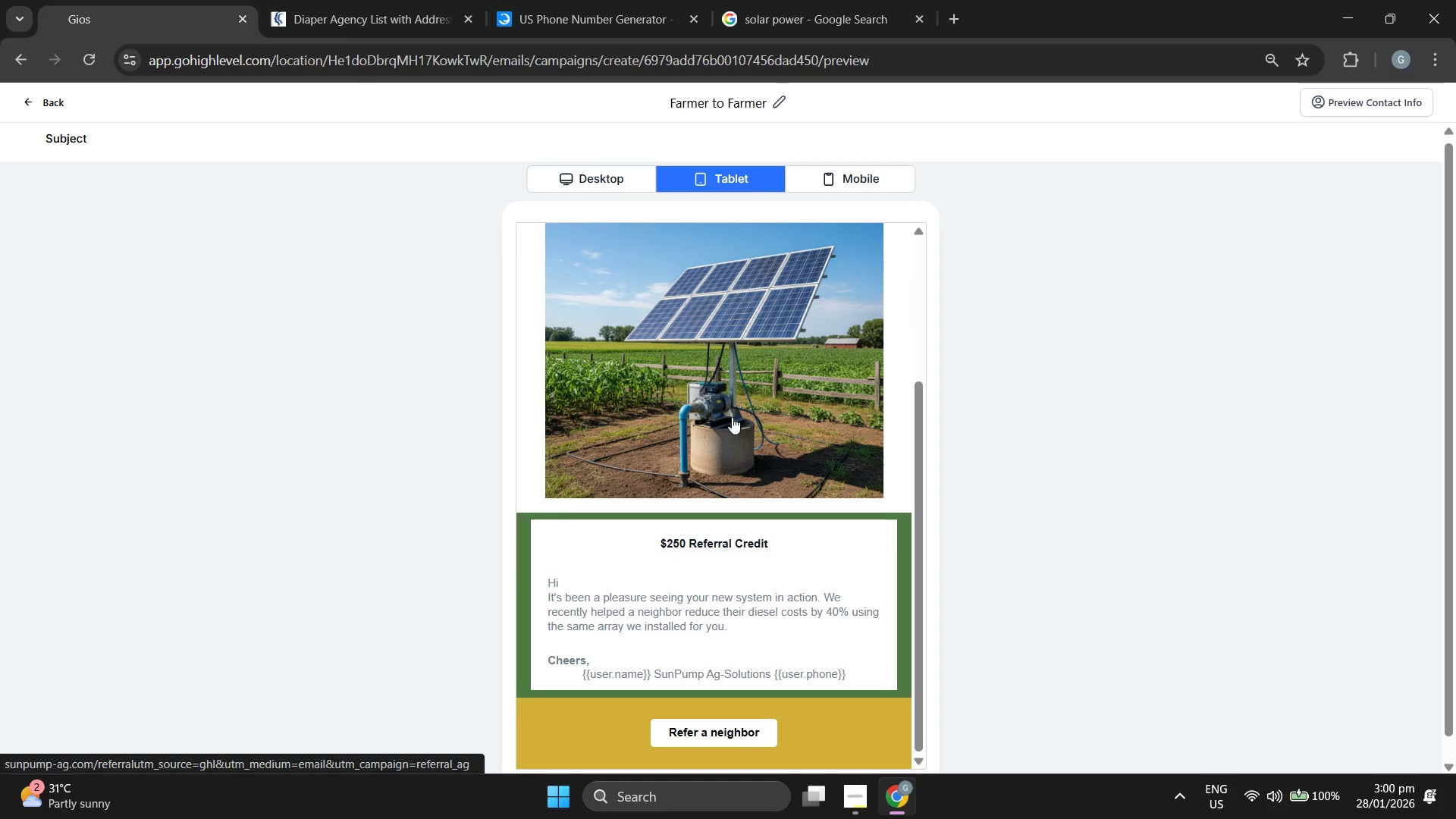 
scroll: coordinate [727, 435], scroll_direction: up, amount: 5.0
 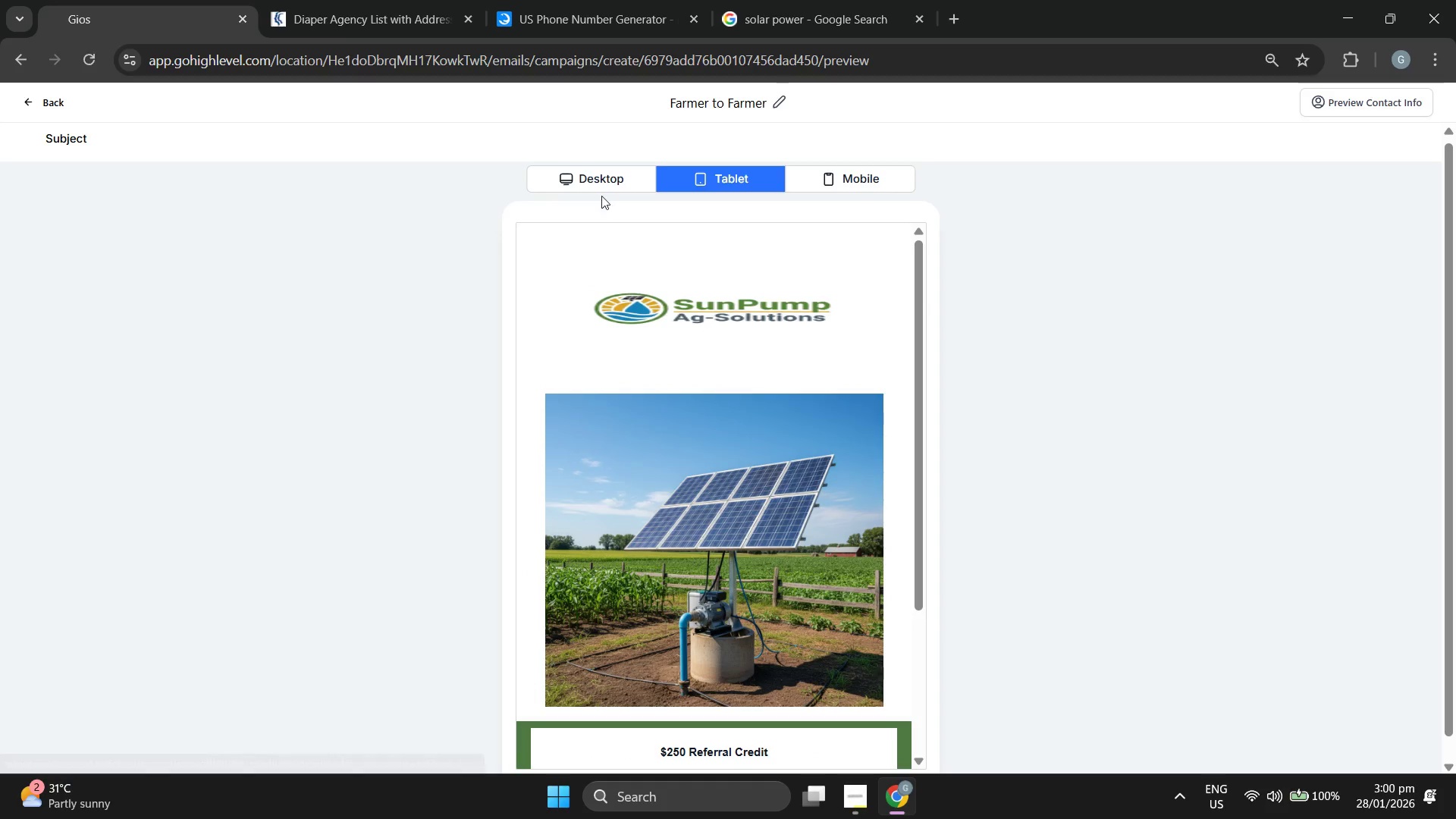 
left_click([600, 183])
 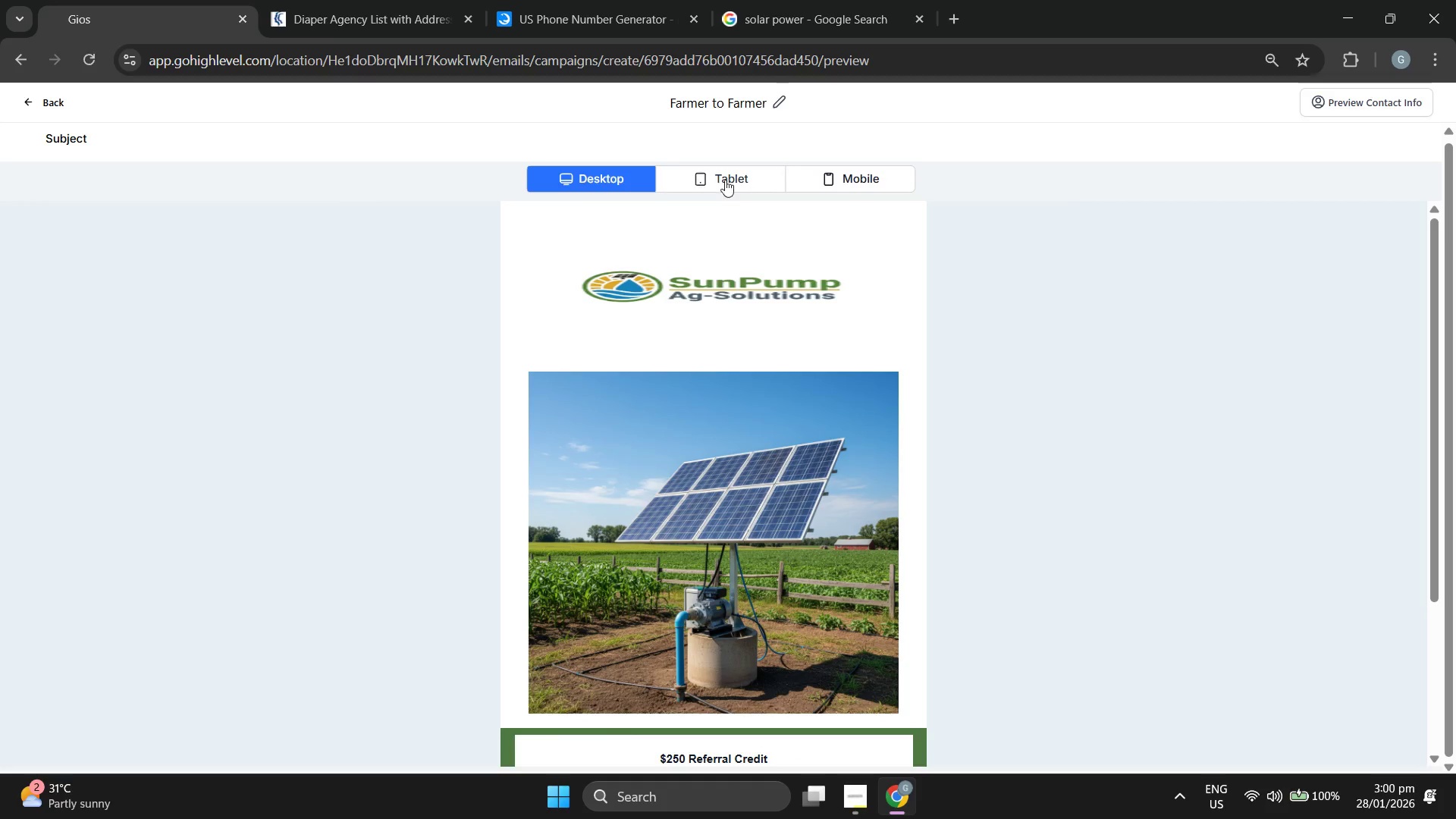 
scroll: coordinate [772, 337], scroll_direction: down, amount: 13.0
 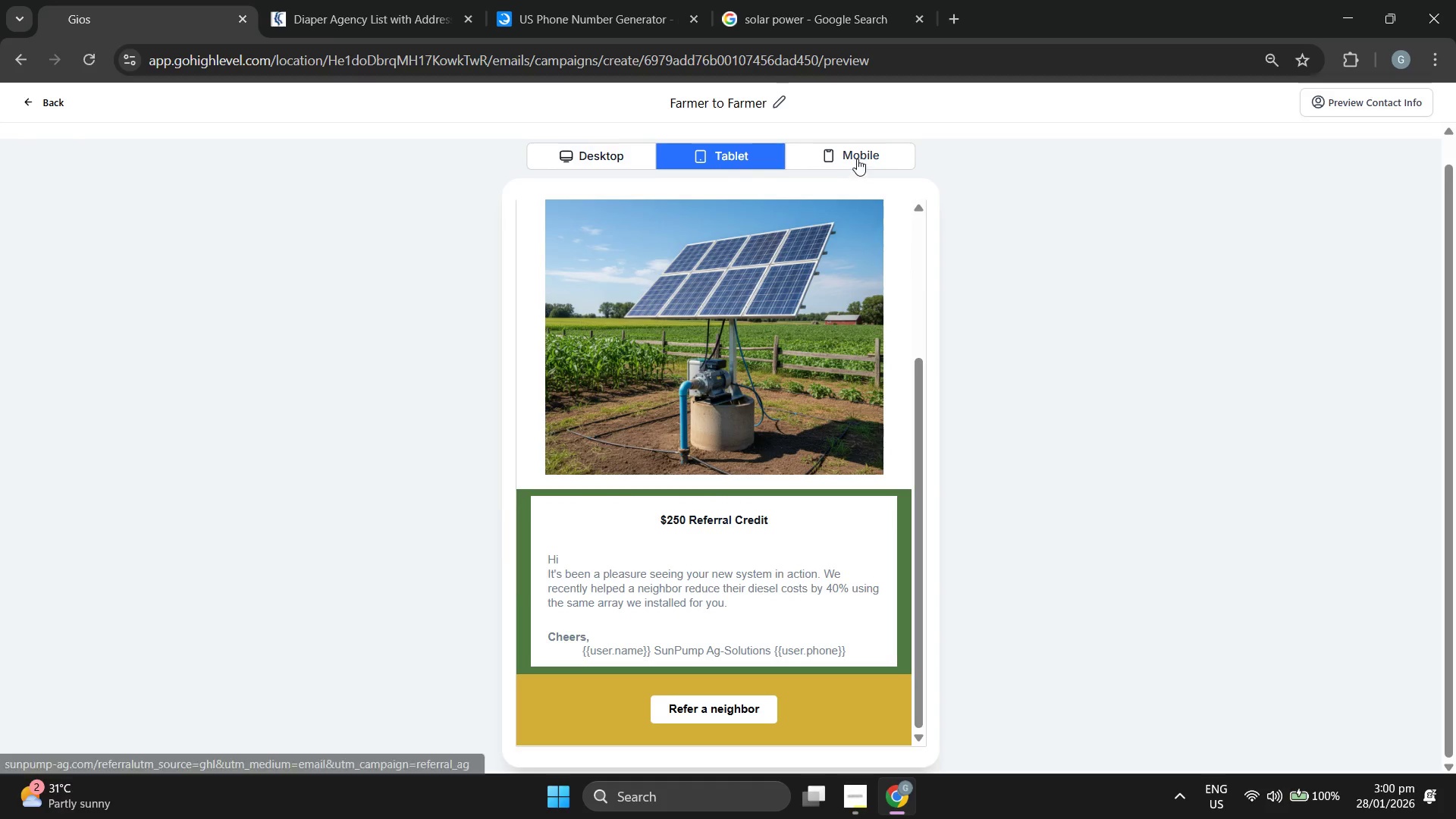 
left_click([858, 155])
 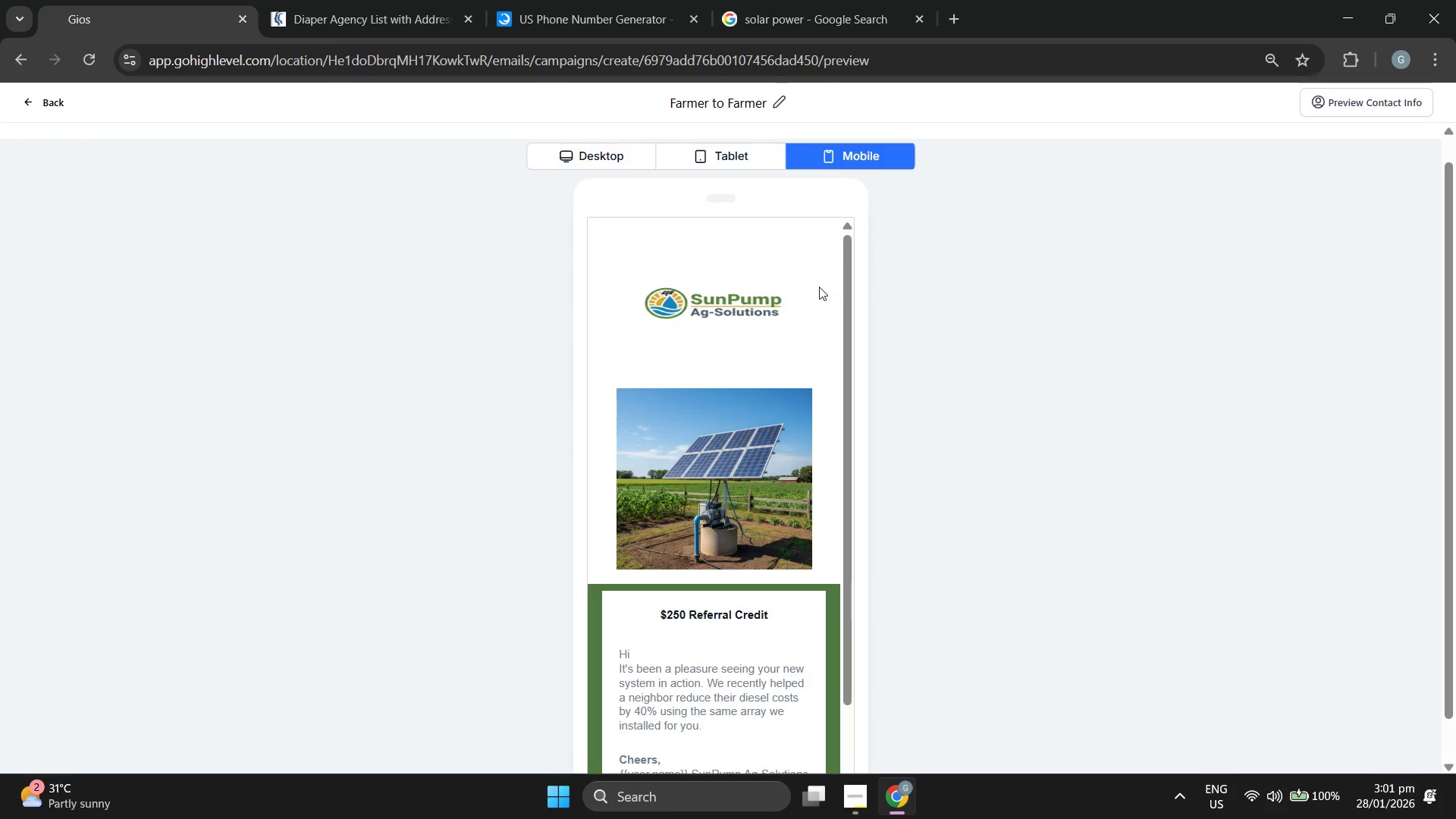 
scroll: coordinate [793, 302], scroll_direction: down, amount: 4.0
 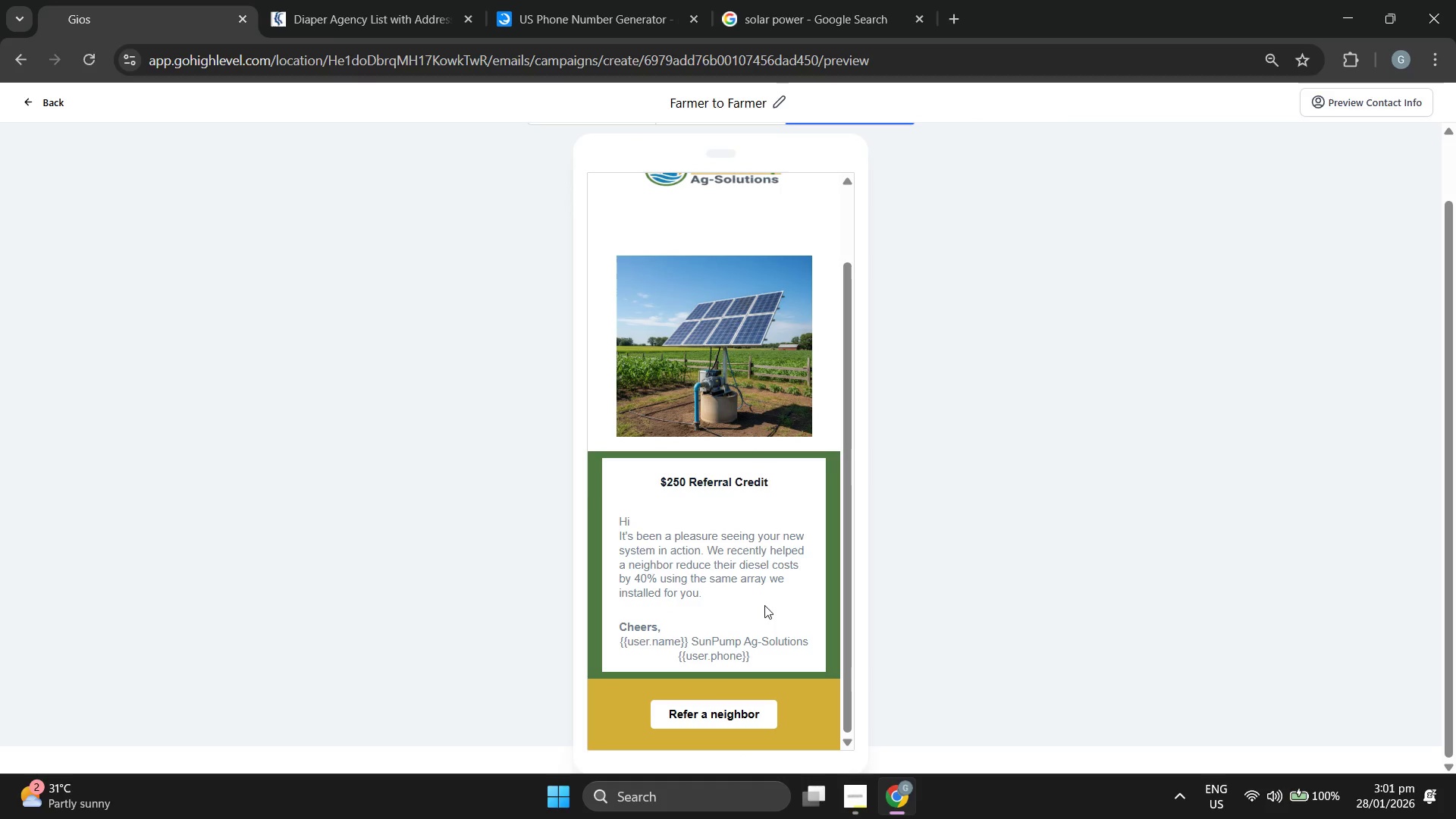 
wait(6.94)
 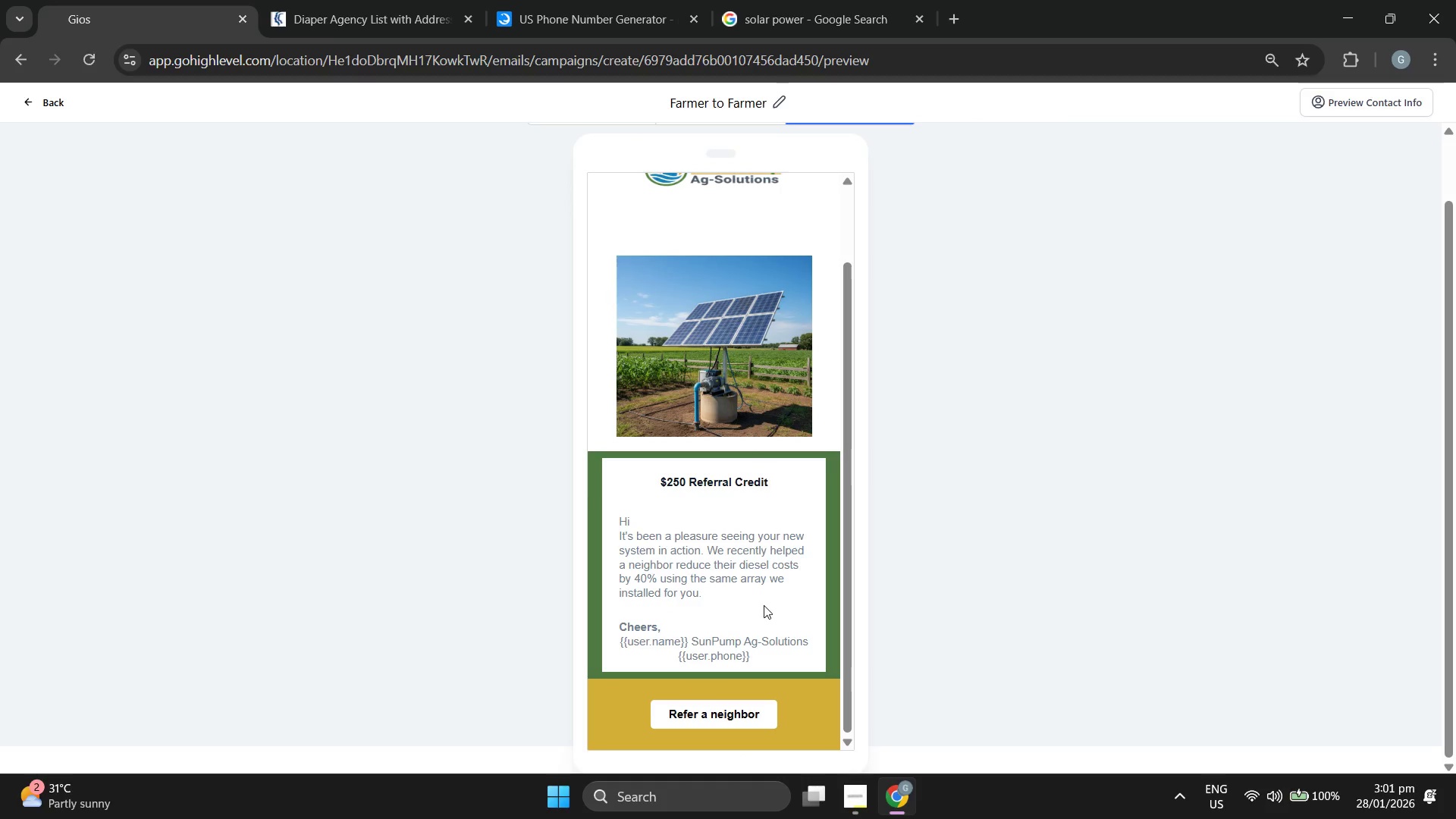 
scroll: coordinate [764, 605], scroll_direction: up, amount: 4.0
 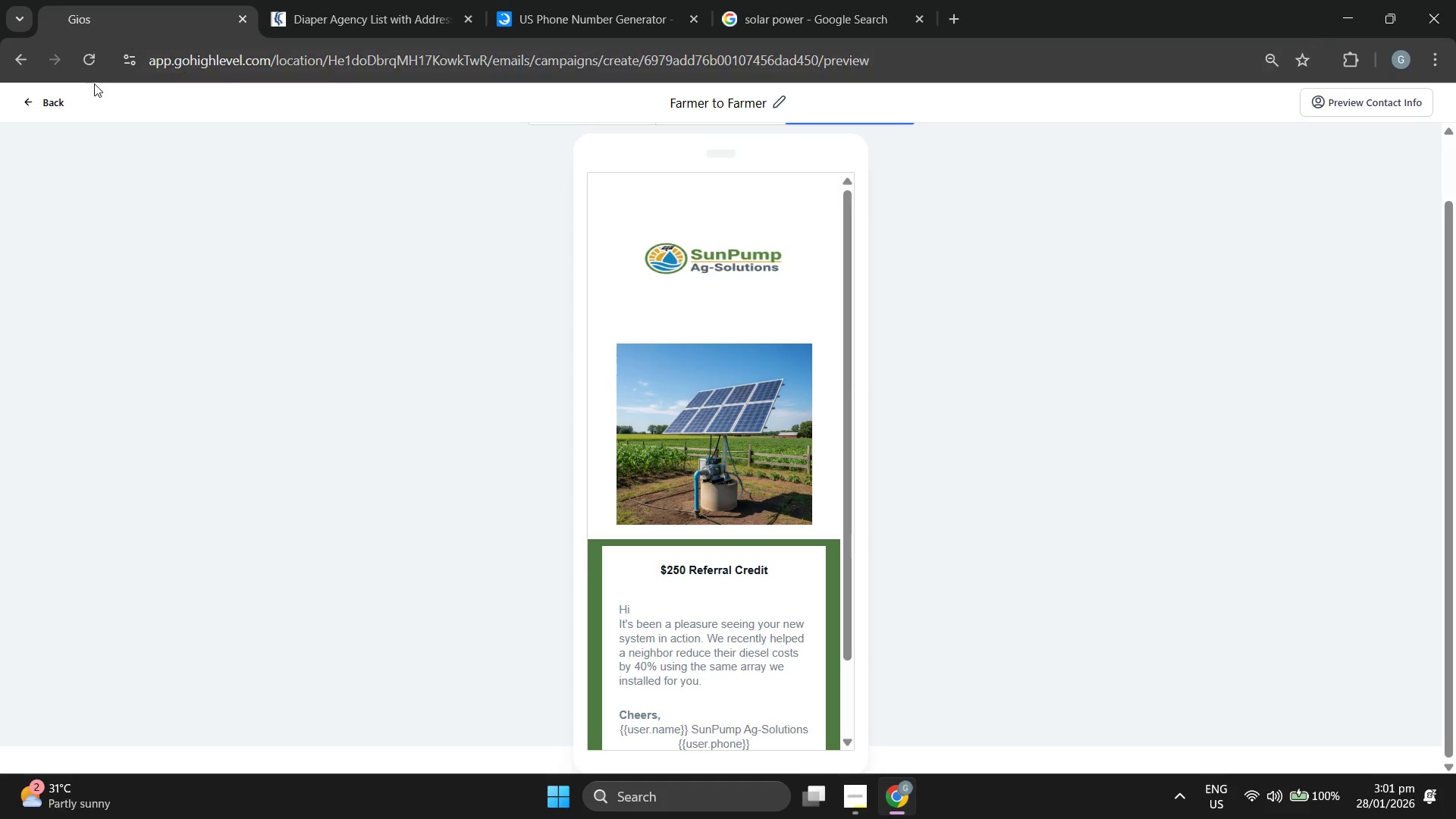 
left_click([52, 103])
 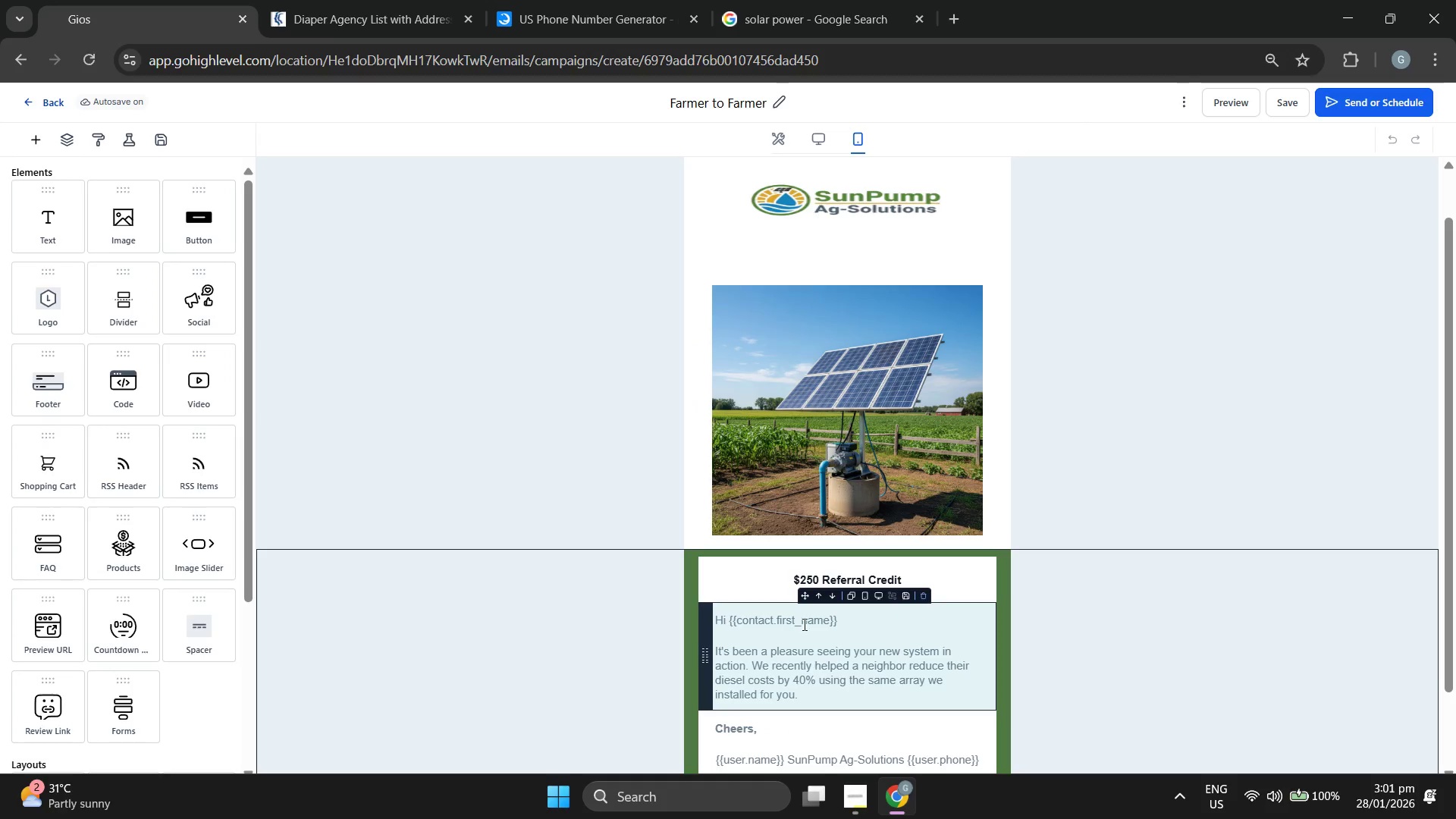 
left_click([801, 652])
 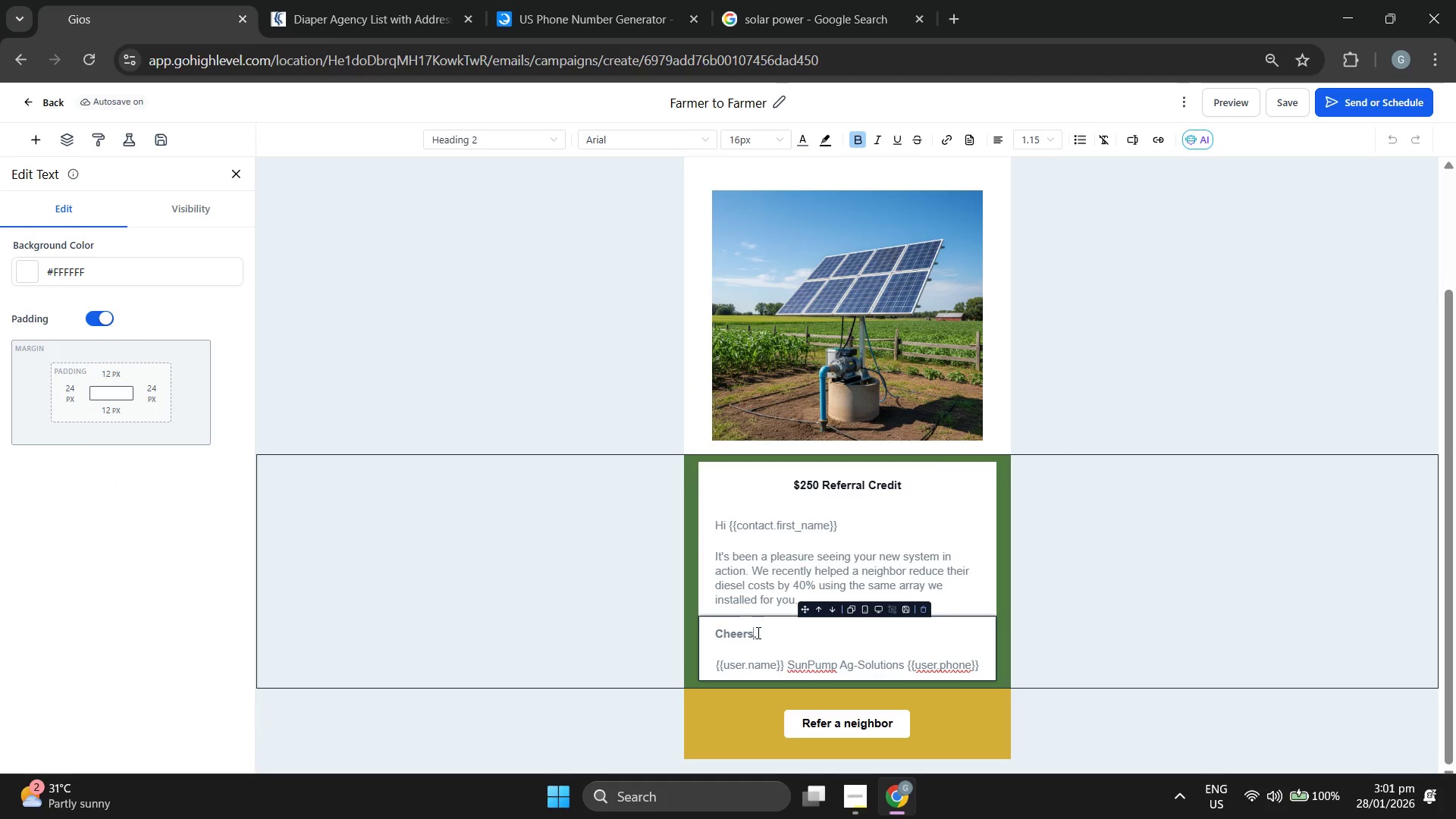 
scroll: coordinate [949, 657], scroll_direction: down, amount: 2.0
 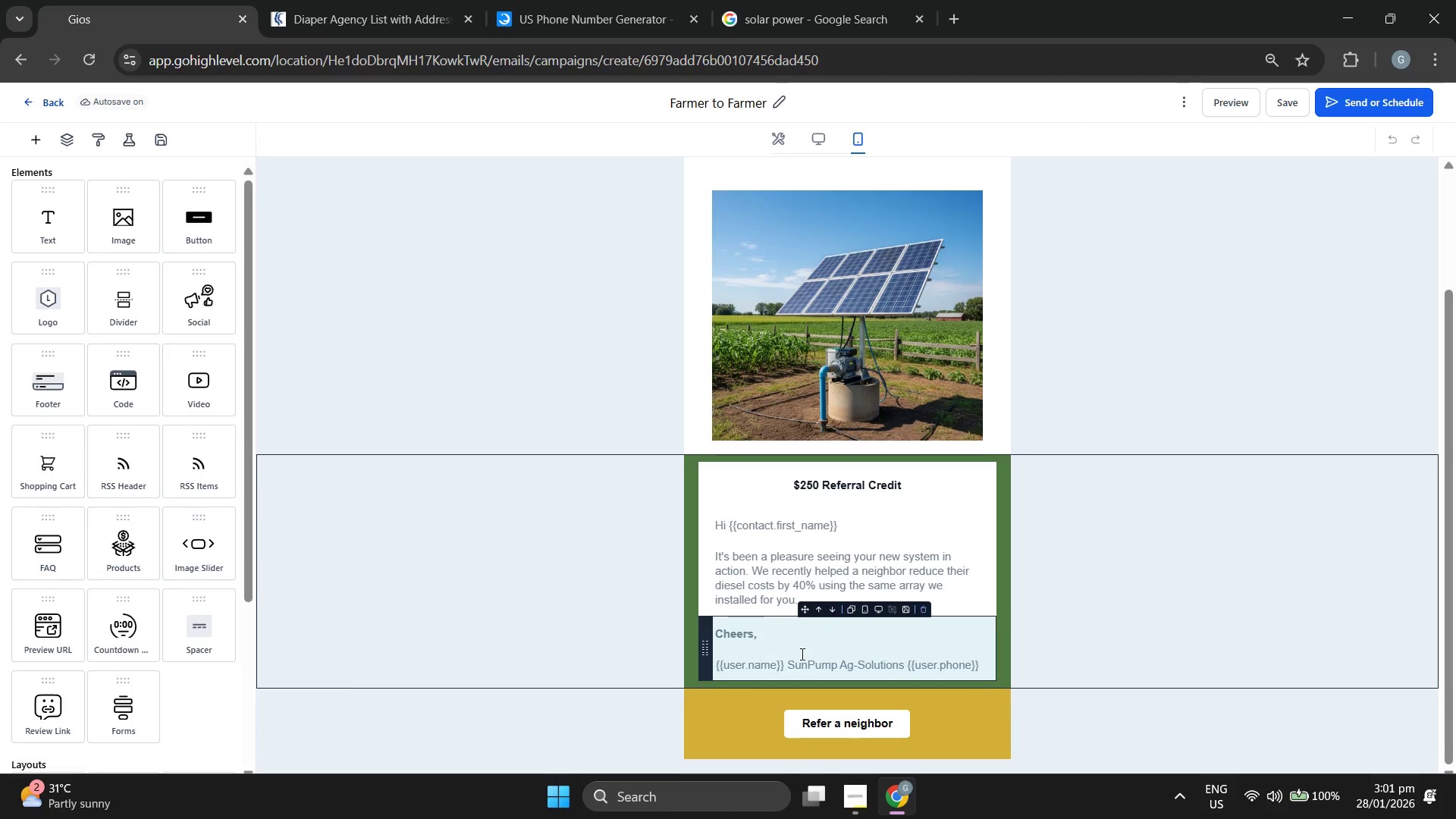 
left_click_drag(start_coordinate=[759, 632], to_coordinate=[716, 628])
 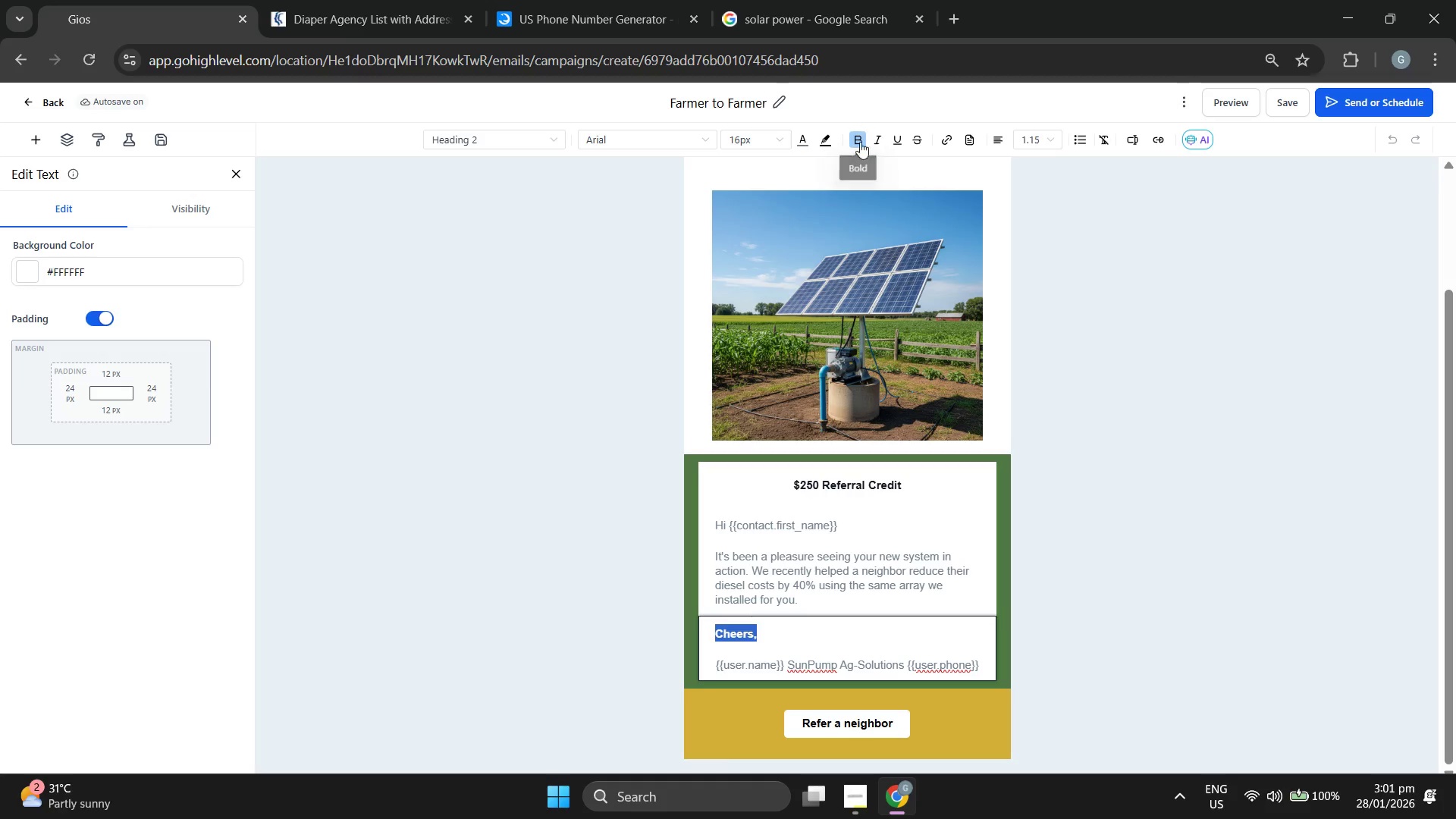 
left_click([859, 149])
 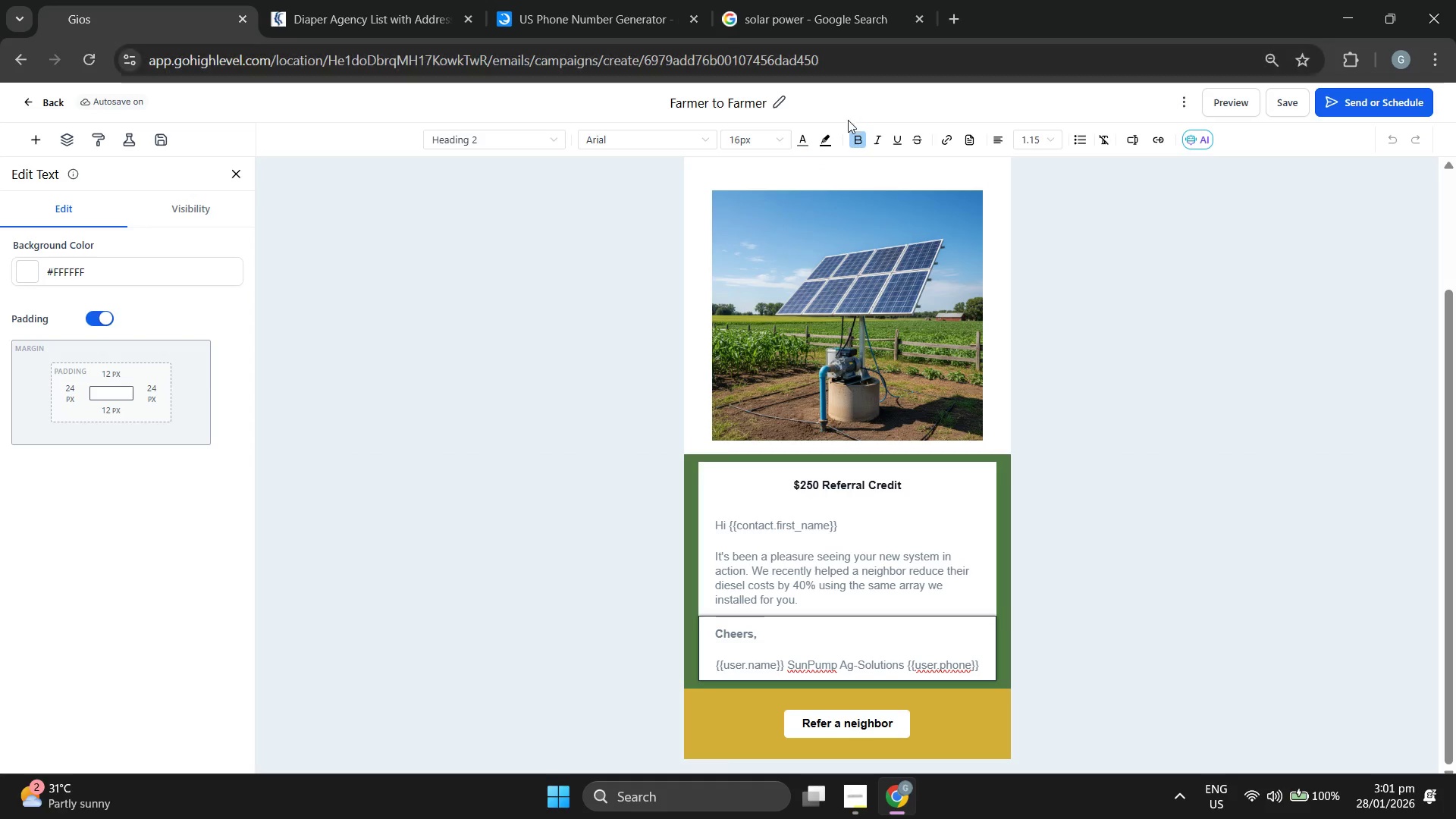 
left_click([853, 136])
 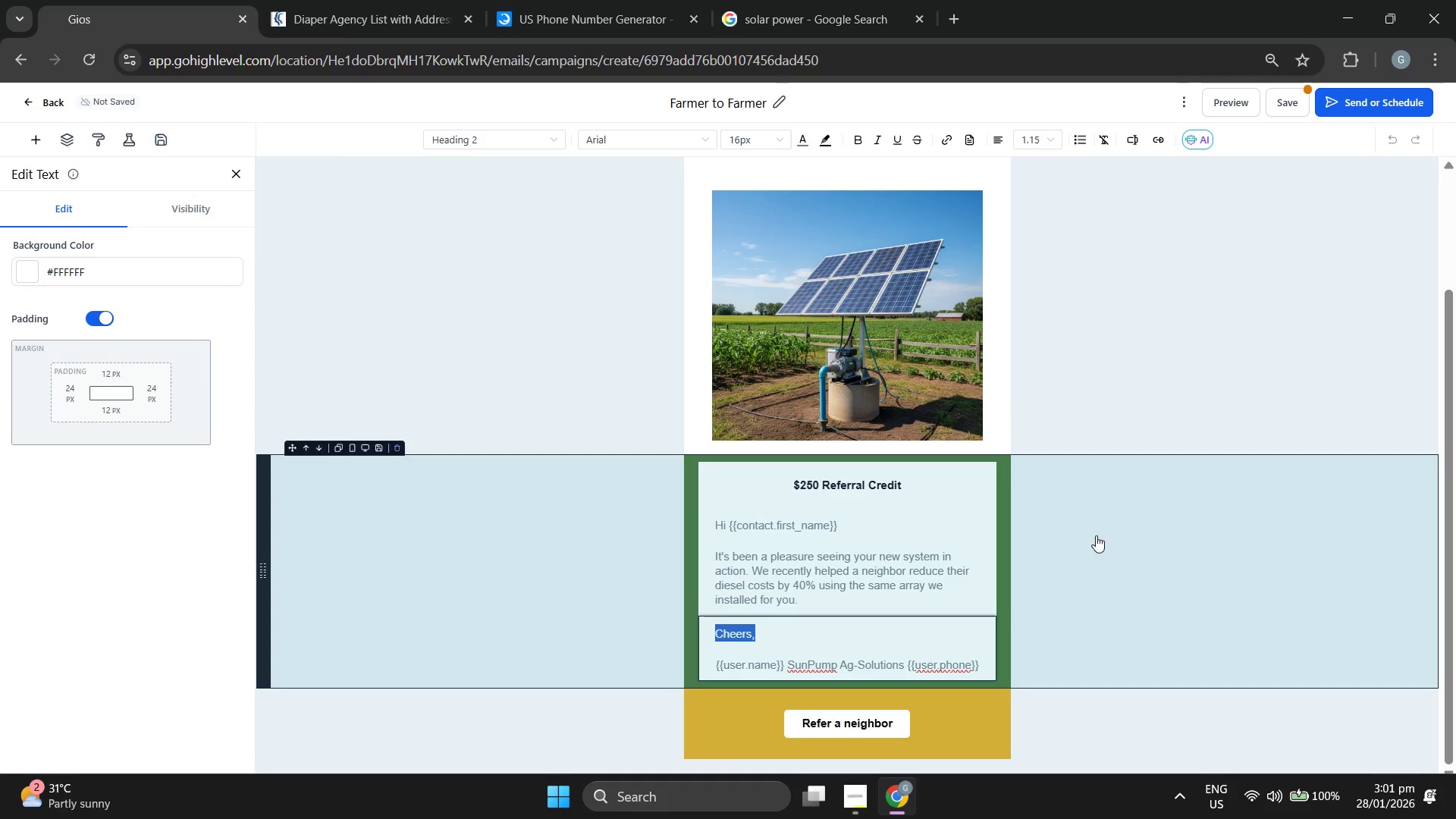 
left_click([454, 357])
 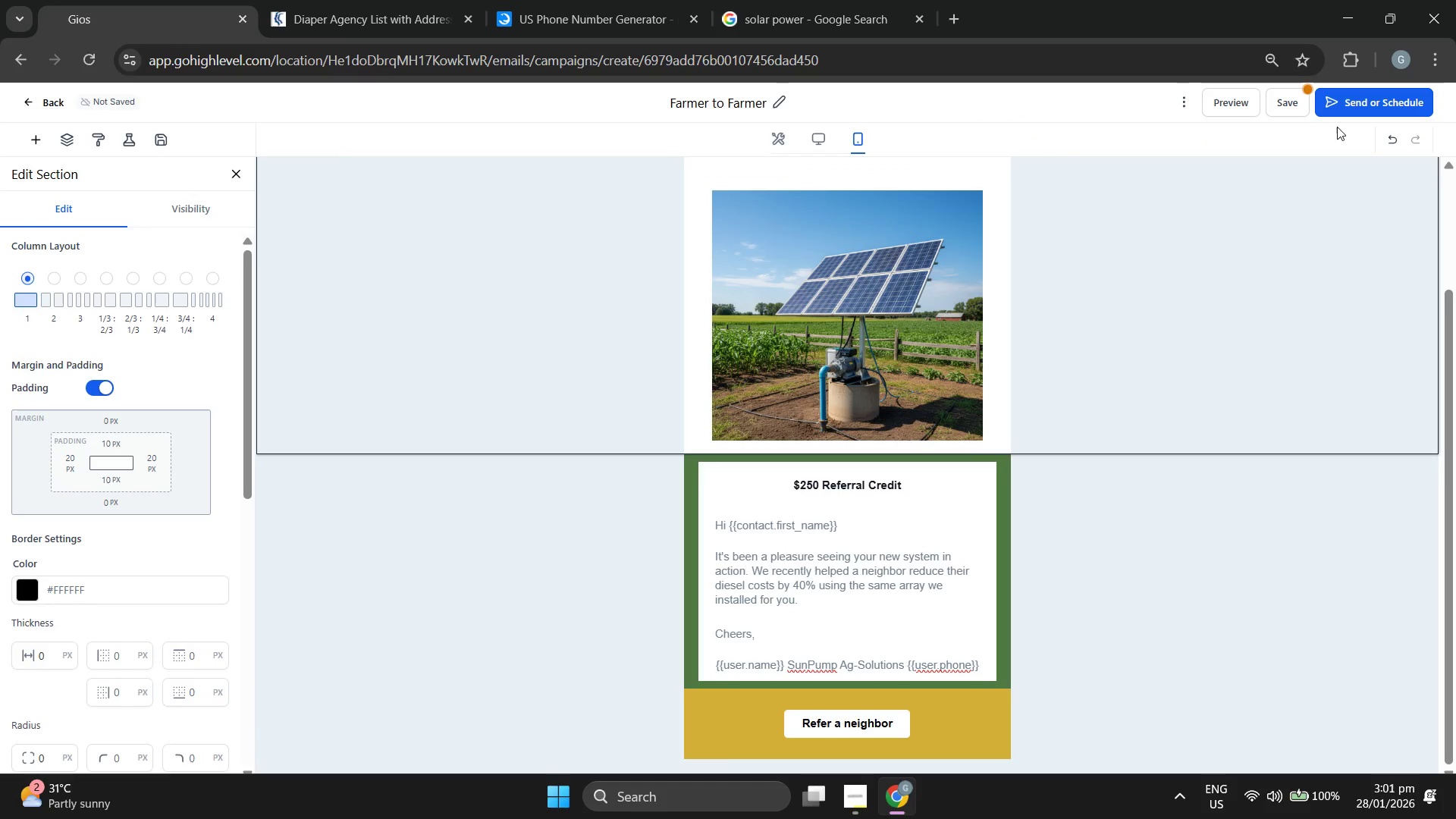 
left_click([1281, 99])
 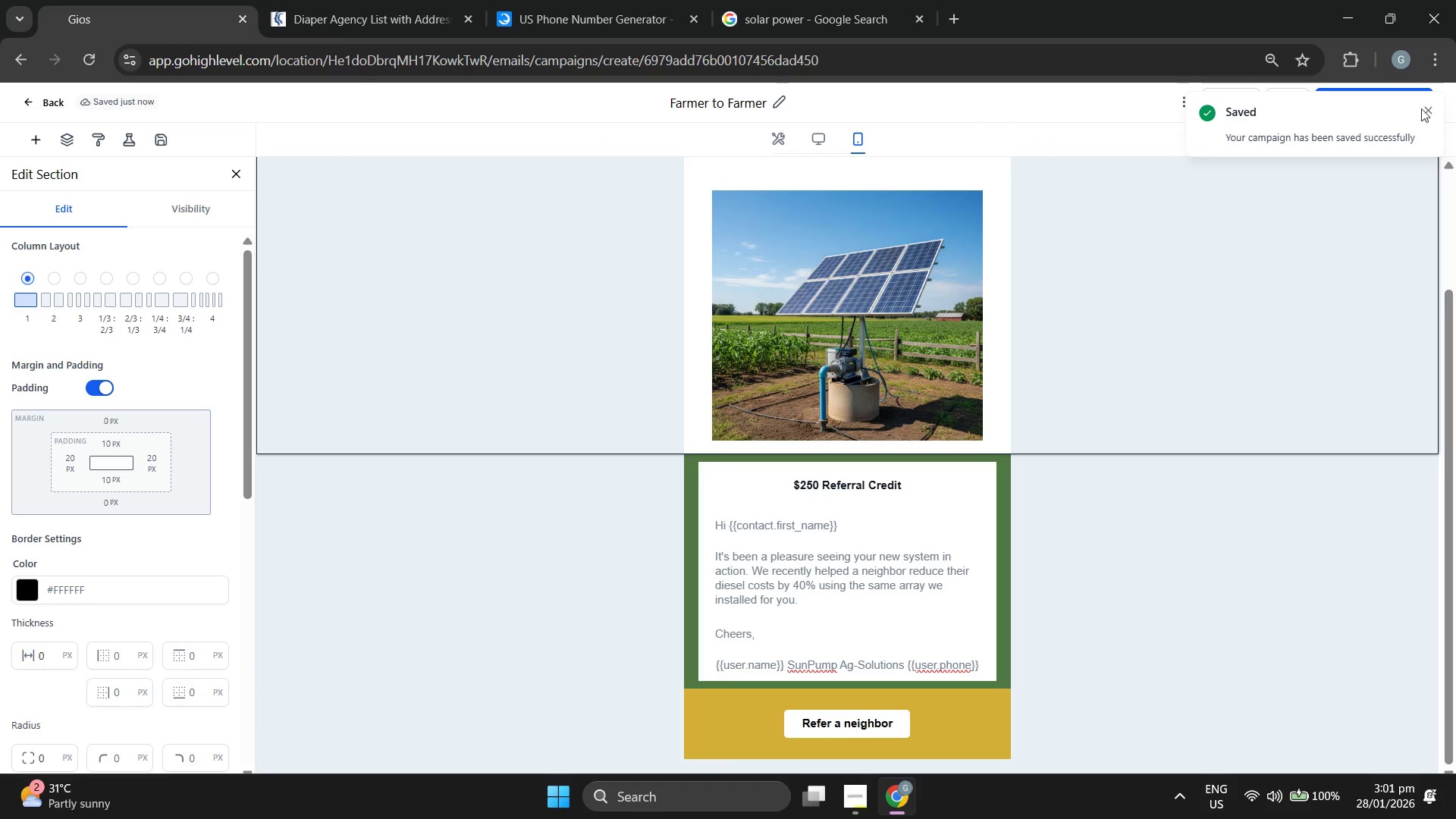 
left_click([1245, 105])
 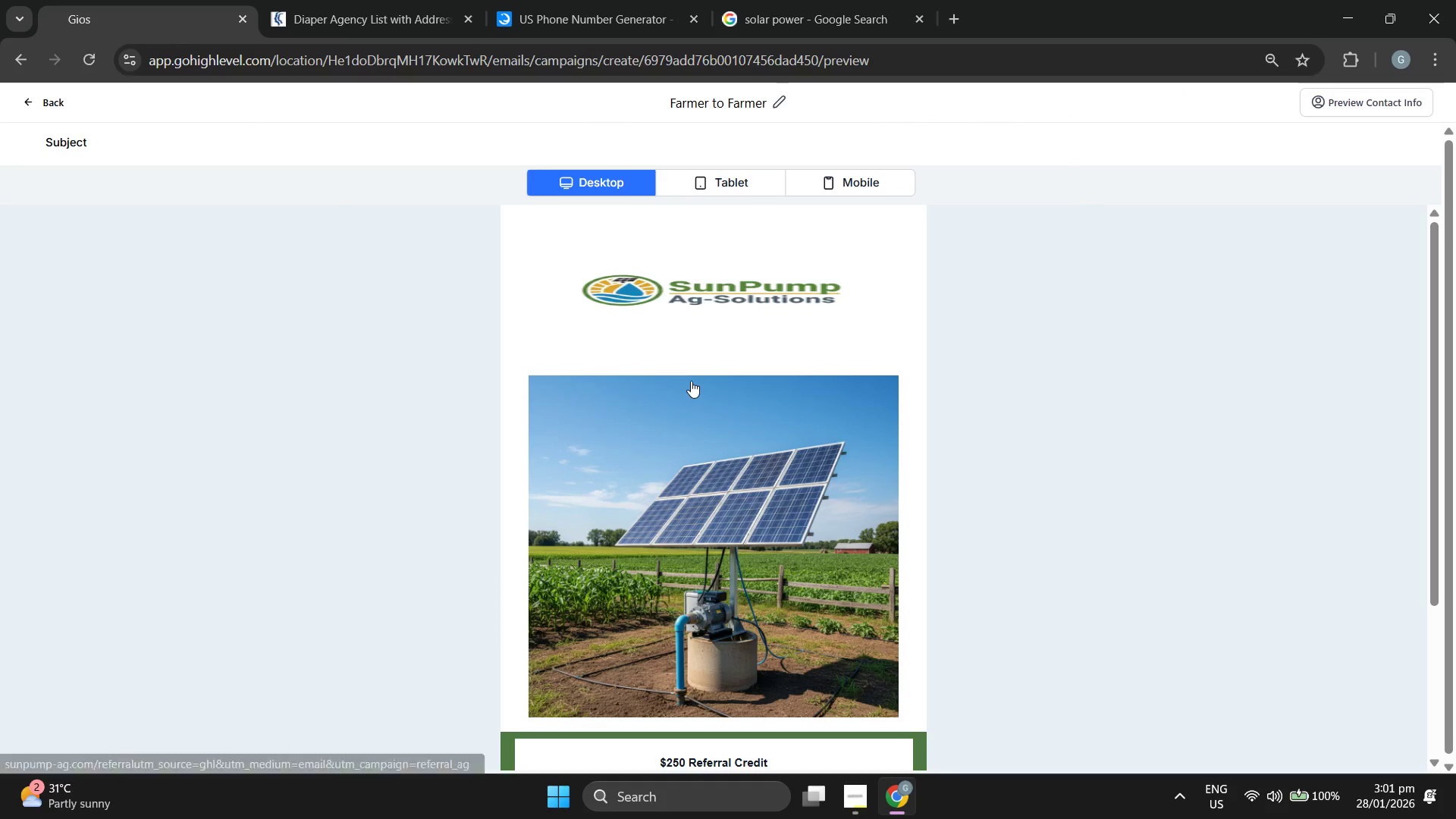 
scroll: coordinate [736, 373], scroll_direction: down, amount: 11.0
 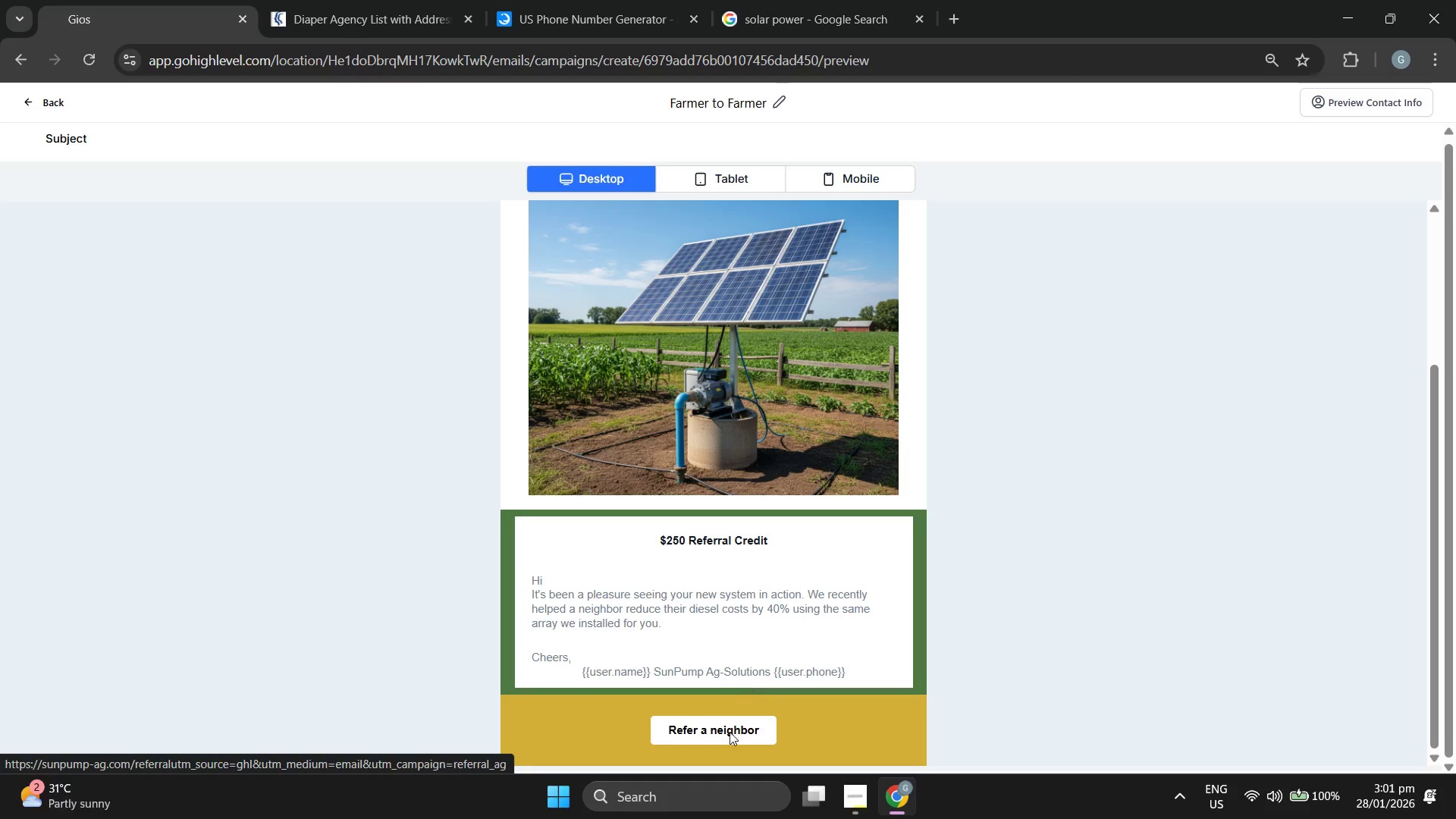 
left_click([726, 734])
 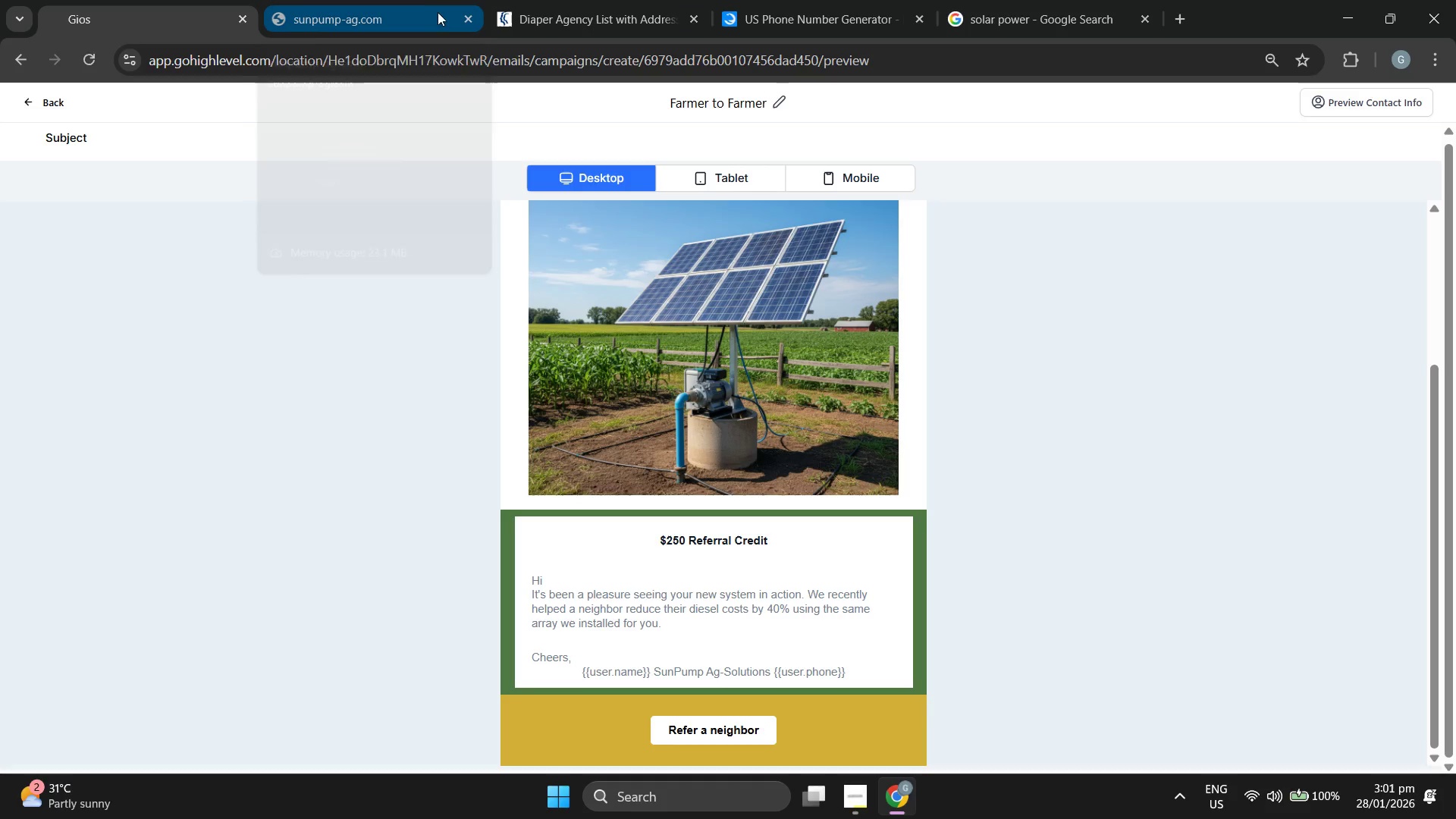 
left_click([470, 20])
 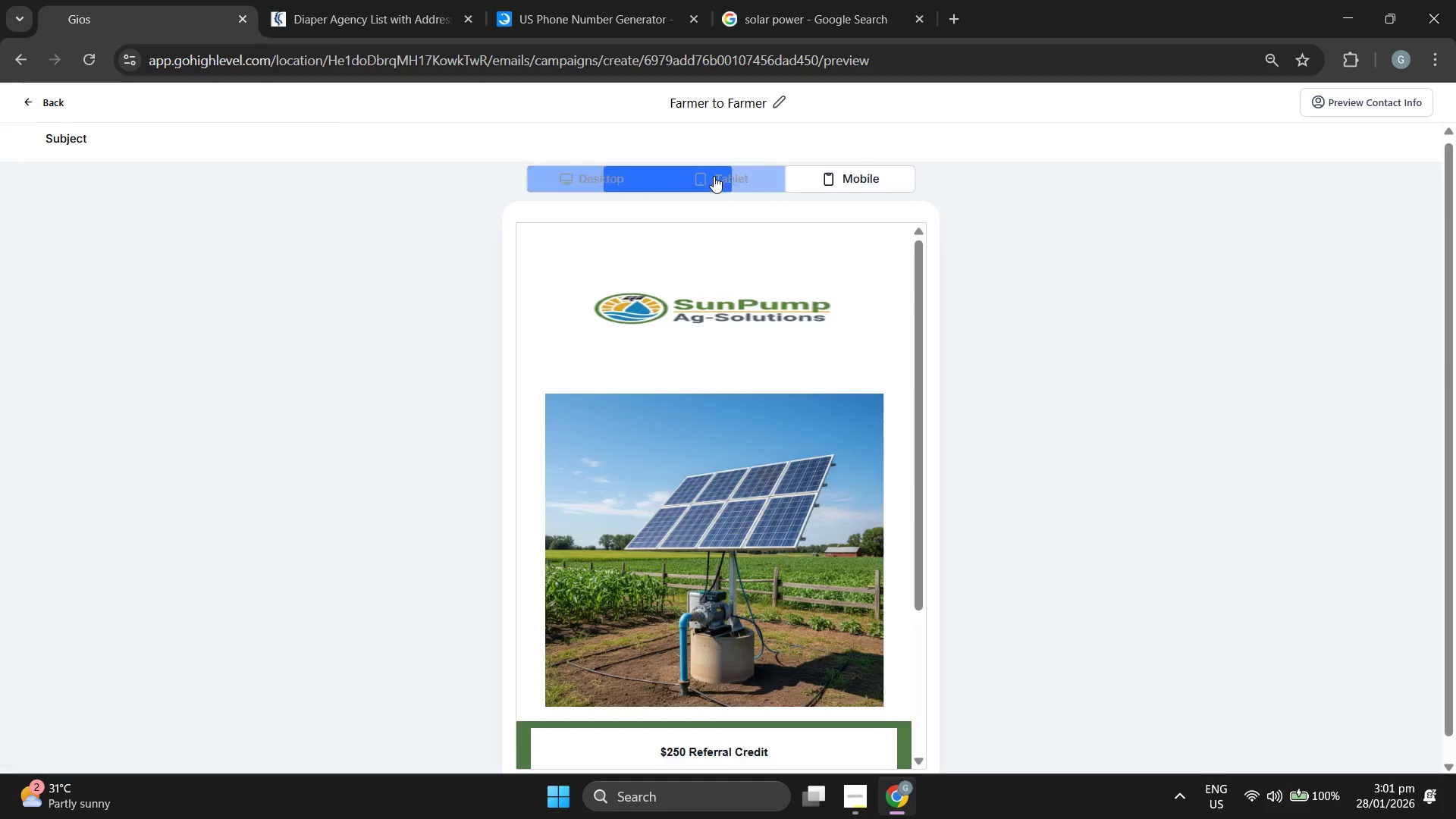 
scroll: coordinate [792, 375], scroll_direction: down, amount: 5.0
 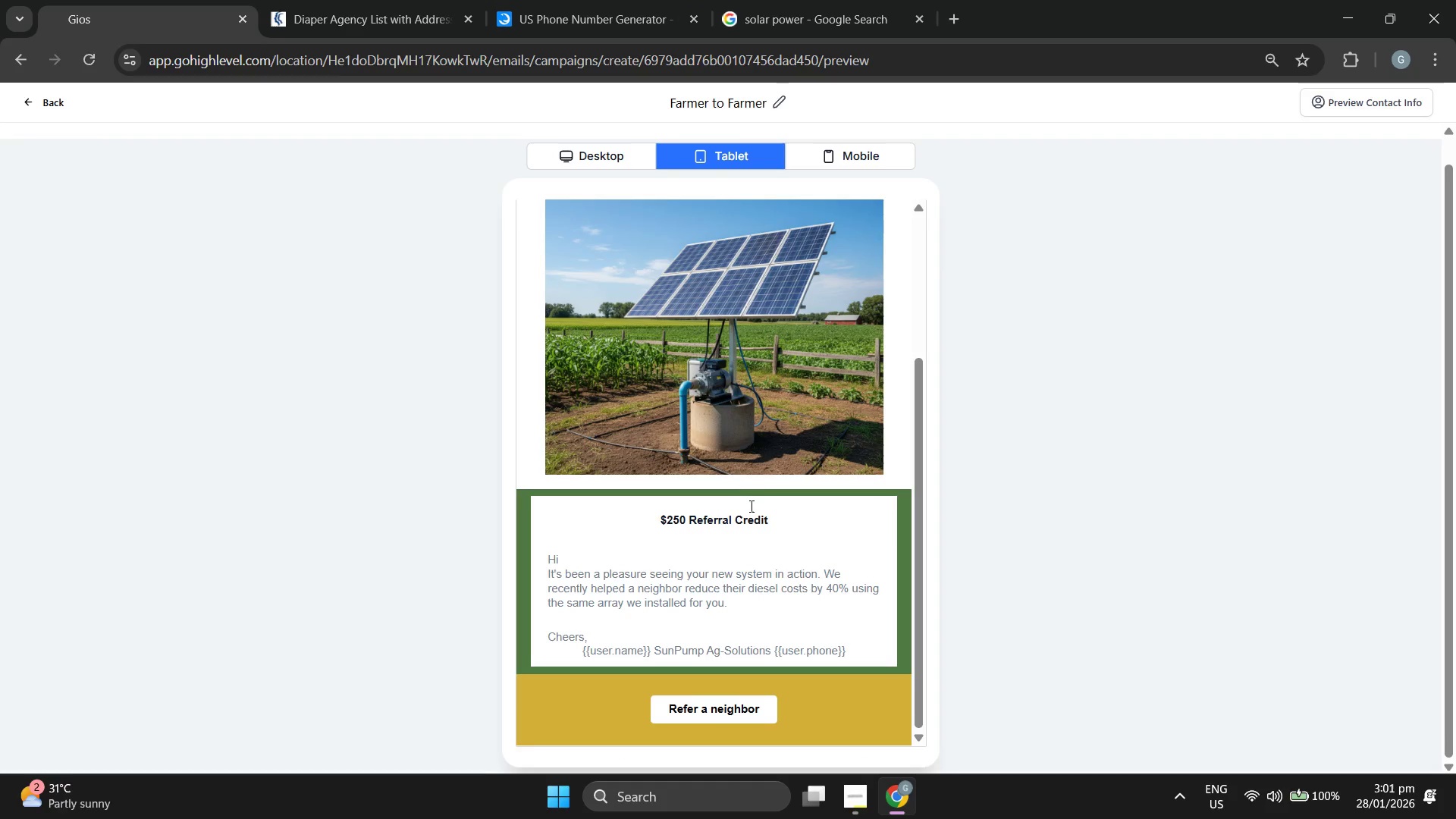 
scroll: coordinate [760, 469], scroll_direction: up, amount: 1.0
 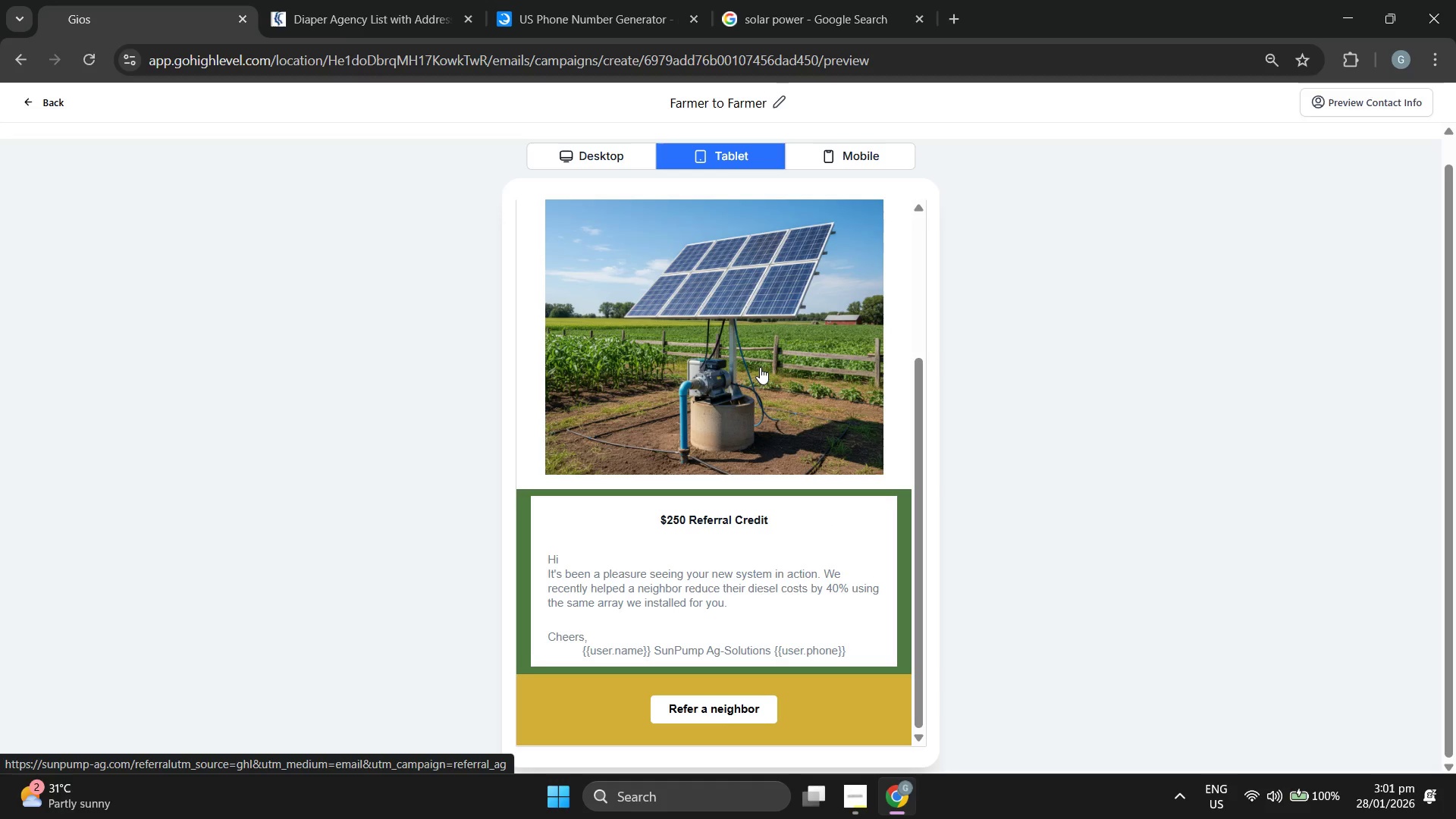 
left_click([849, 155])
 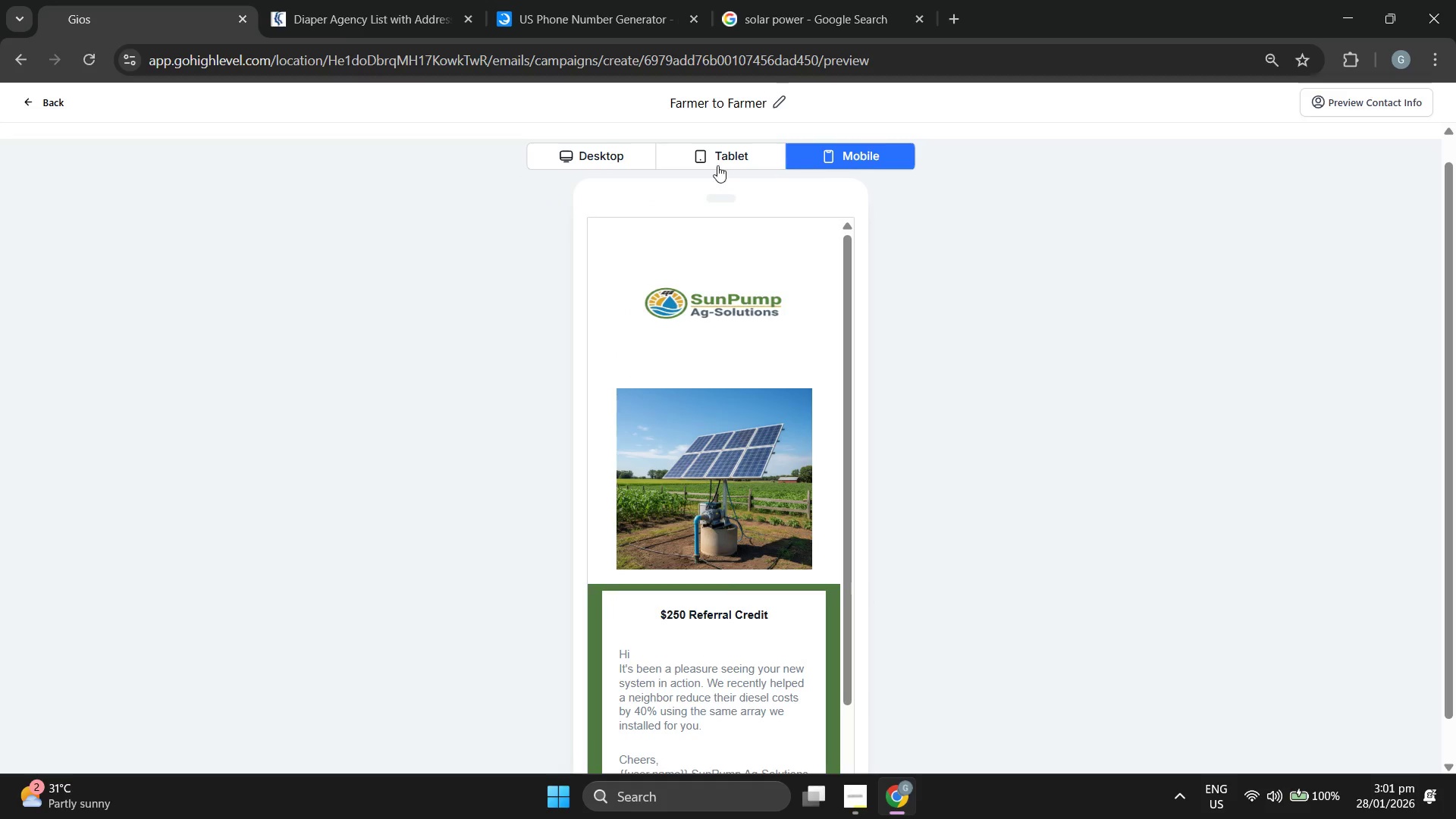 
left_click([604, 146])
 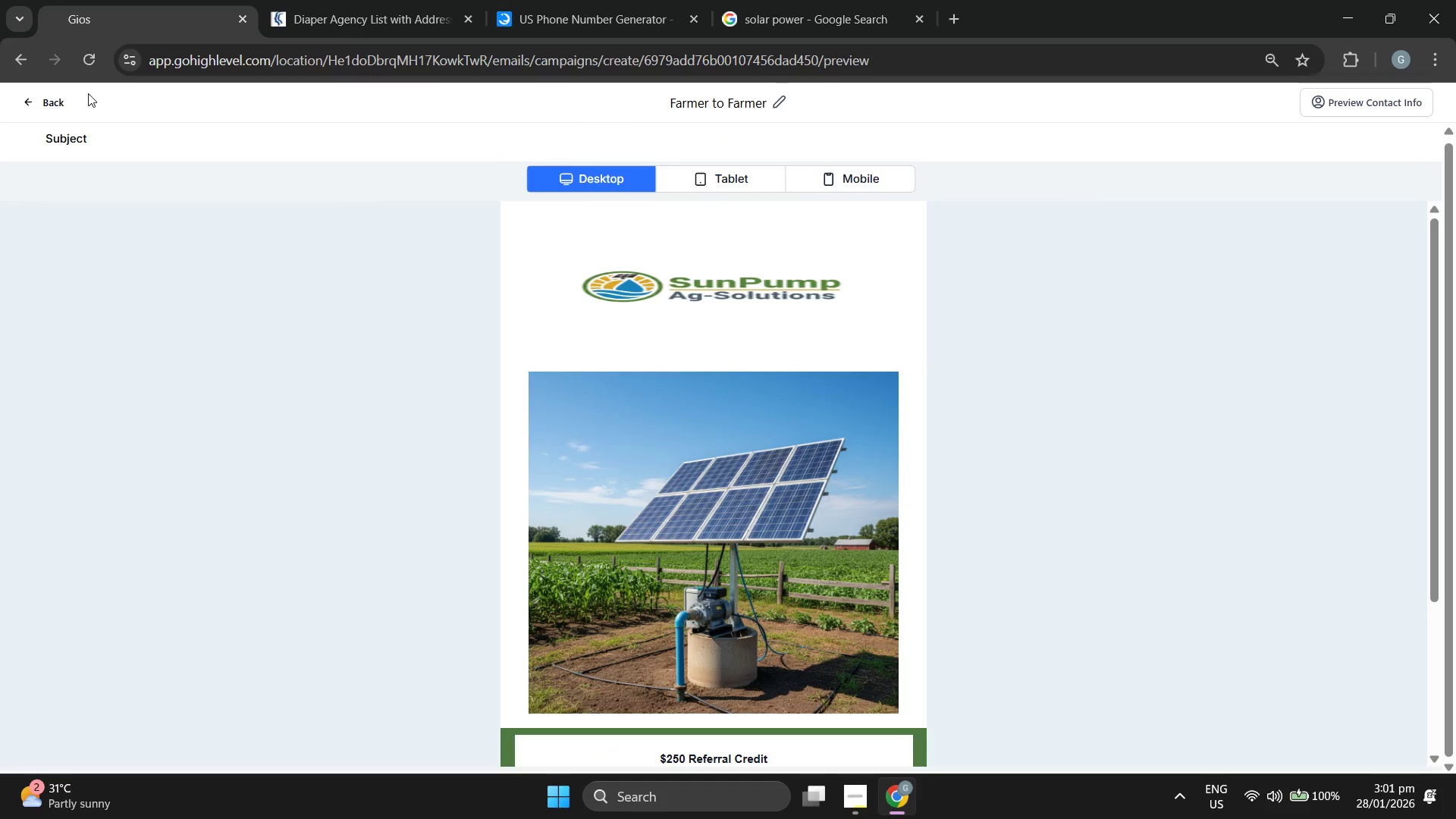 
left_click([39, 100])
 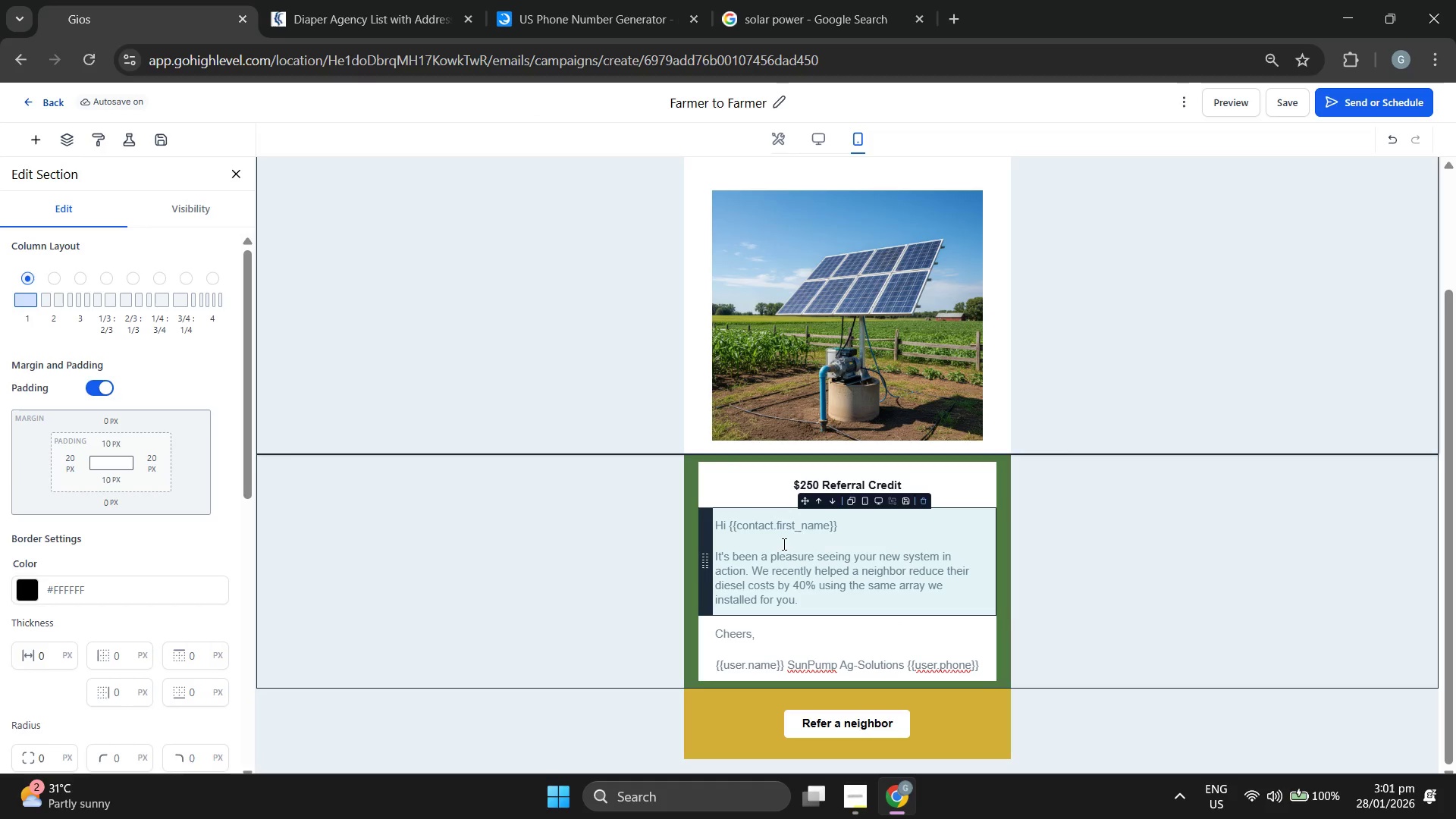 
left_click([855, 524])
 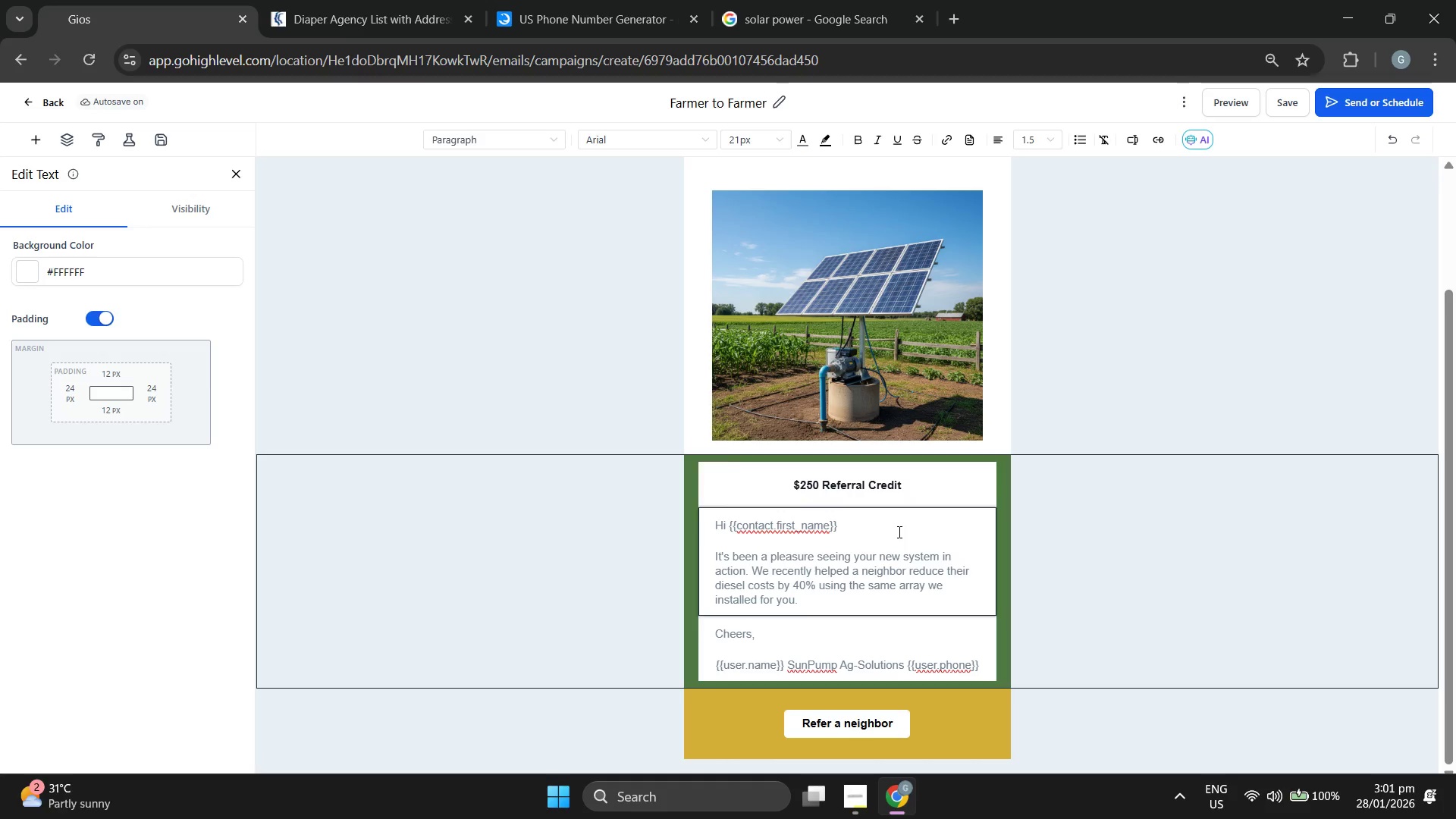 
key(Comma)
 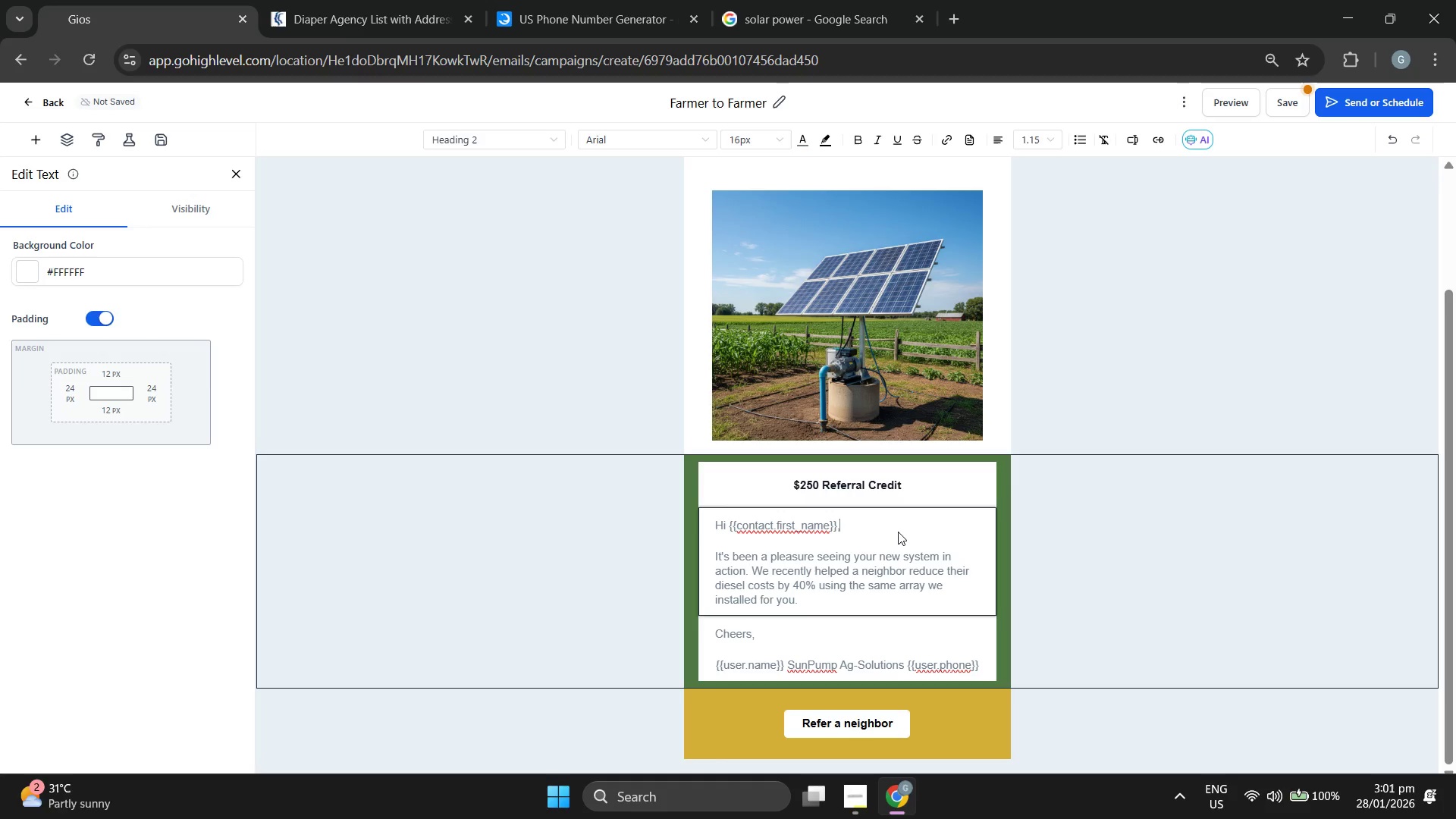 
key(Shift+Enter)
 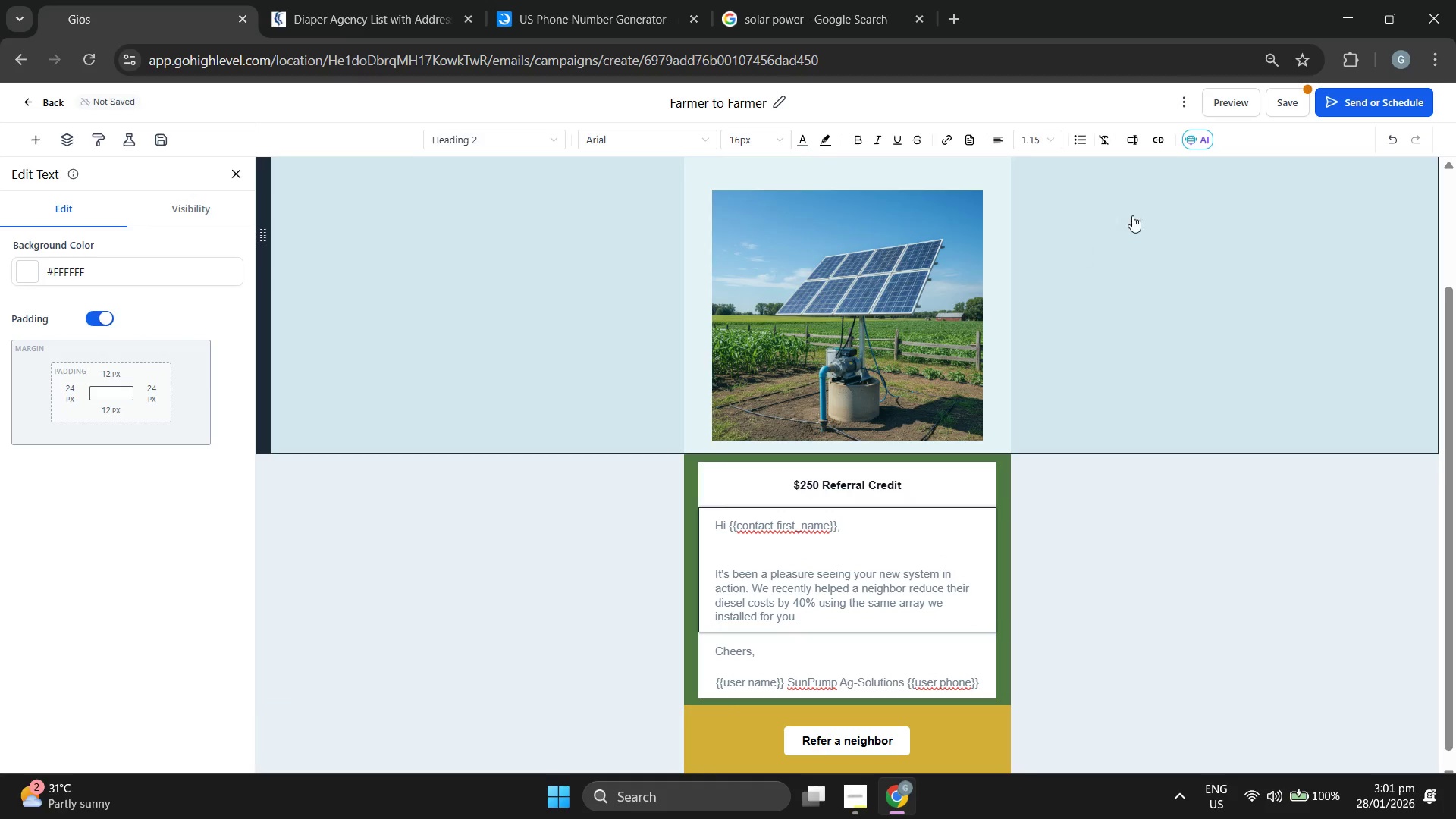 
left_click([1283, 103])
 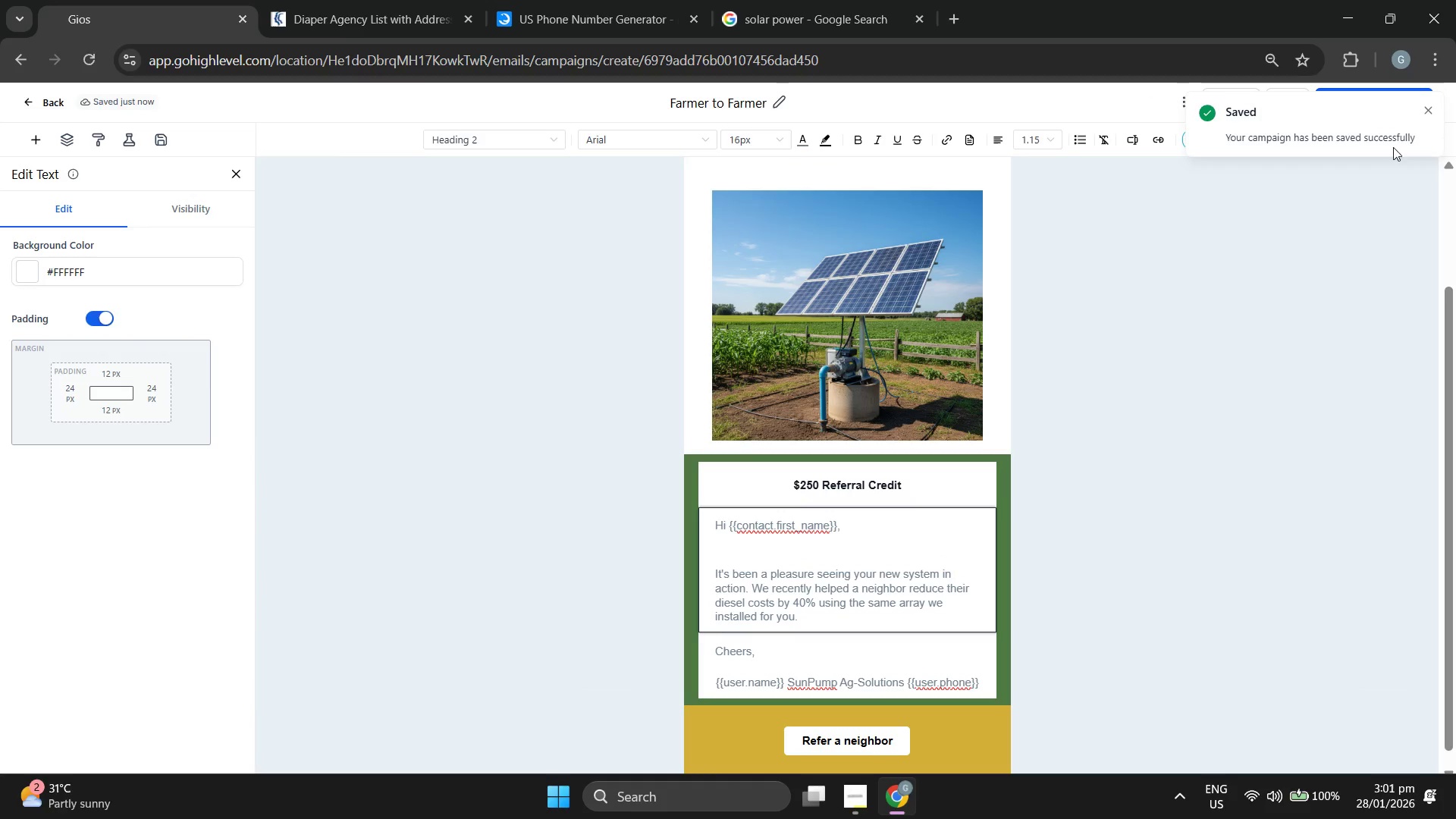 
left_click([1430, 108])
 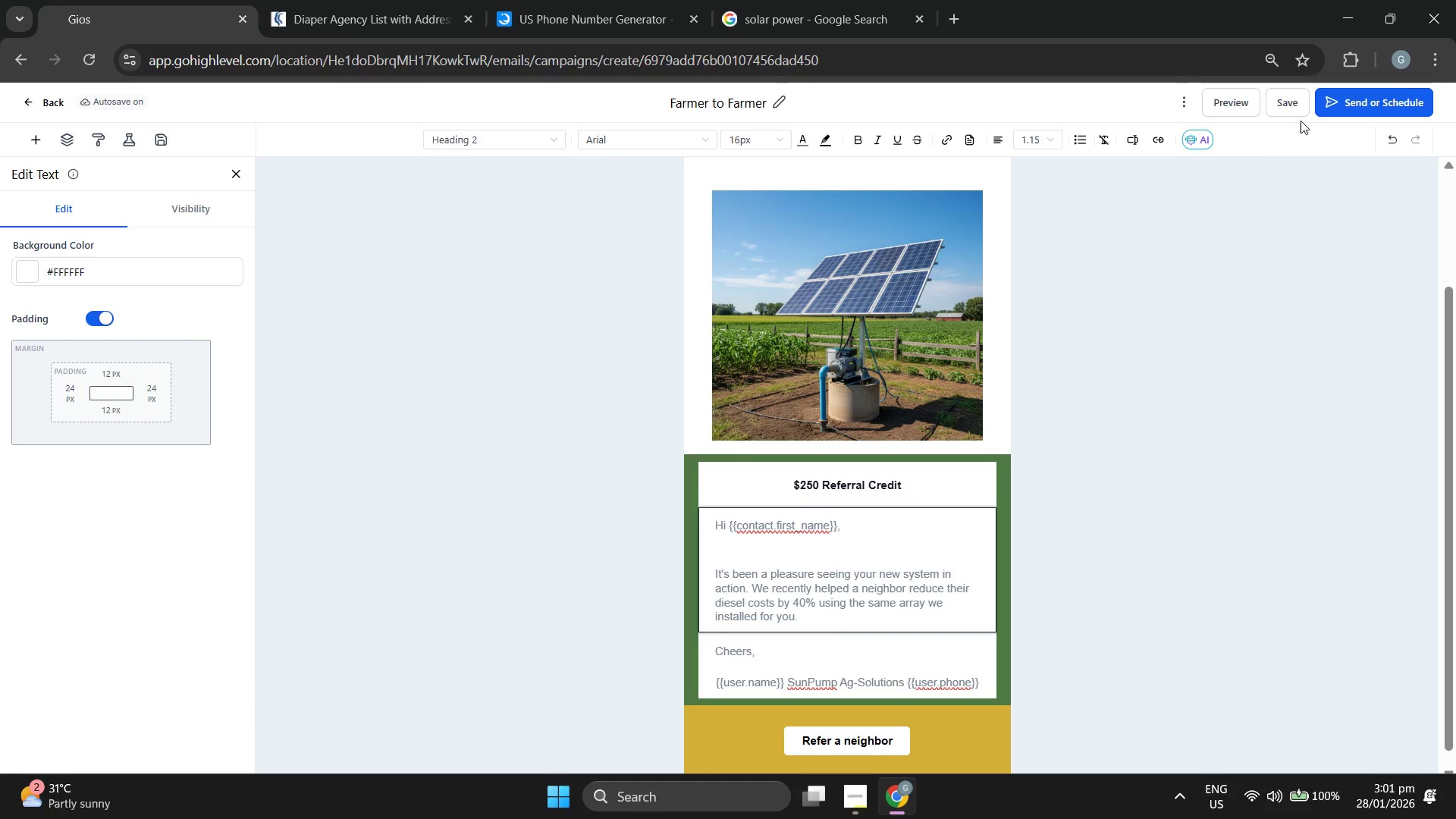 
left_click([1242, 103])
 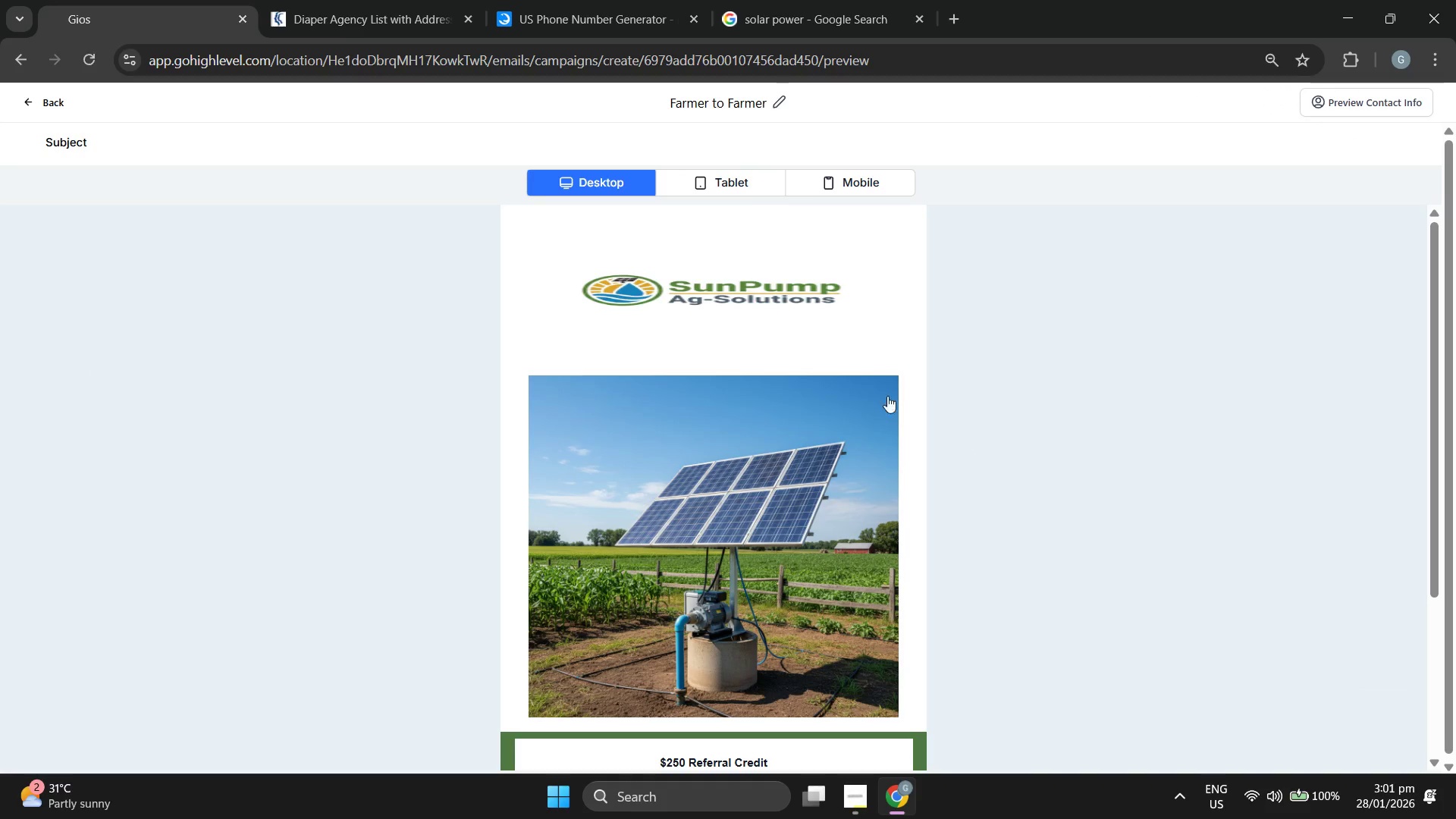 
scroll: coordinate [826, 426], scroll_direction: down, amount: 4.0
 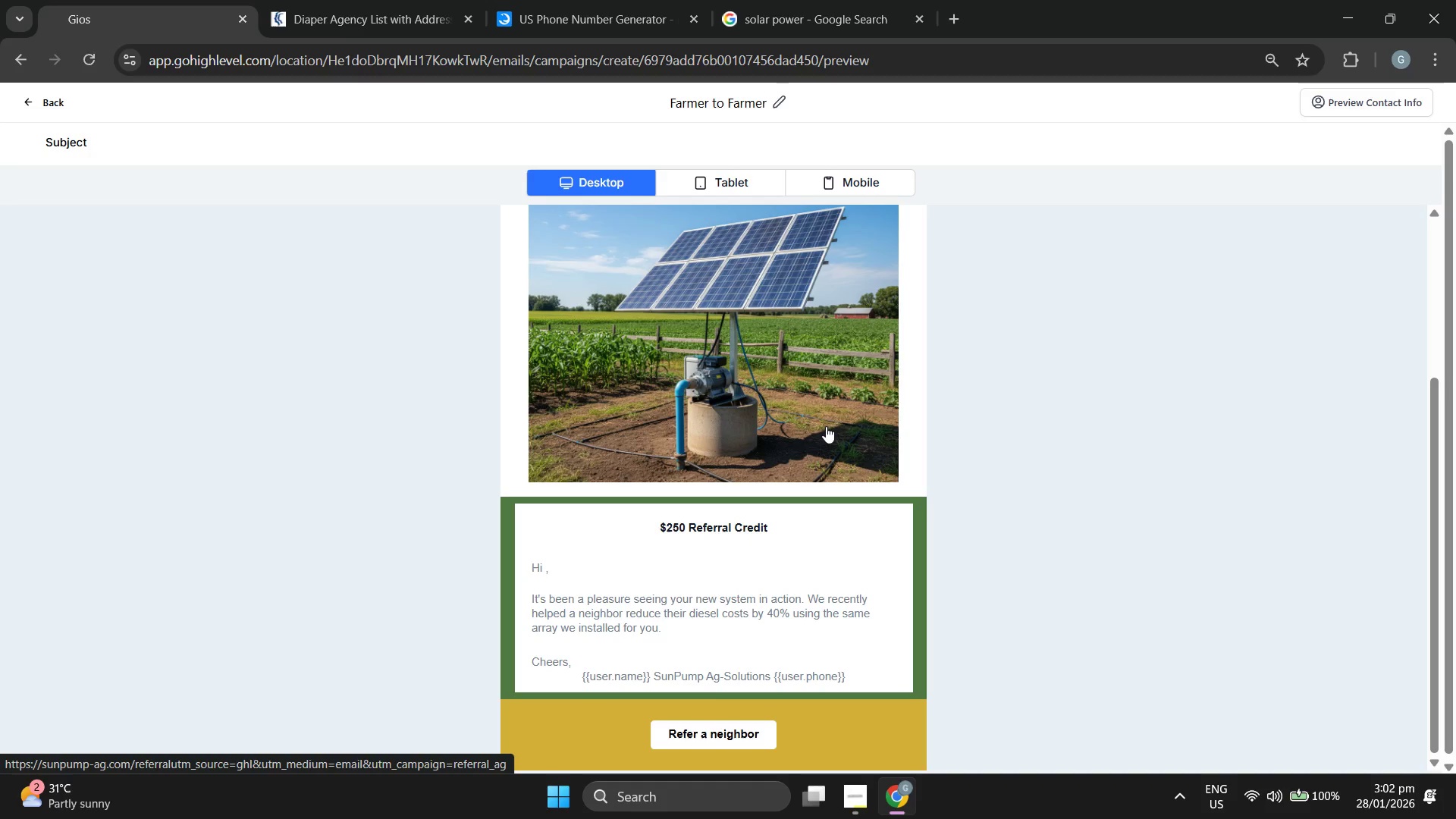 
scroll: coordinate [826, 426], scroll_direction: up, amount: 2.0
 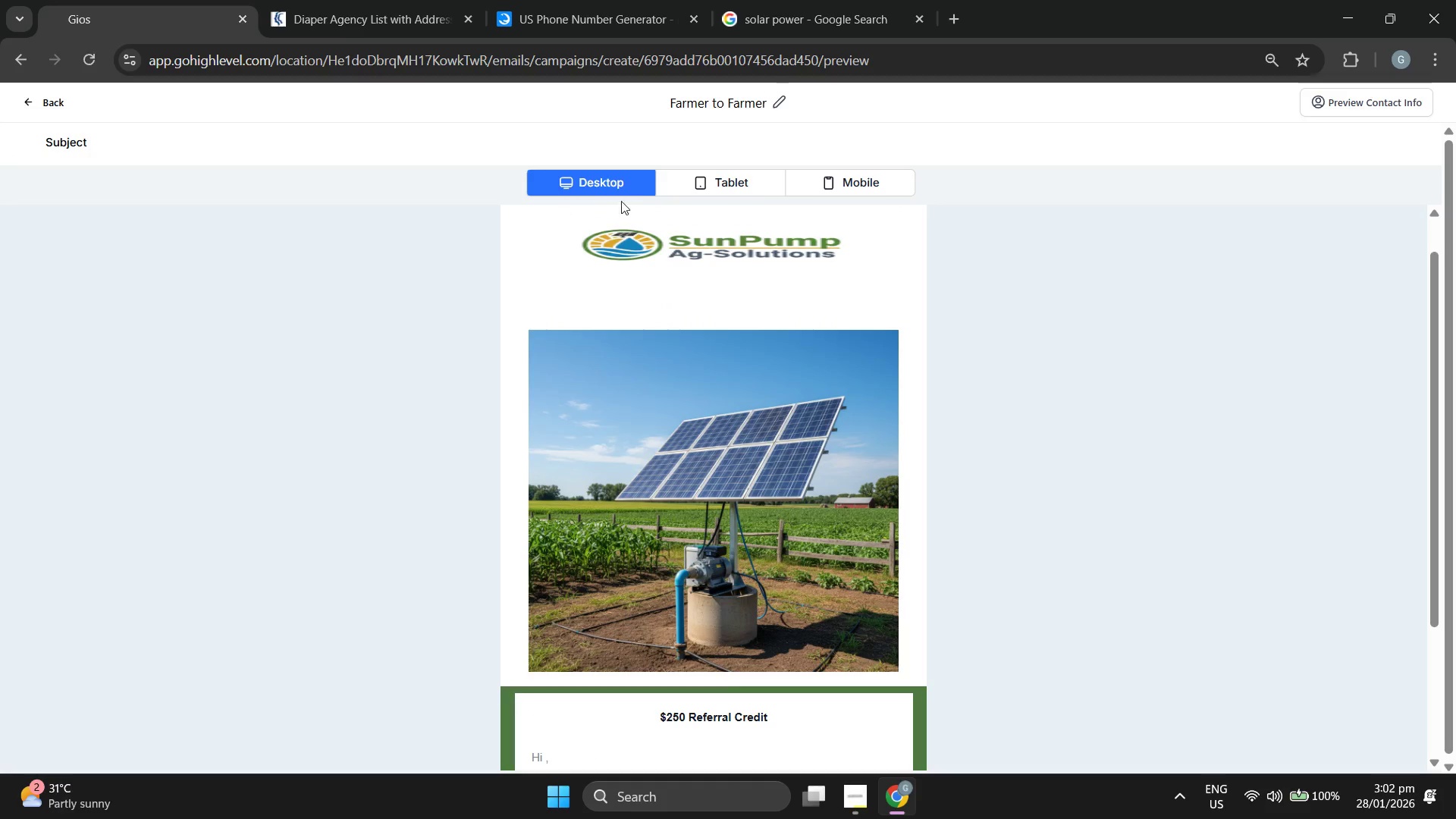 
left_click([735, 171])
 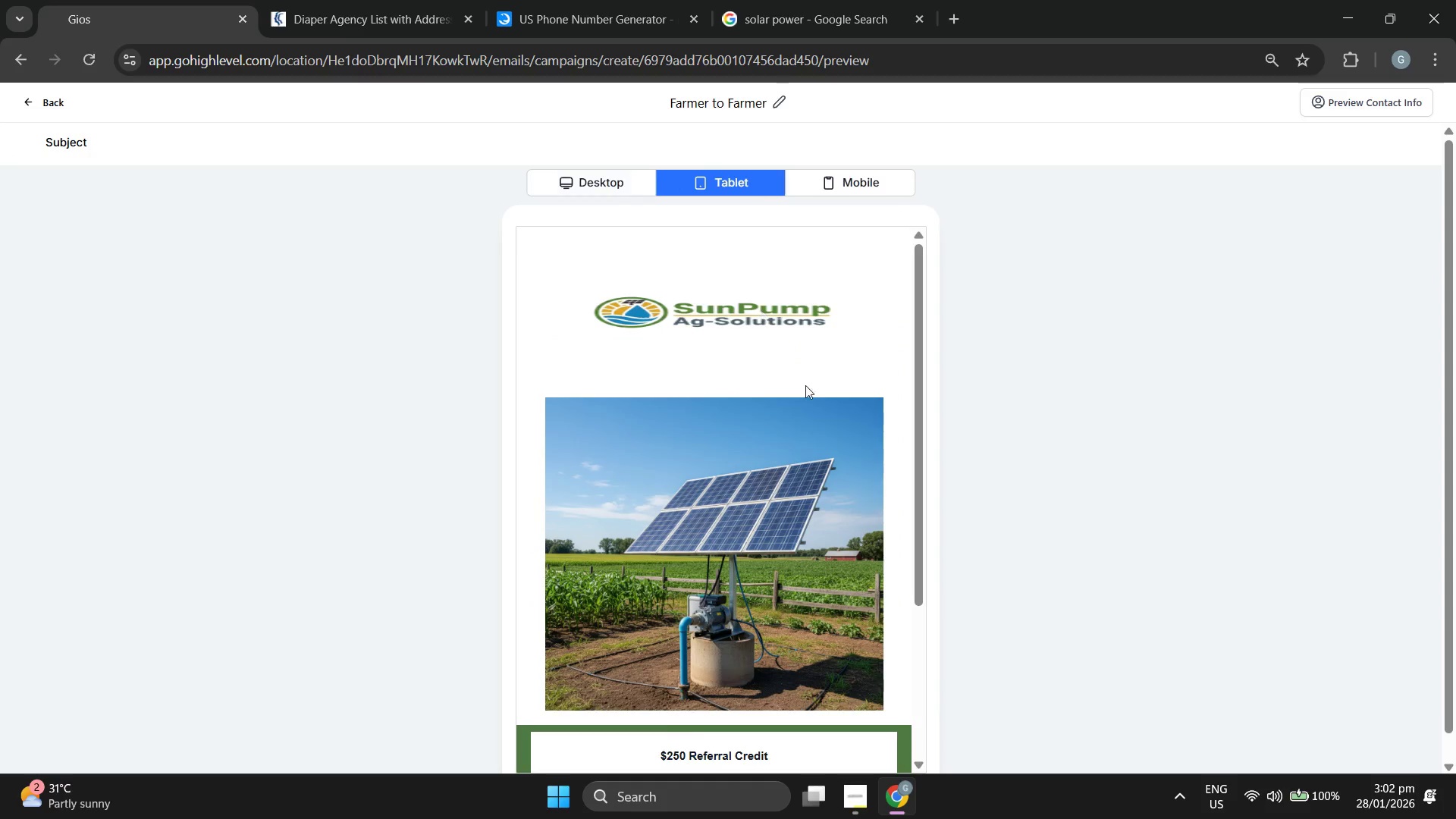 
scroll: coordinate [807, 387], scroll_direction: down, amount: 2.0
 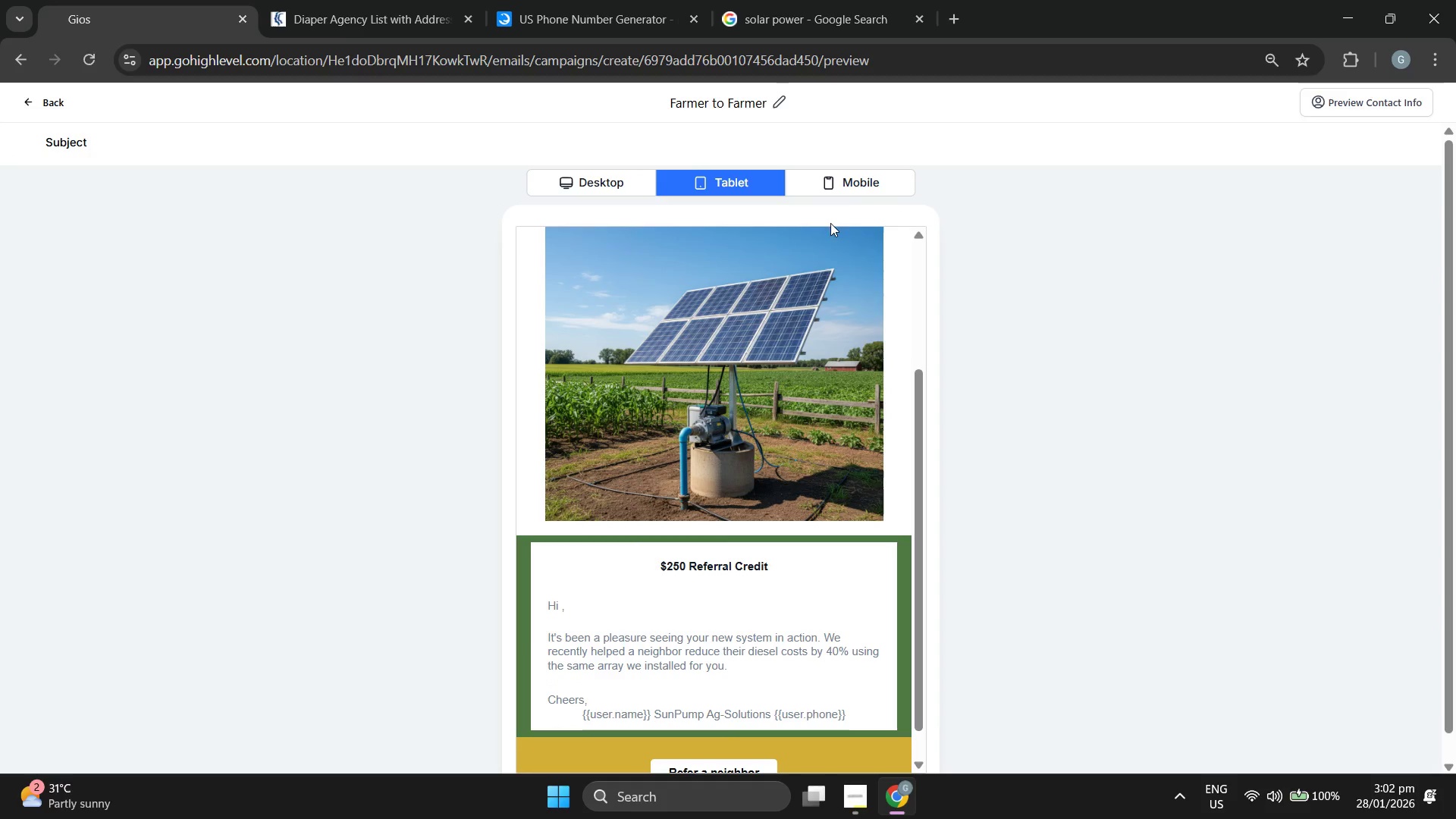 
left_click([861, 176])
 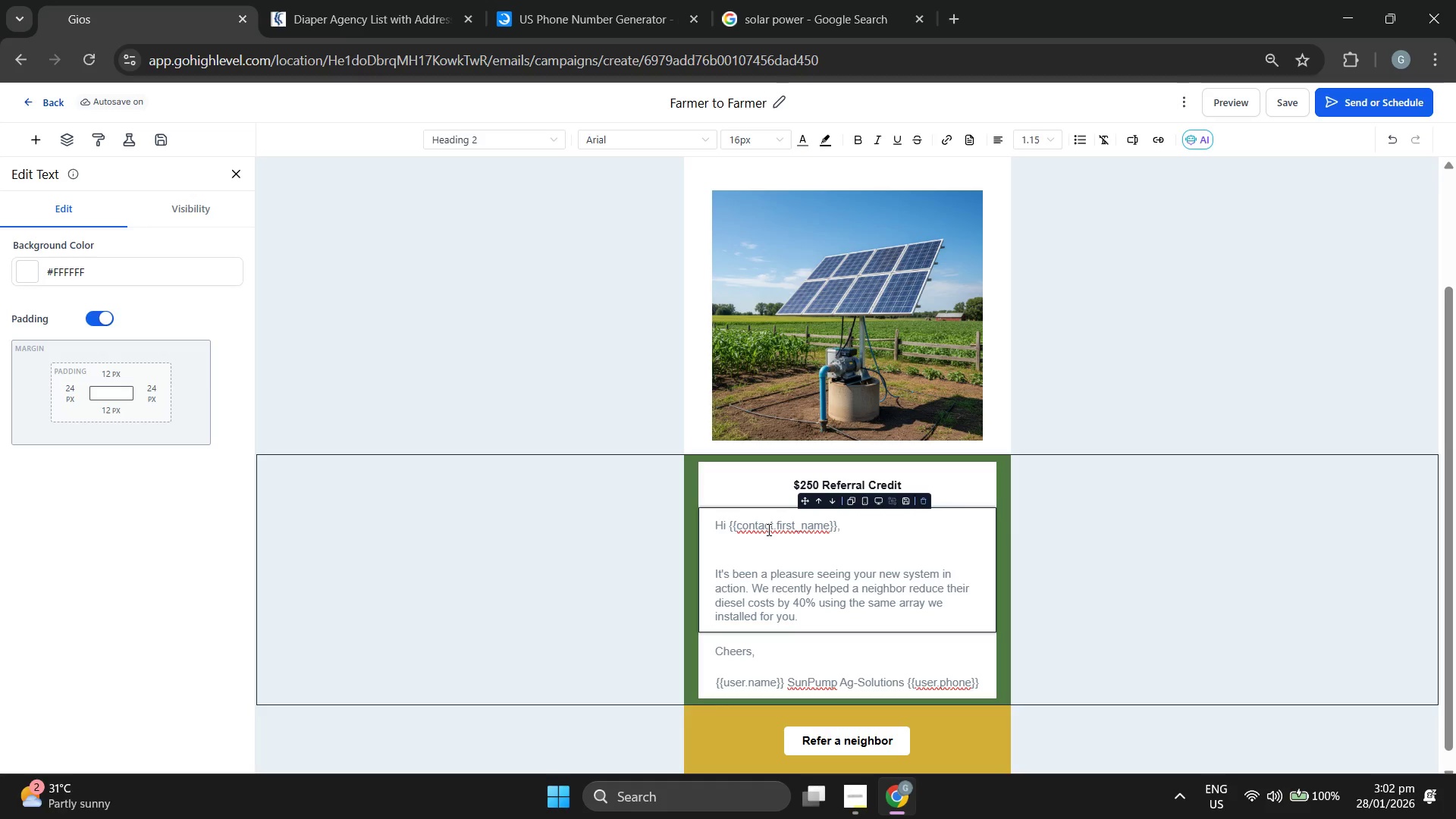 
wait(8.19)
 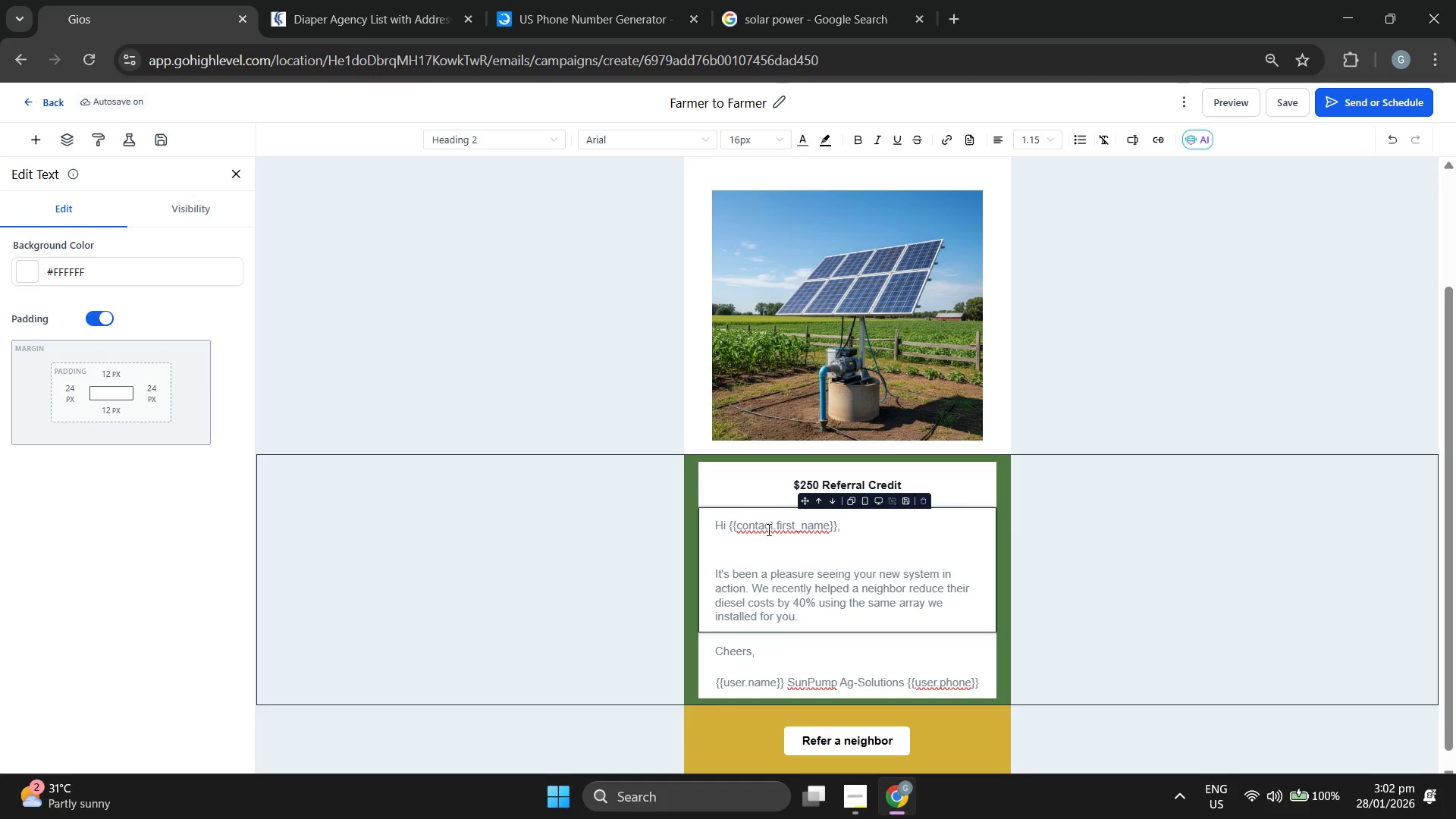 
left_click([753, 532])
 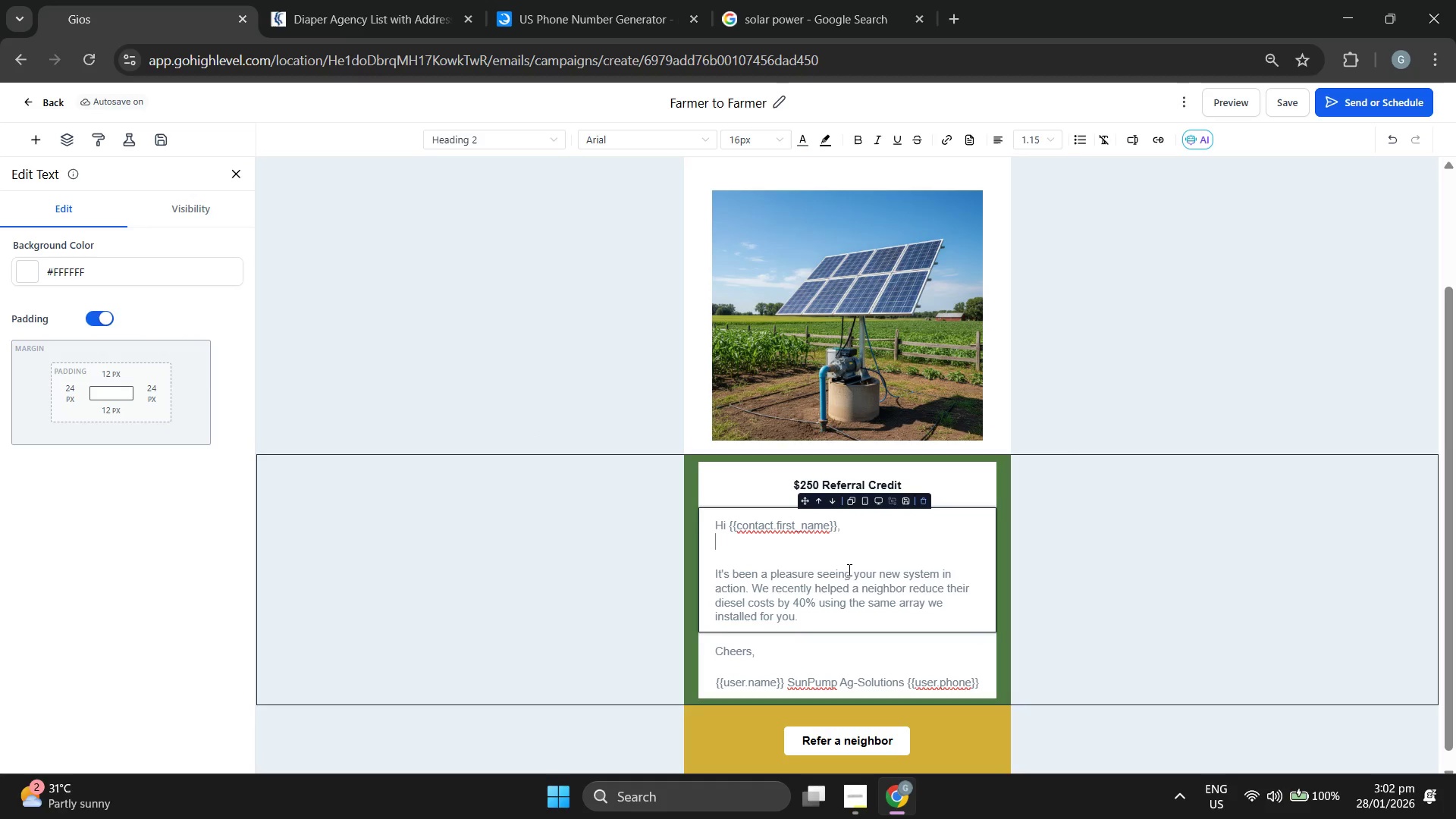 
left_click([810, 529])
 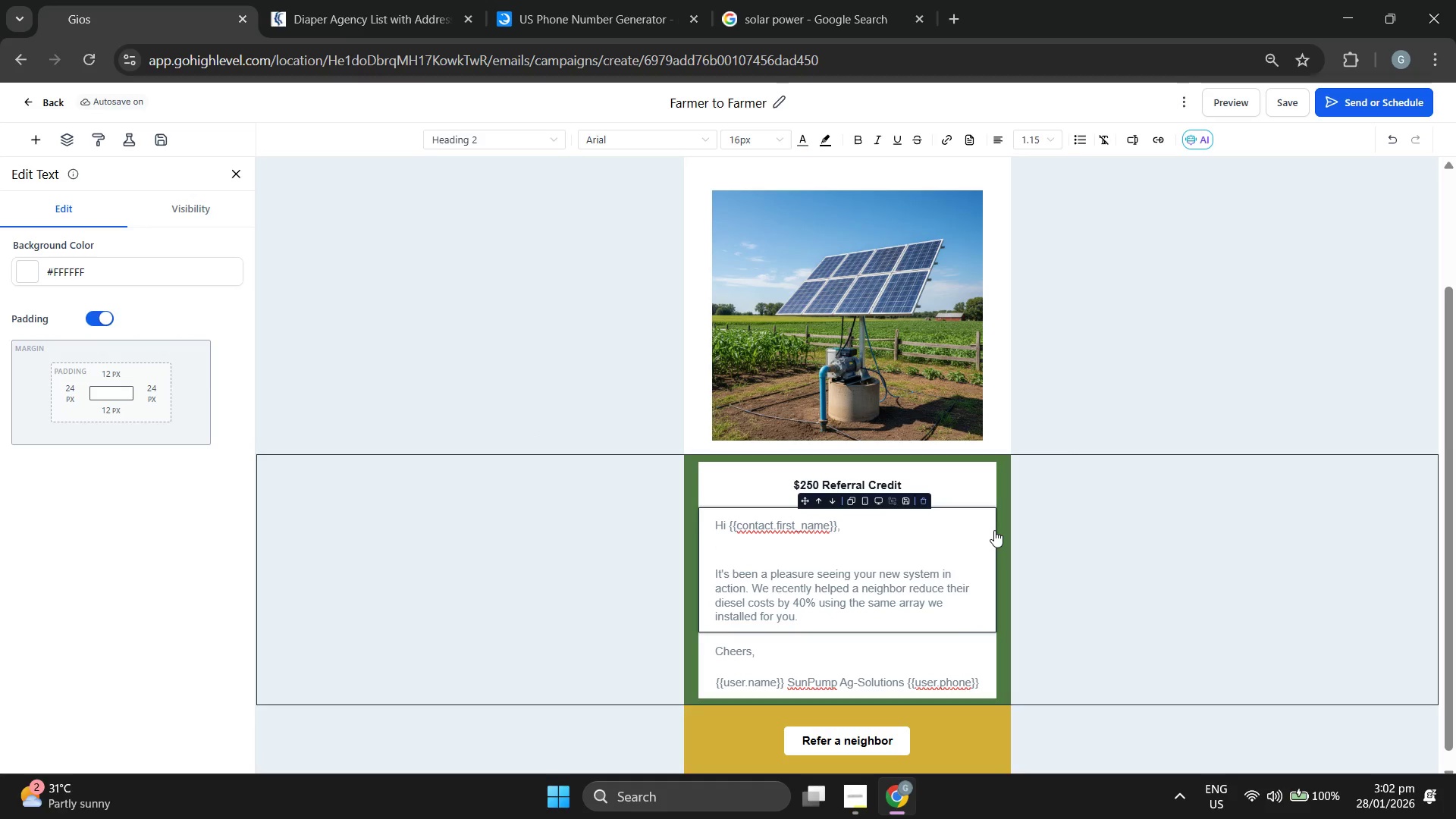 
key(ArrowLeft)
 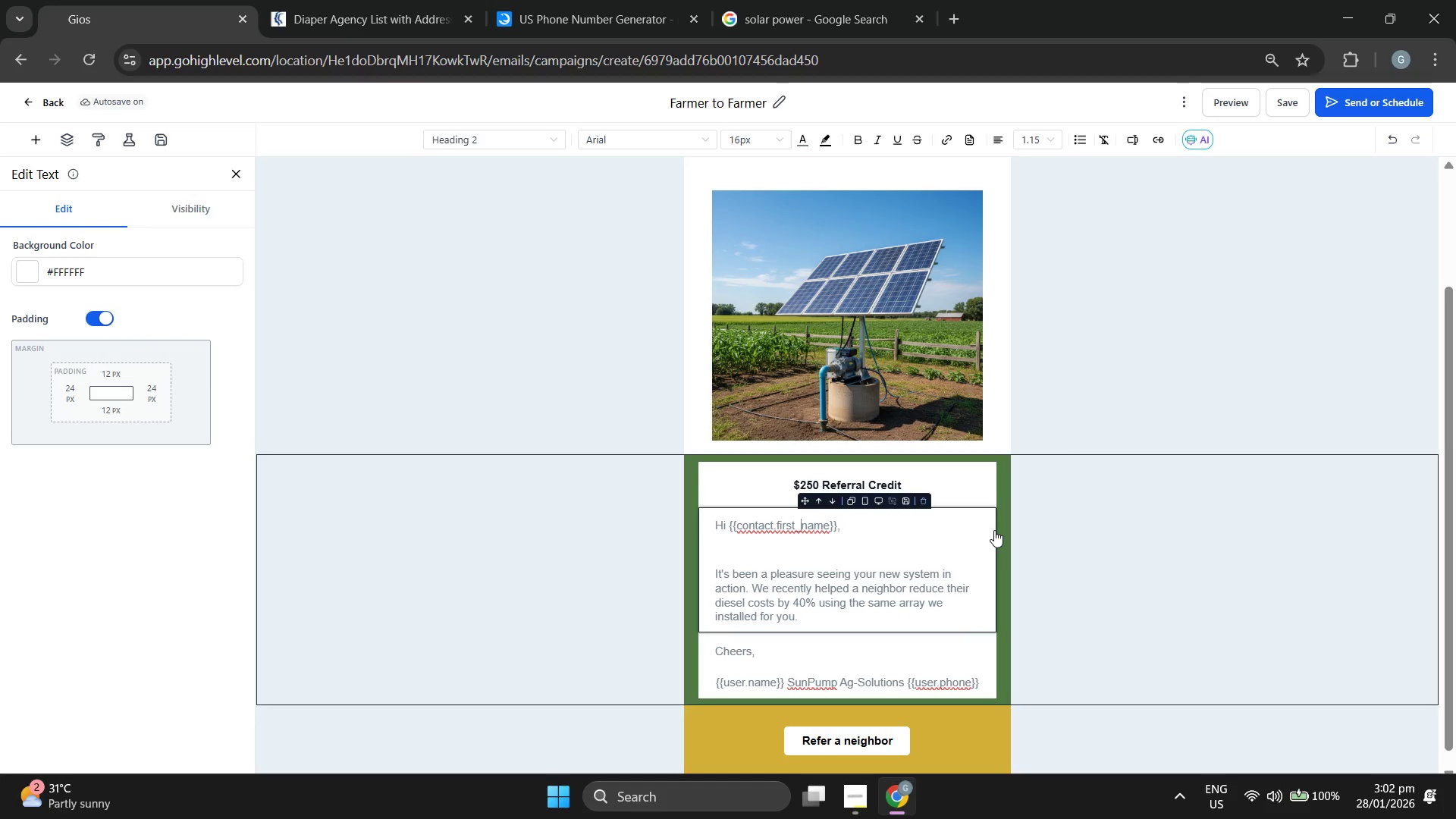 
key(ArrowLeft)
 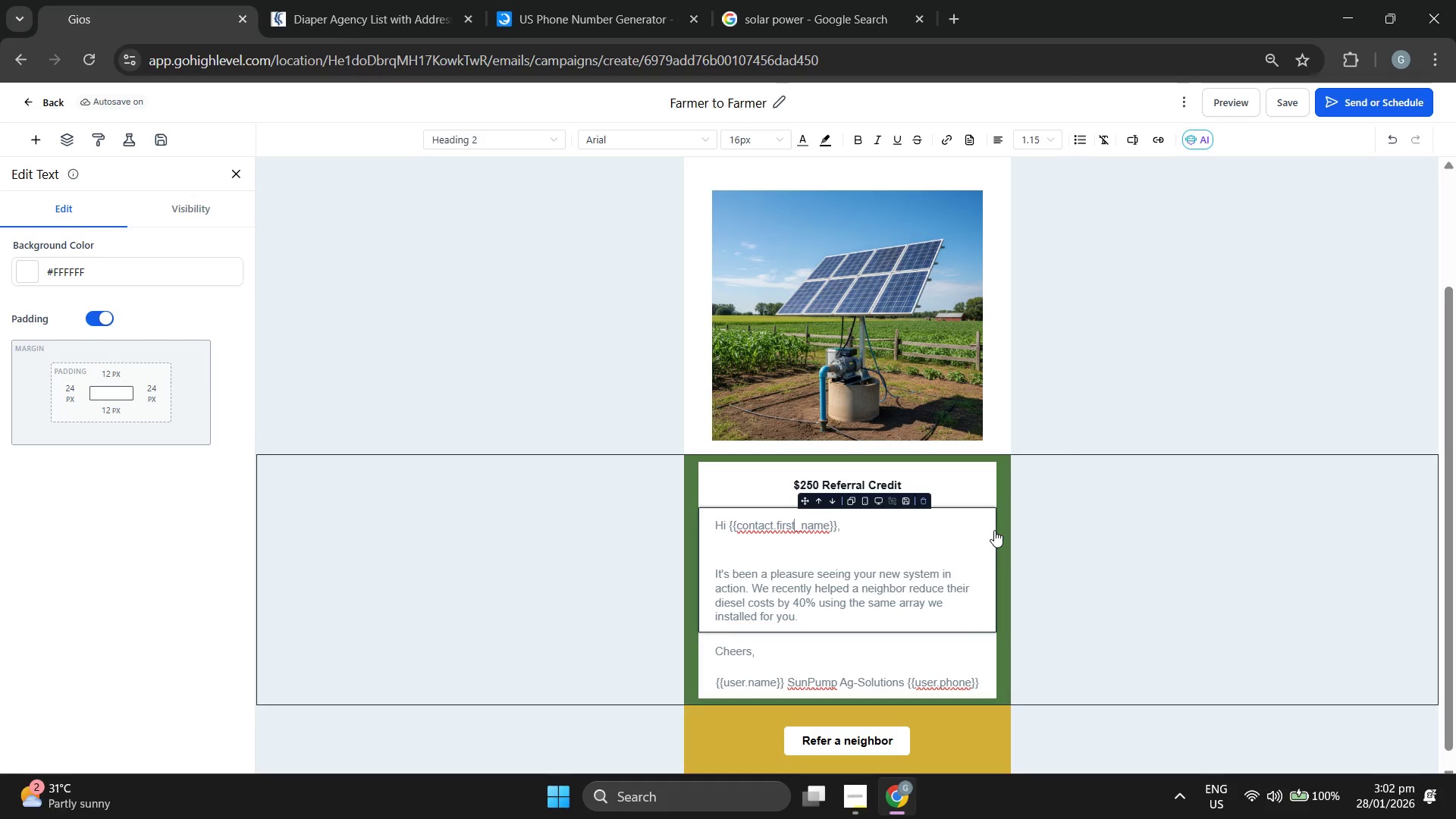 
key(ArrowLeft)
 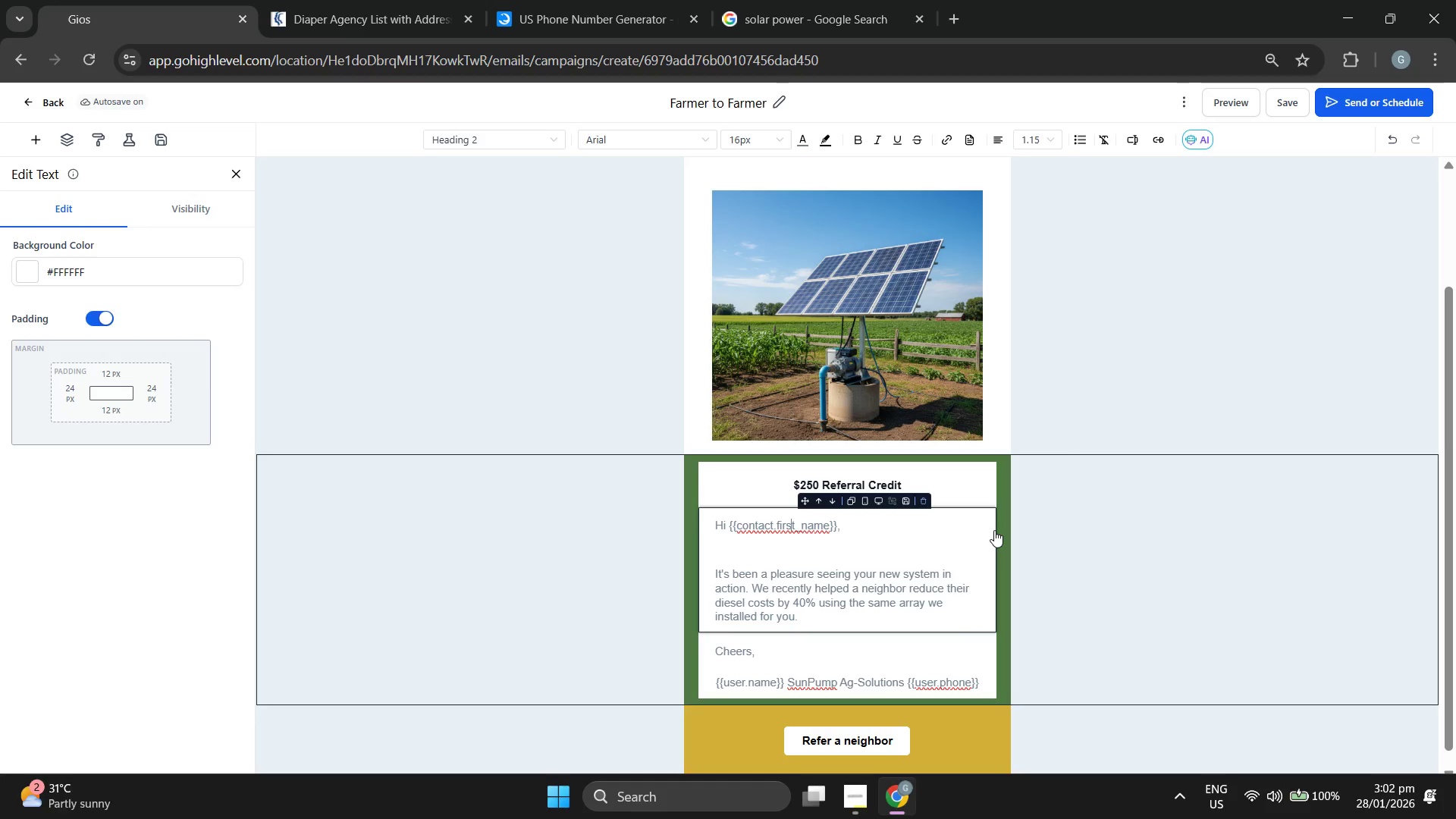 
key(ArrowLeft)
 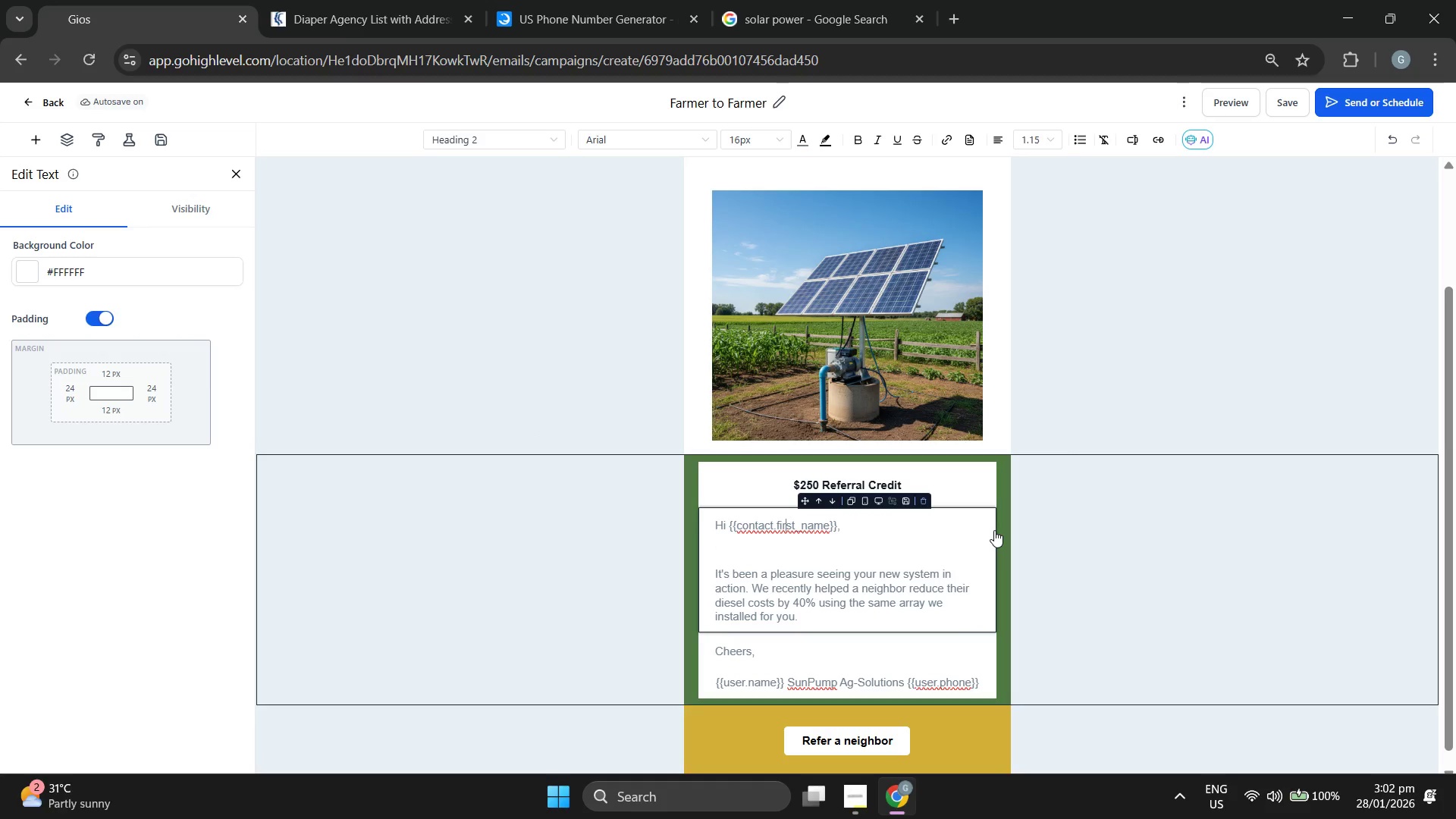 
key(ArrowLeft)
 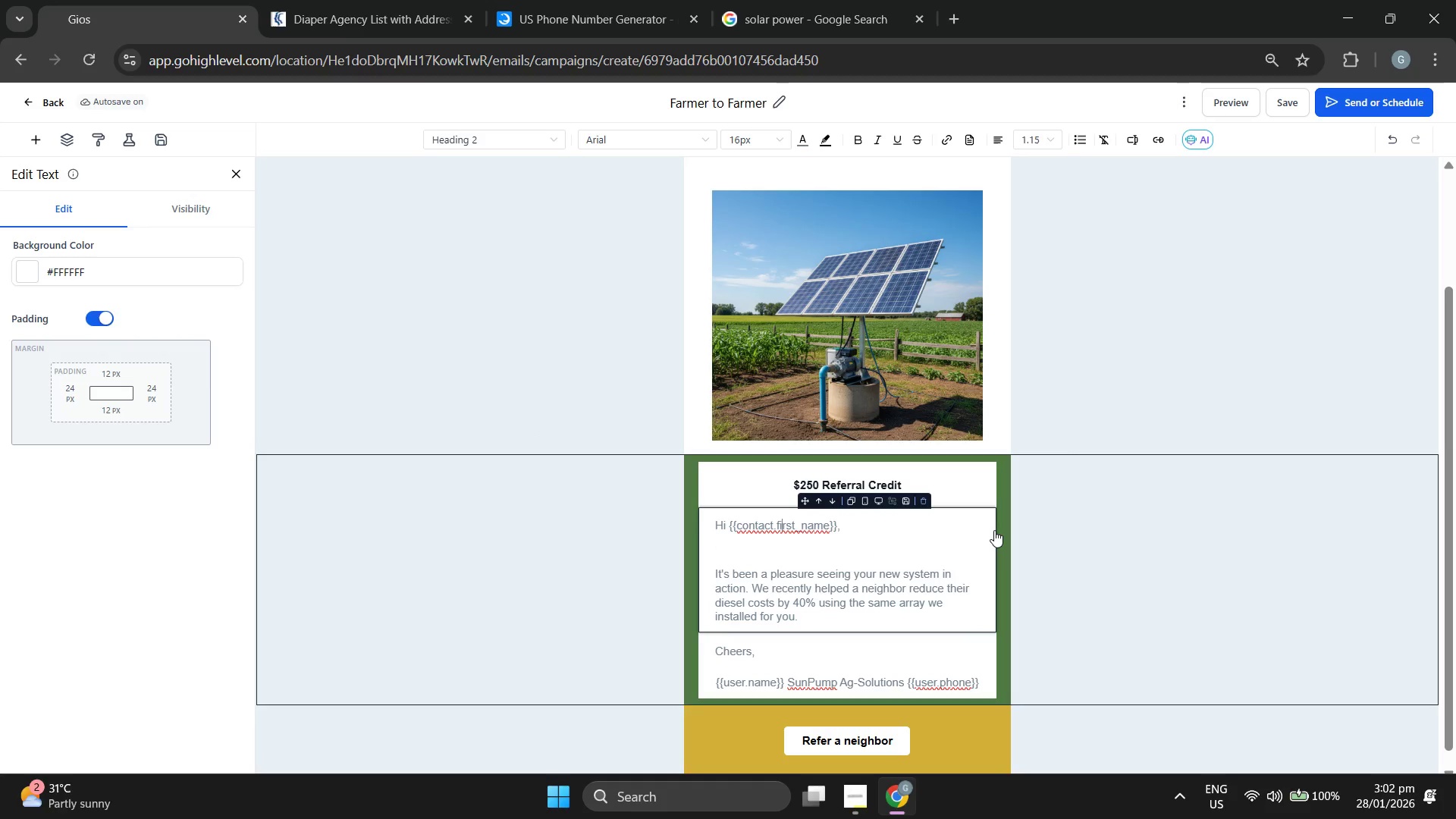 
key(ArrowLeft)
 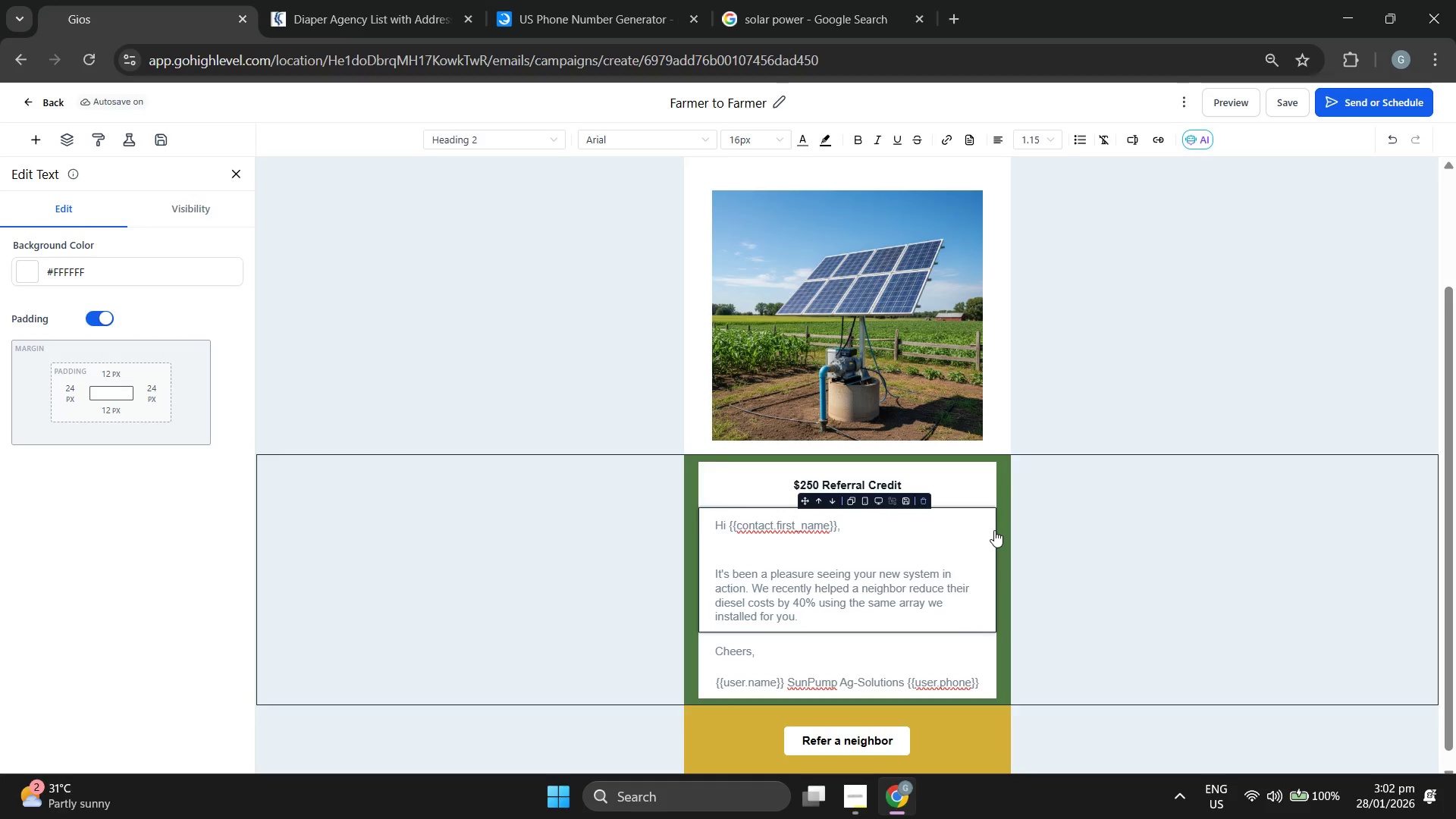 
key(ArrowLeft)
 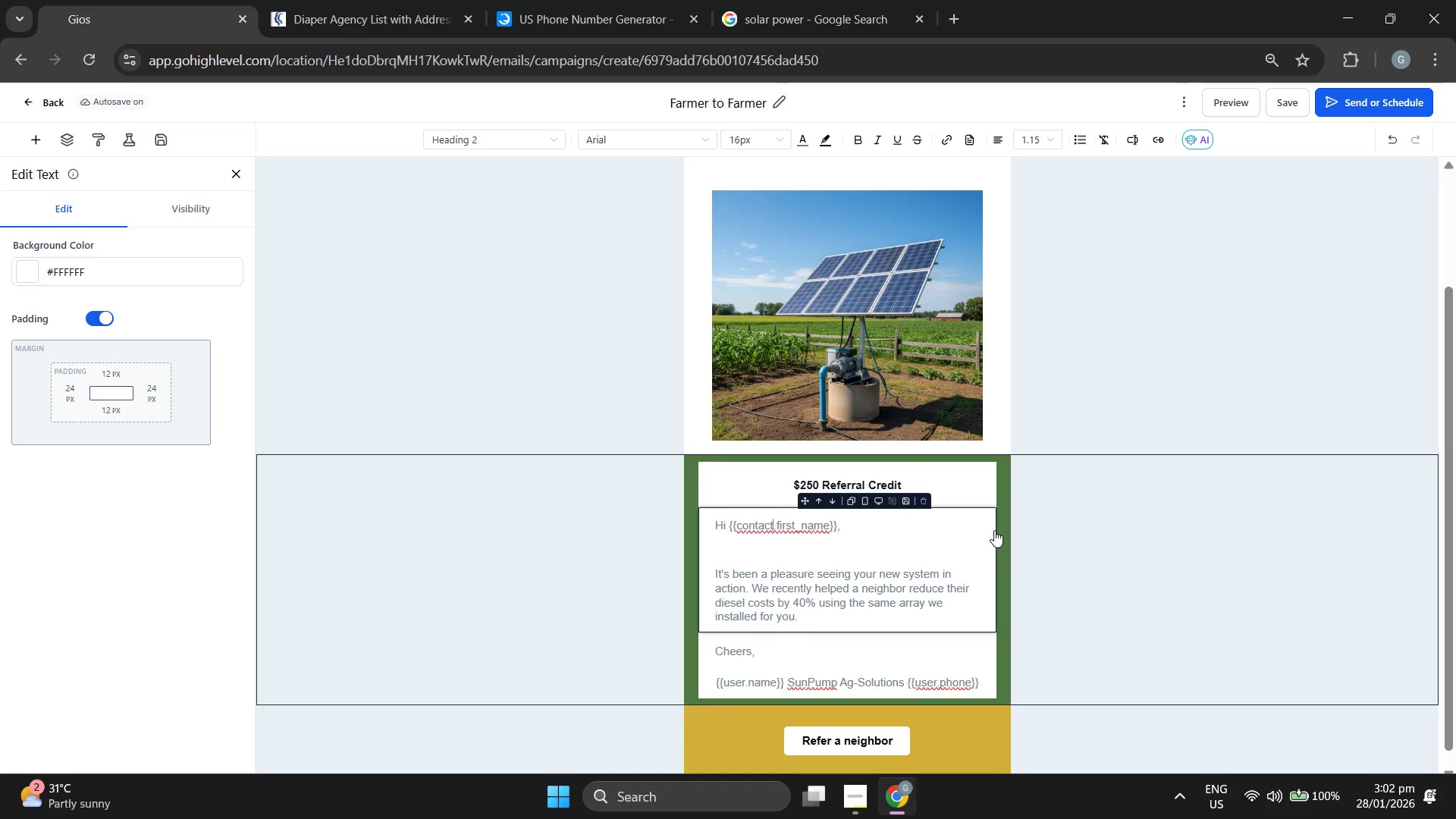 
key(ArrowLeft)
 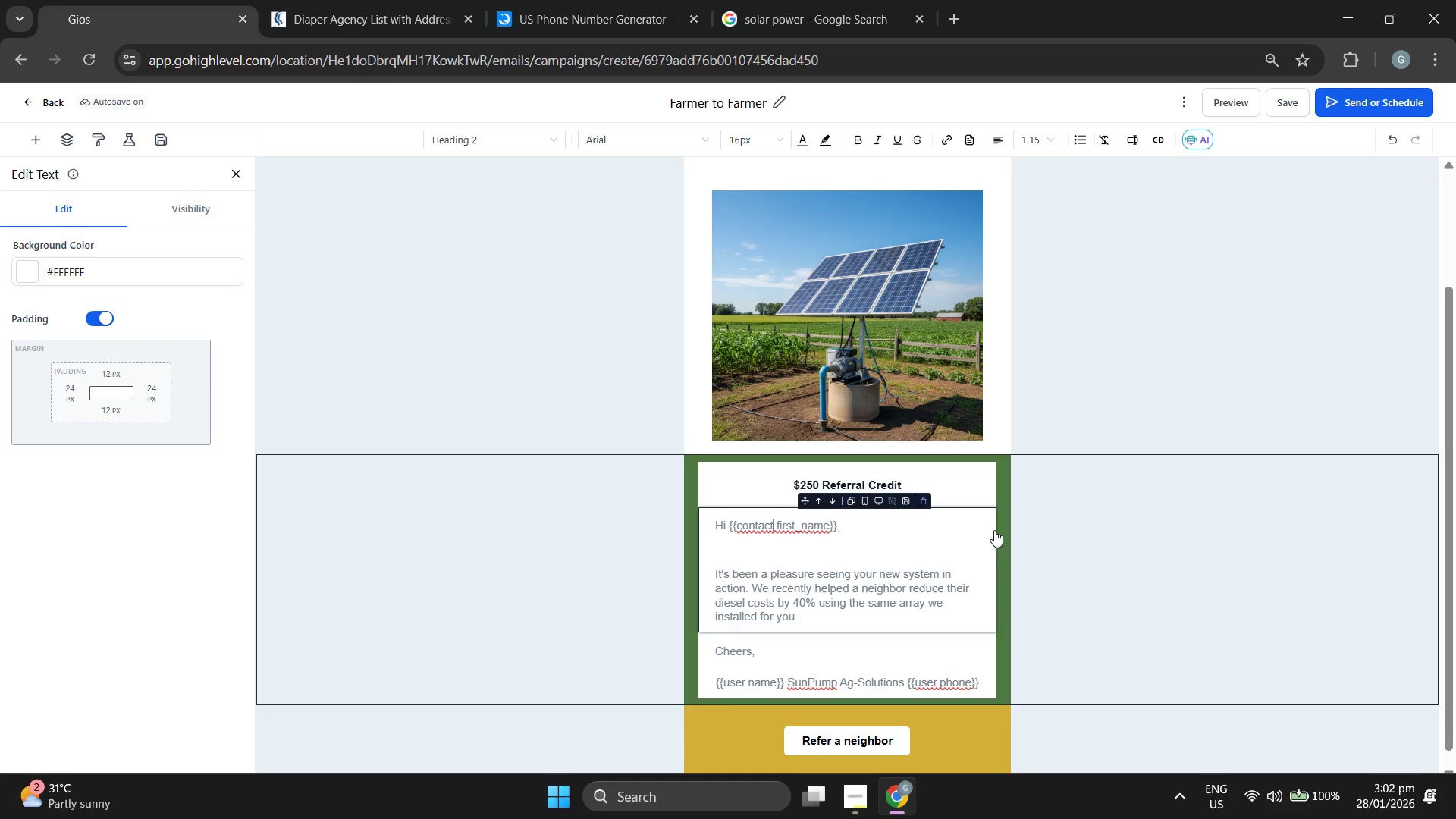 
wait(10.34)
 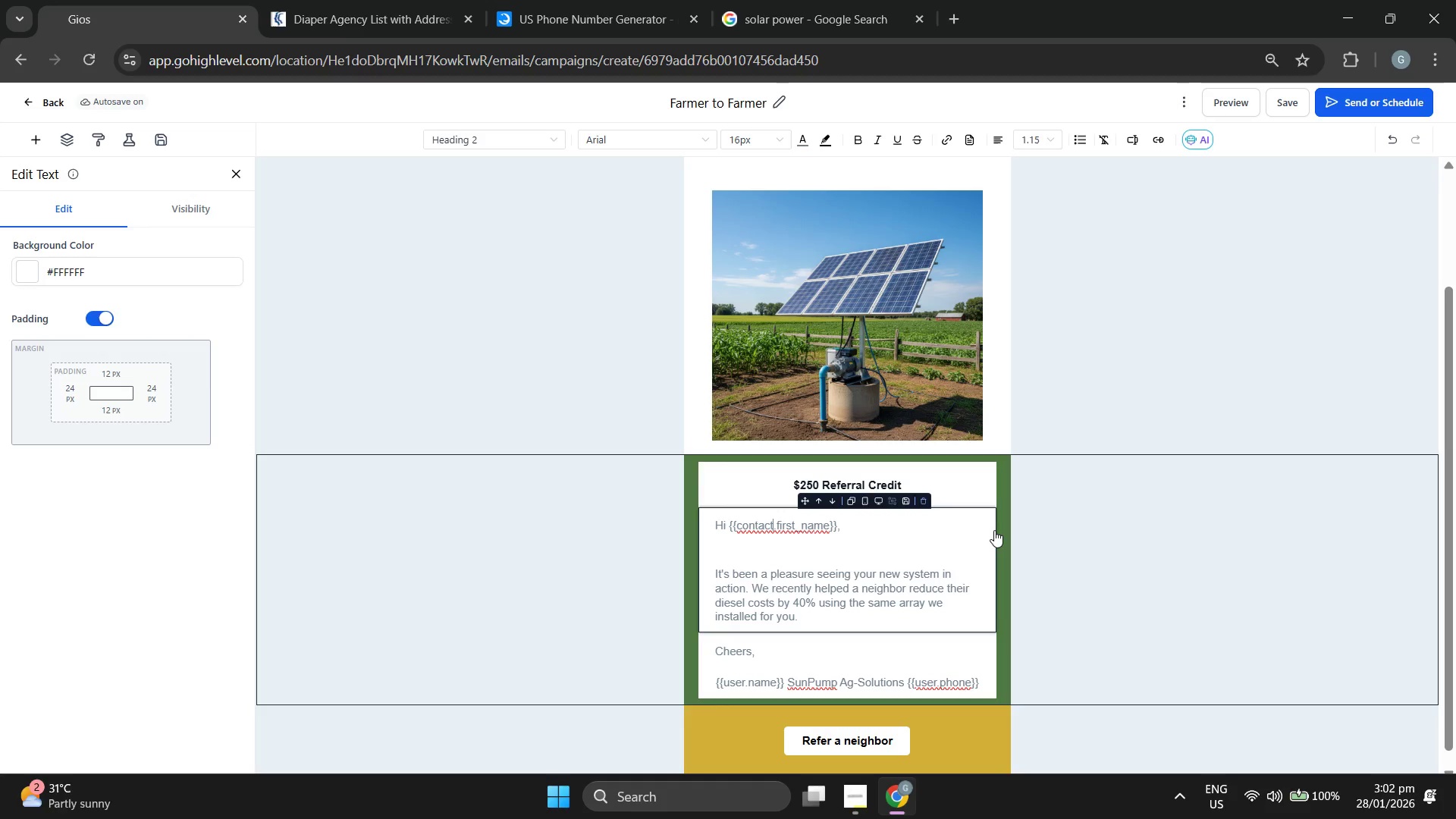 
left_click([1288, 96])
 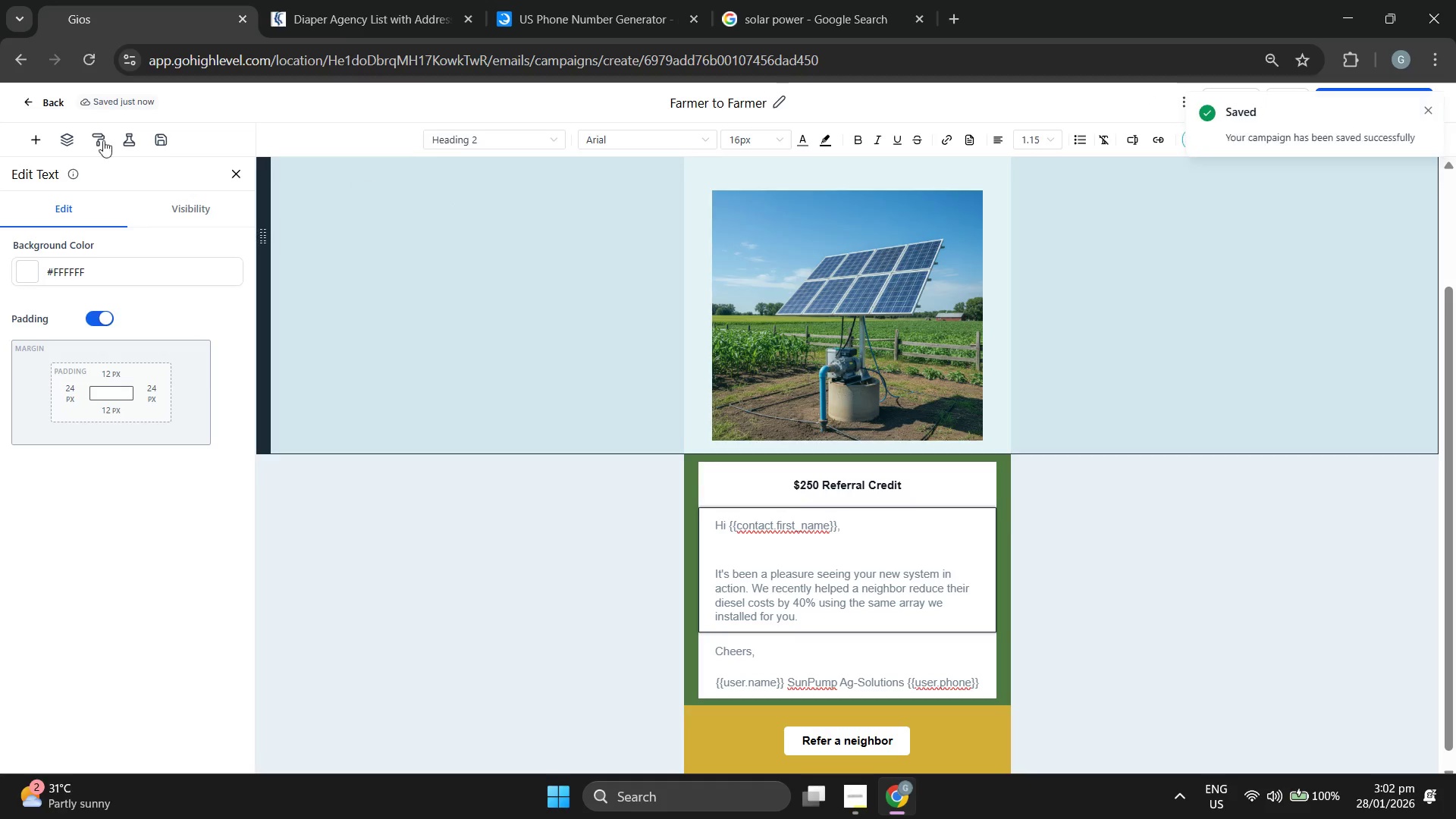 
left_click([58, 96])
 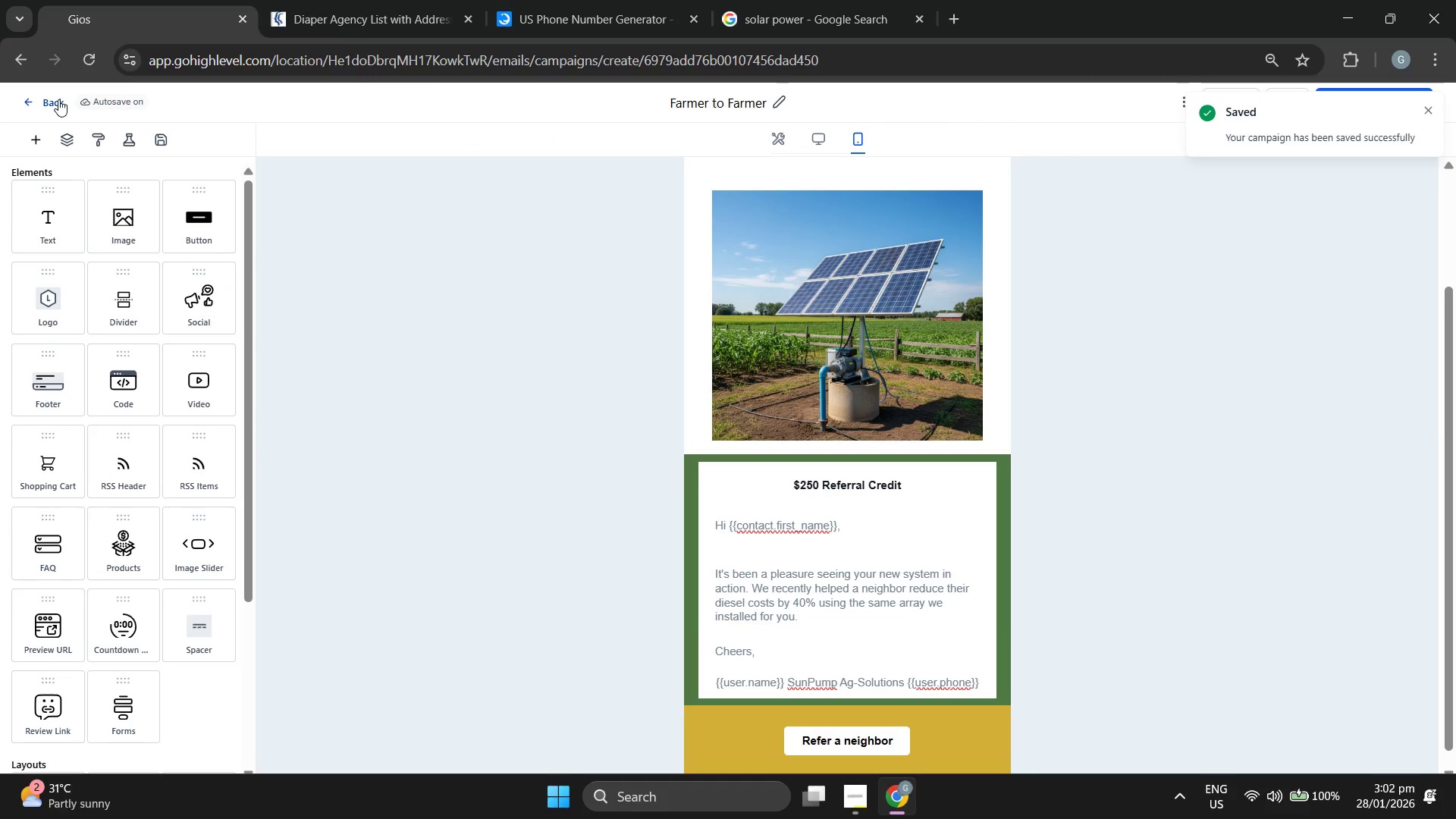 
left_click([57, 99])
 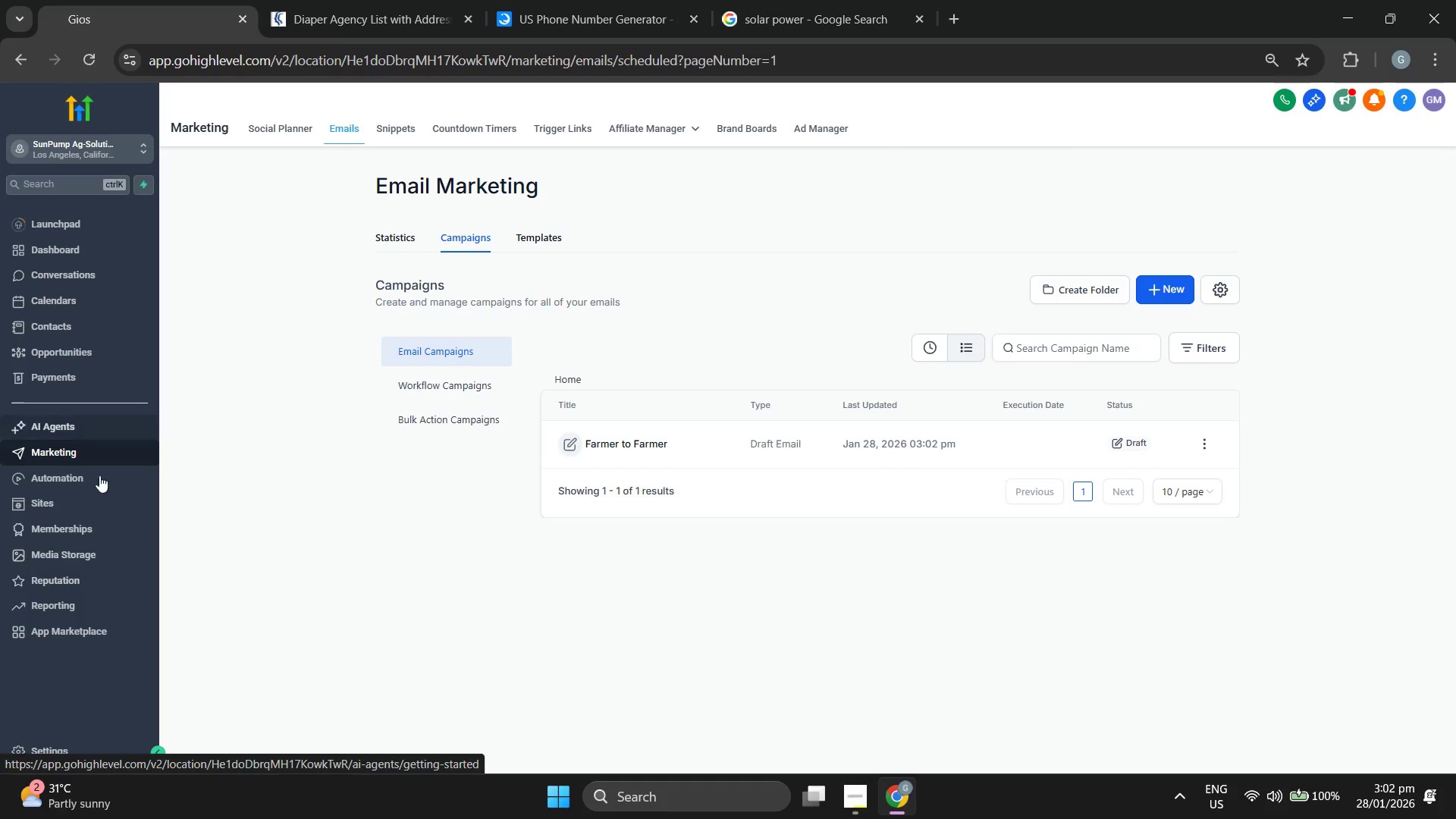 
double_click([71, 755])
 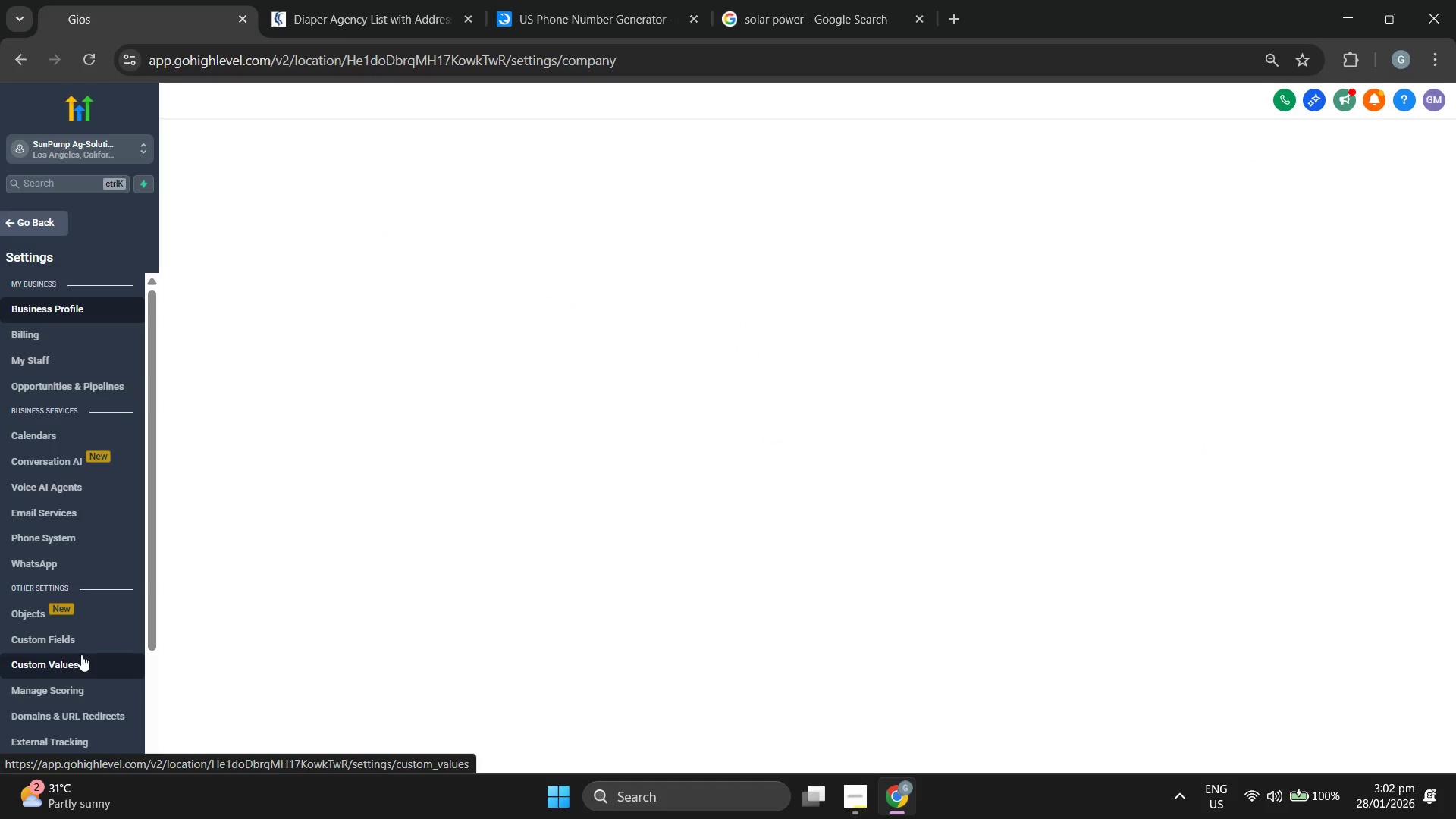 
left_click([84, 645])
 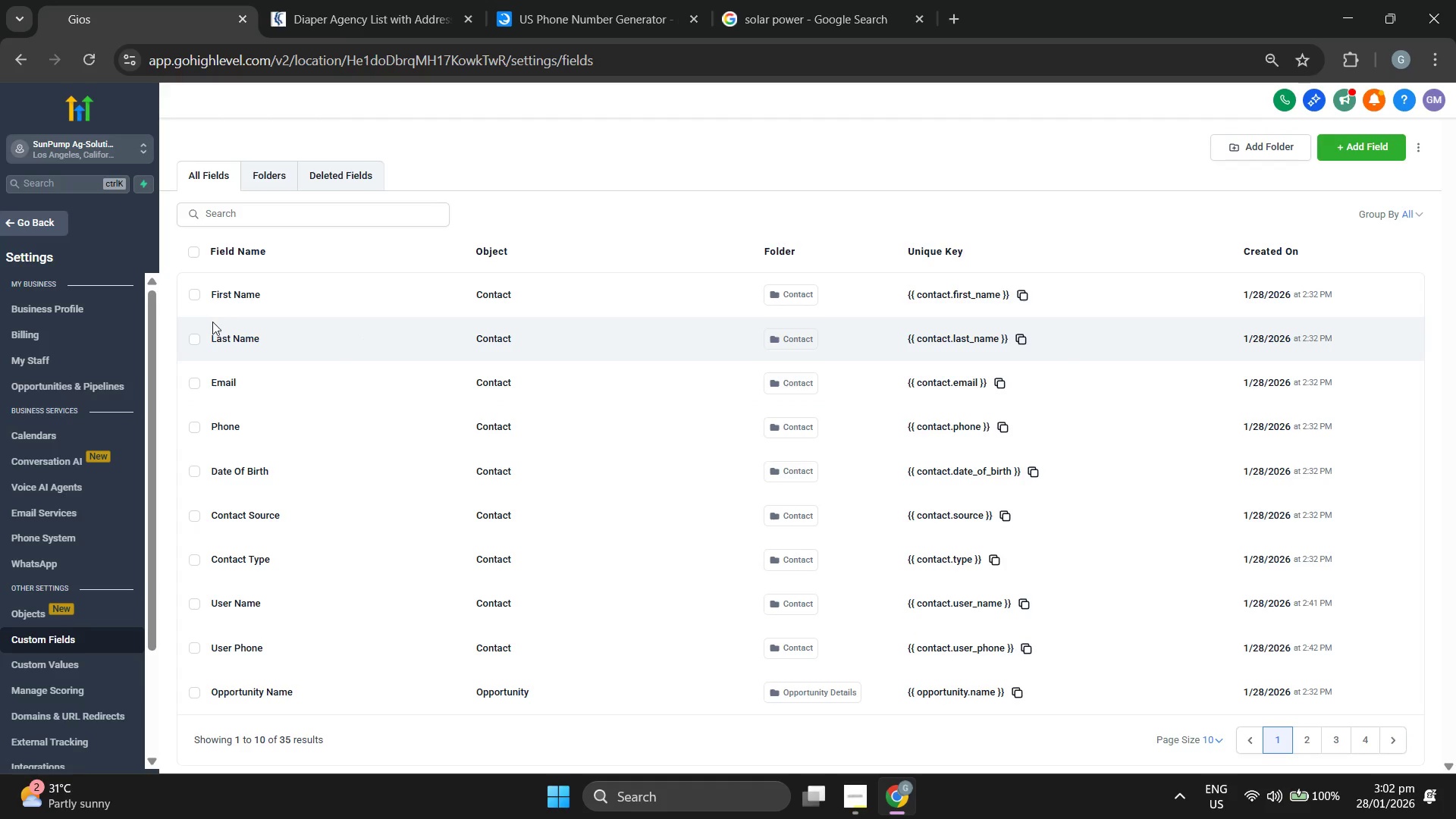 
wait(13.55)
 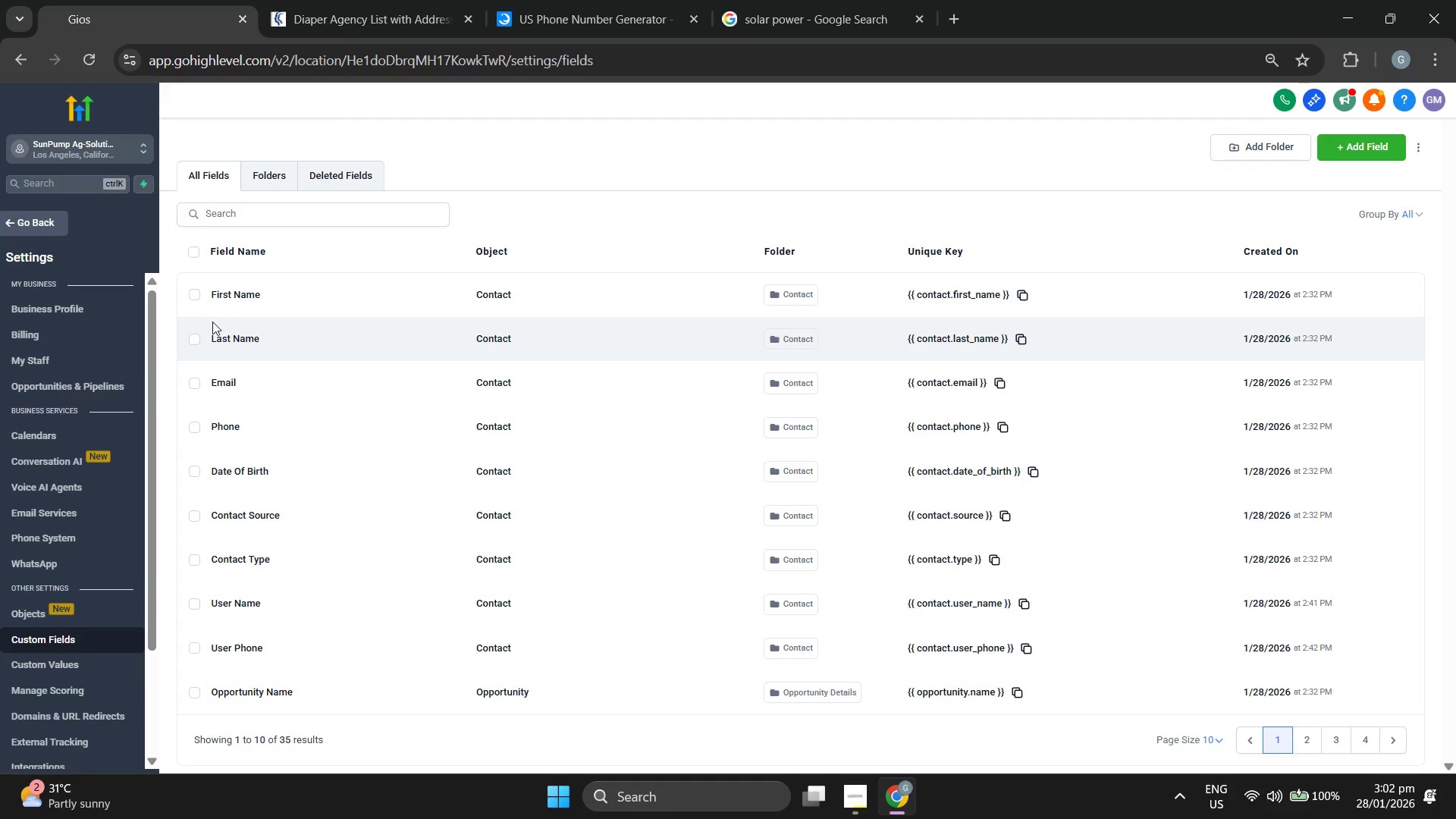 
mouse_move([591, 303])
 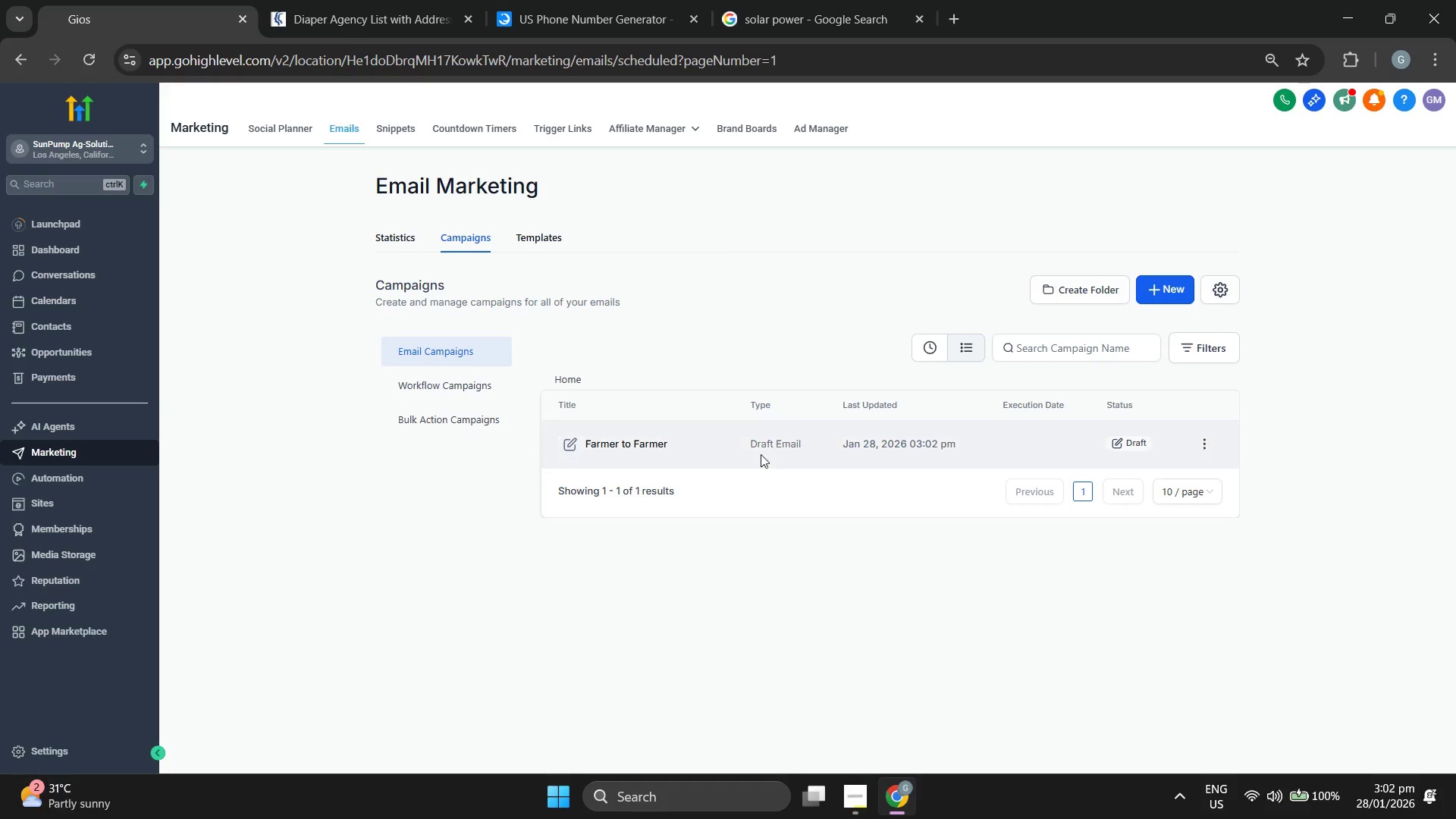 
left_click([642, 446])
 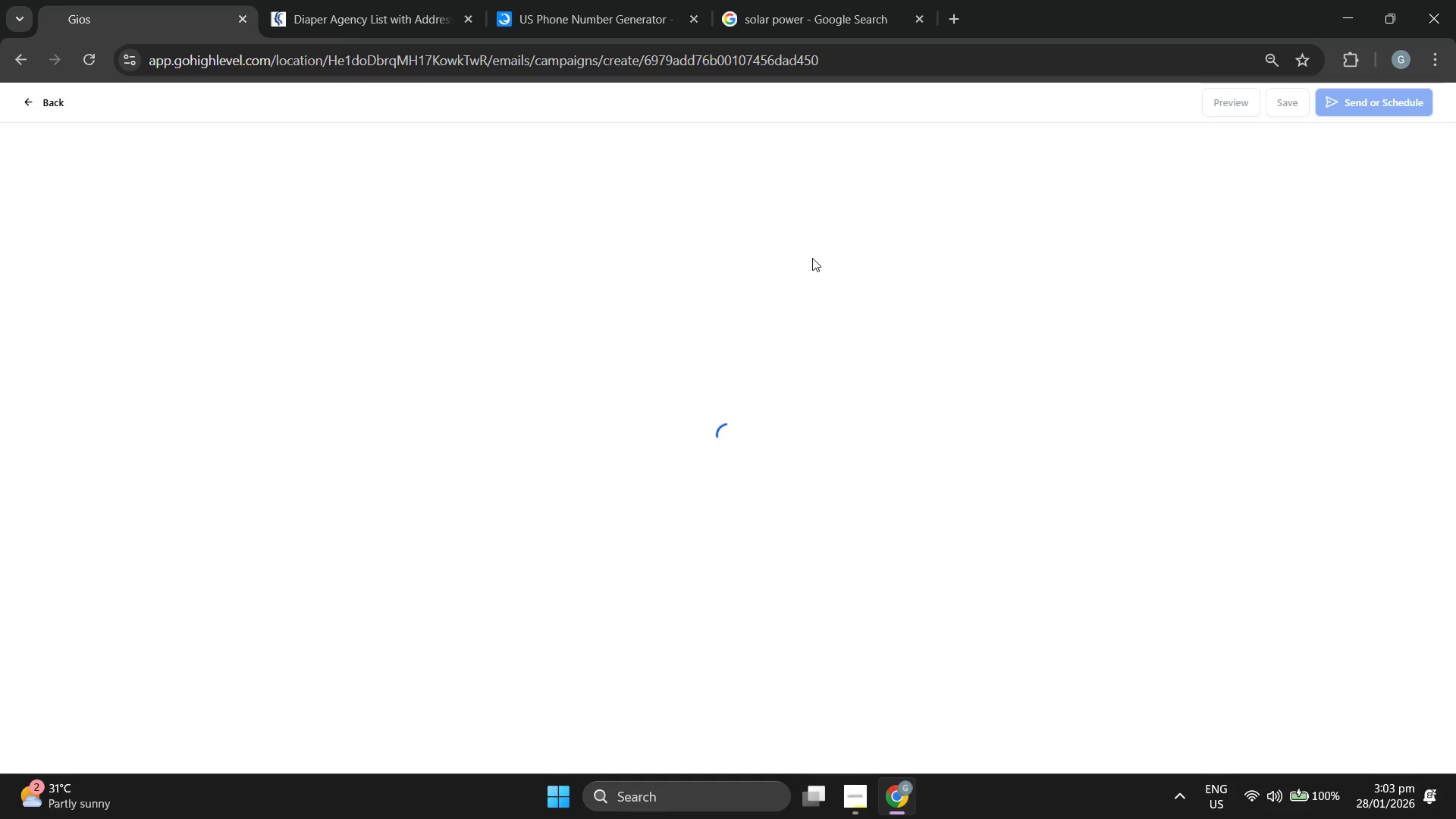 
wait(7.08)
 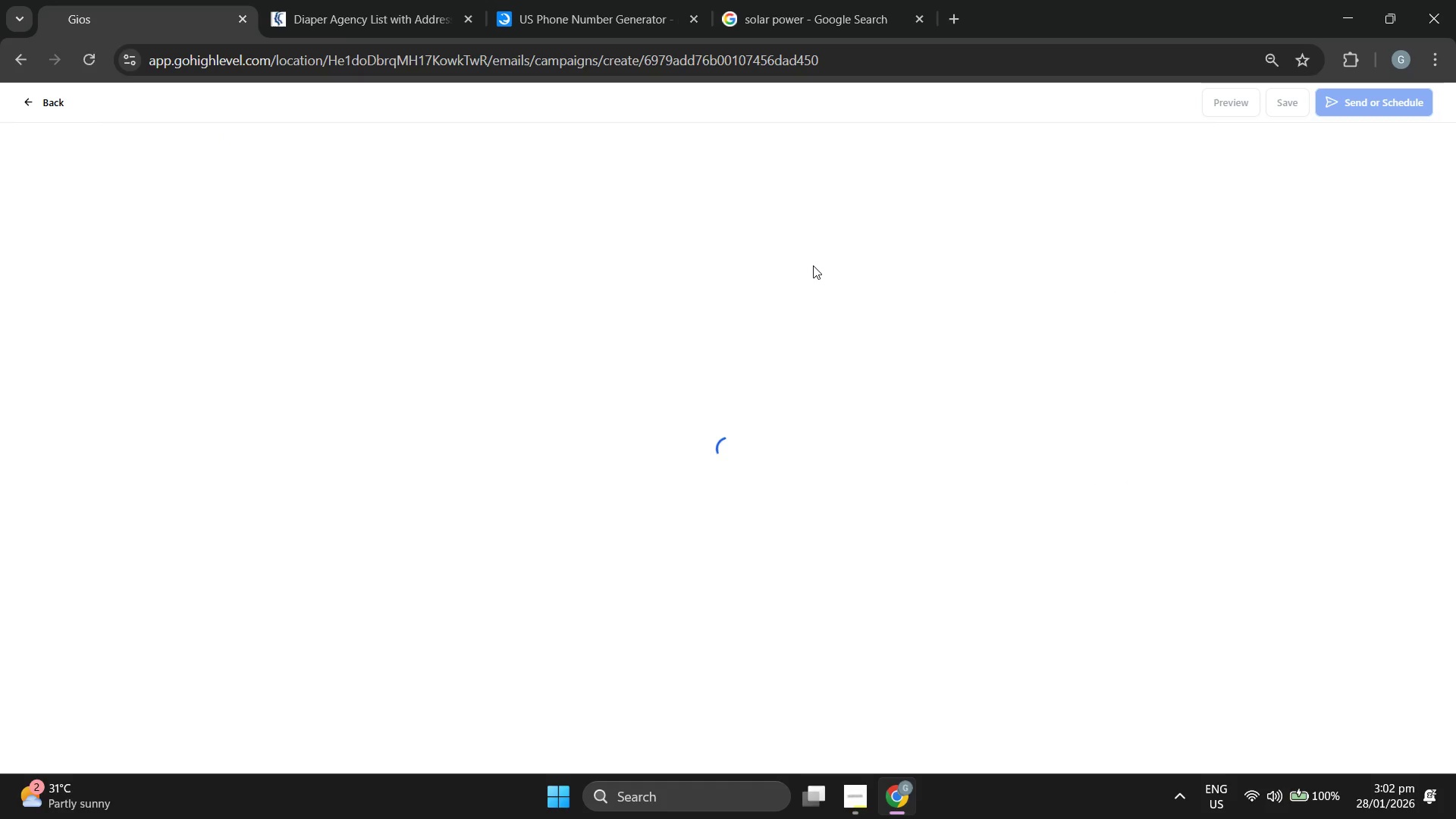 
scroll: coordinate [1078, 406], scroll_direction: down, amount: 5.0
 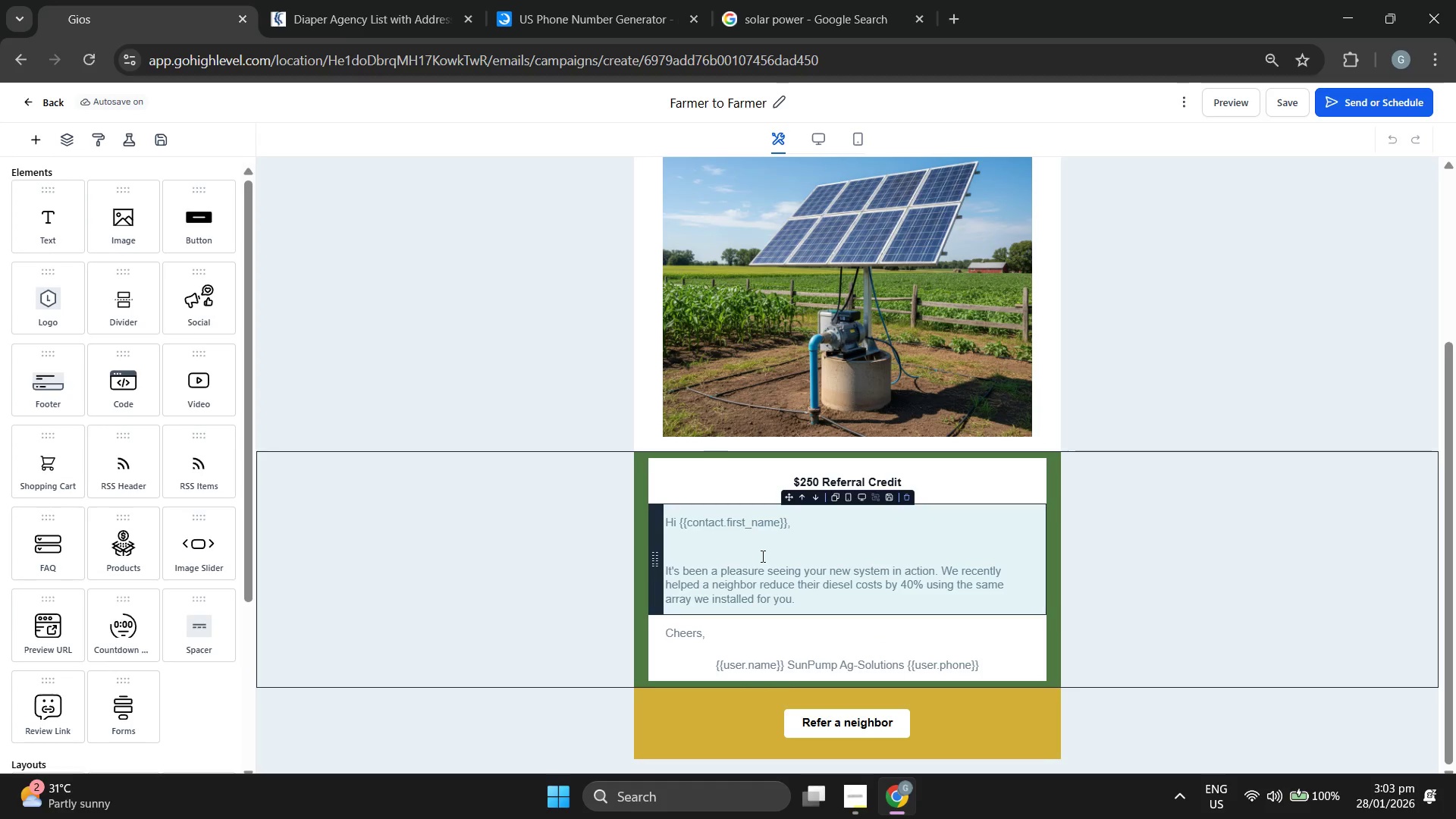 
left_click([758, 554])
 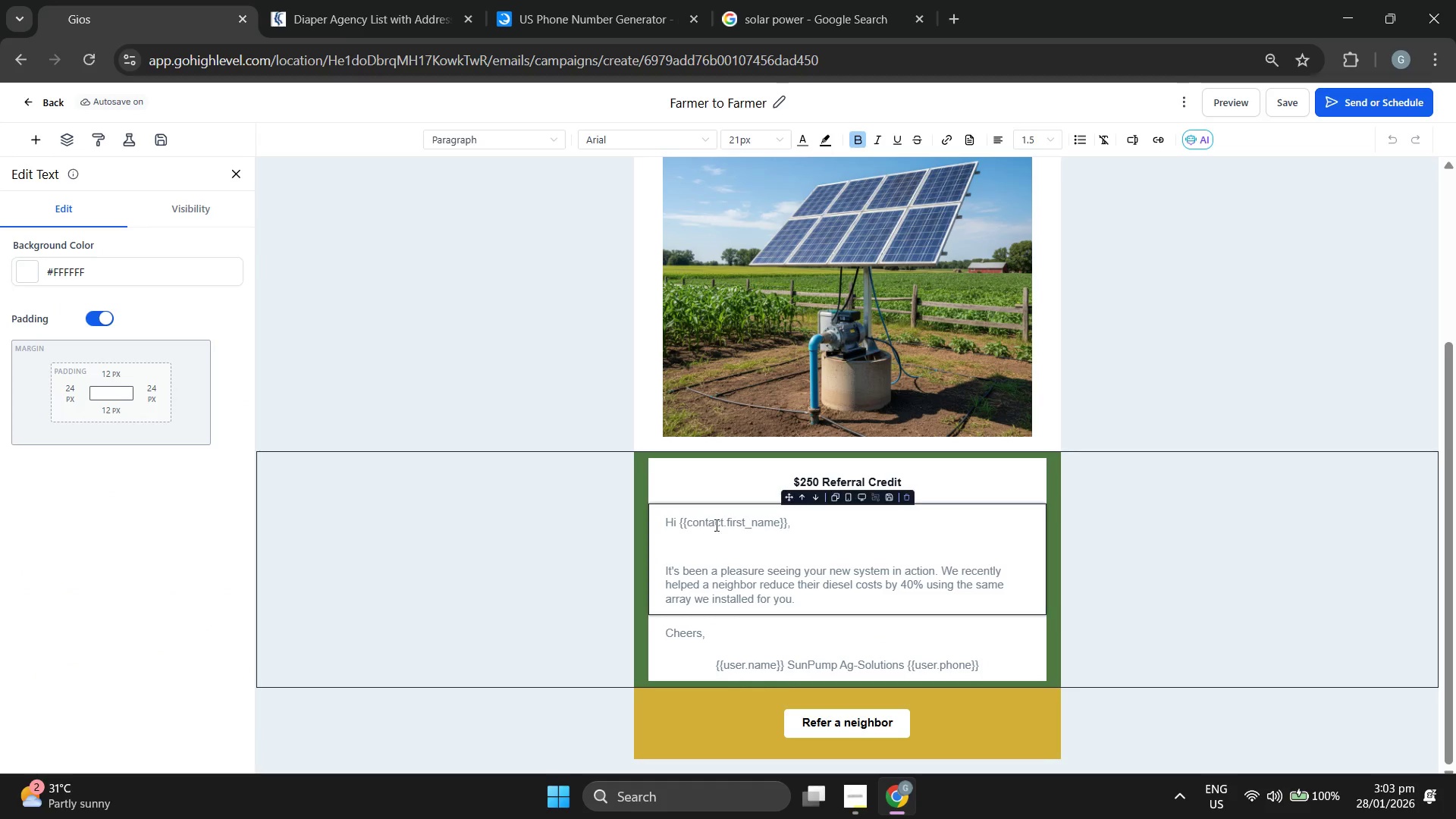 
left_click([737, 513])
 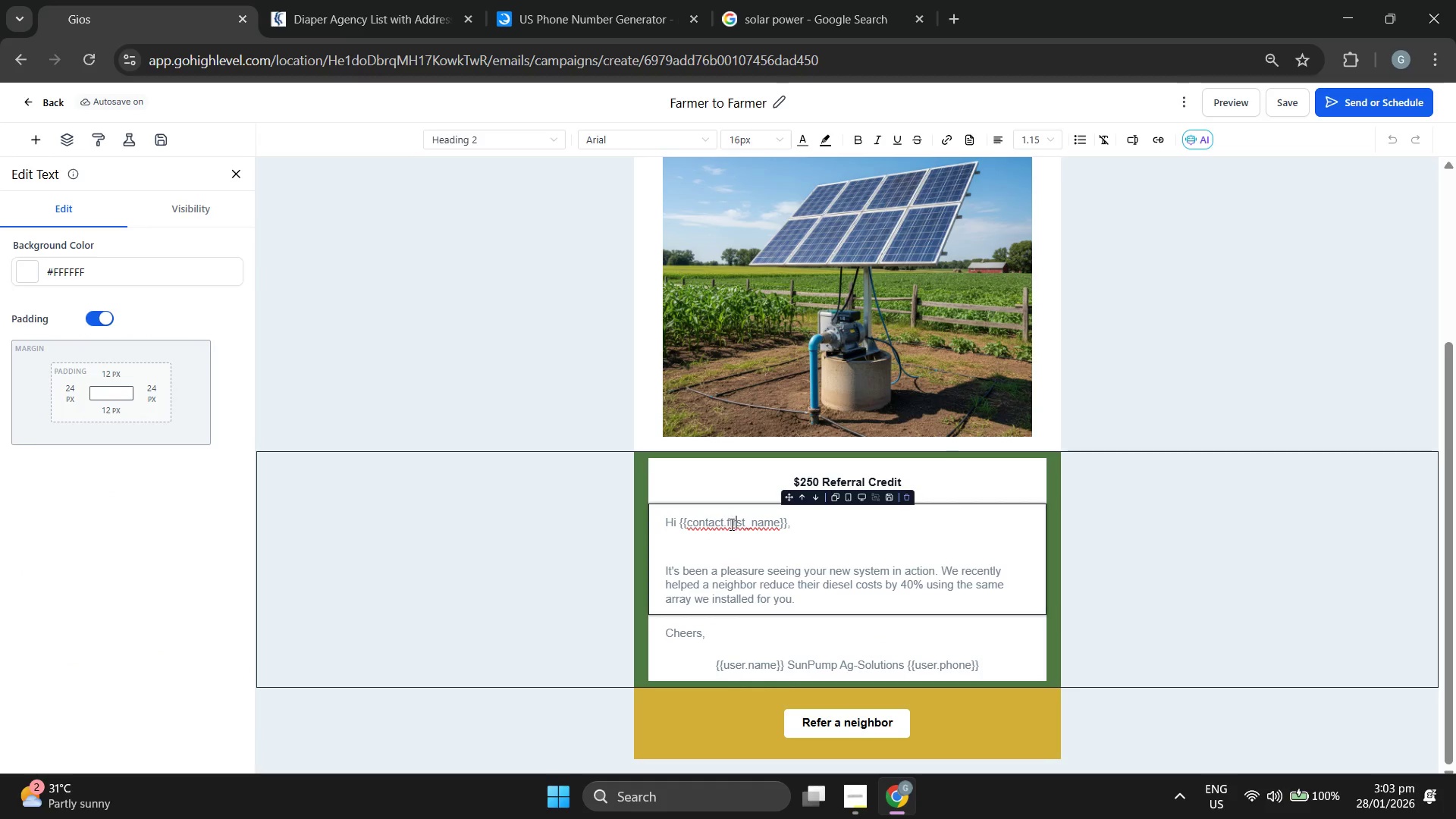 
left_click([786, 528])
 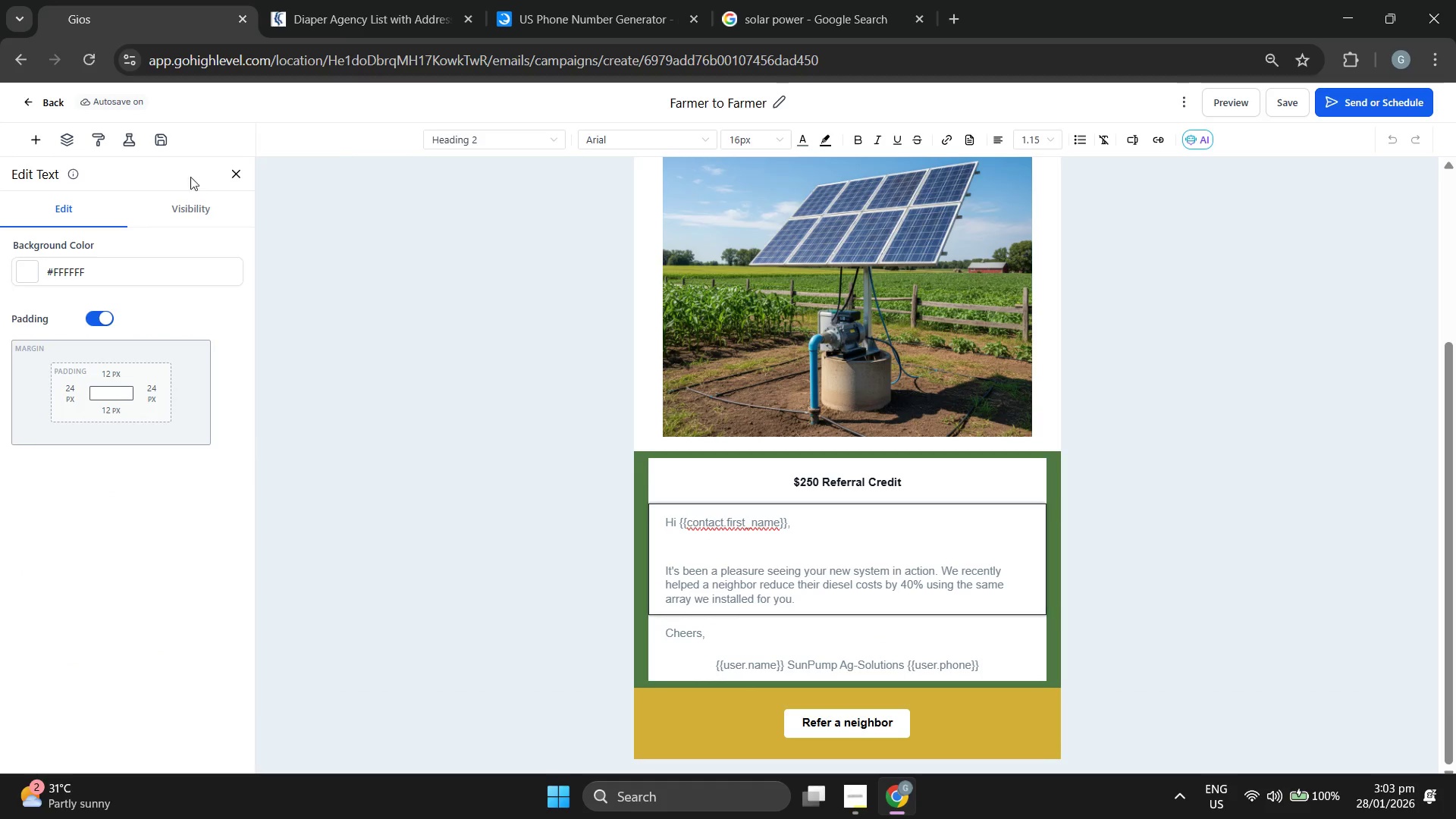 
left_click([240, 173])
 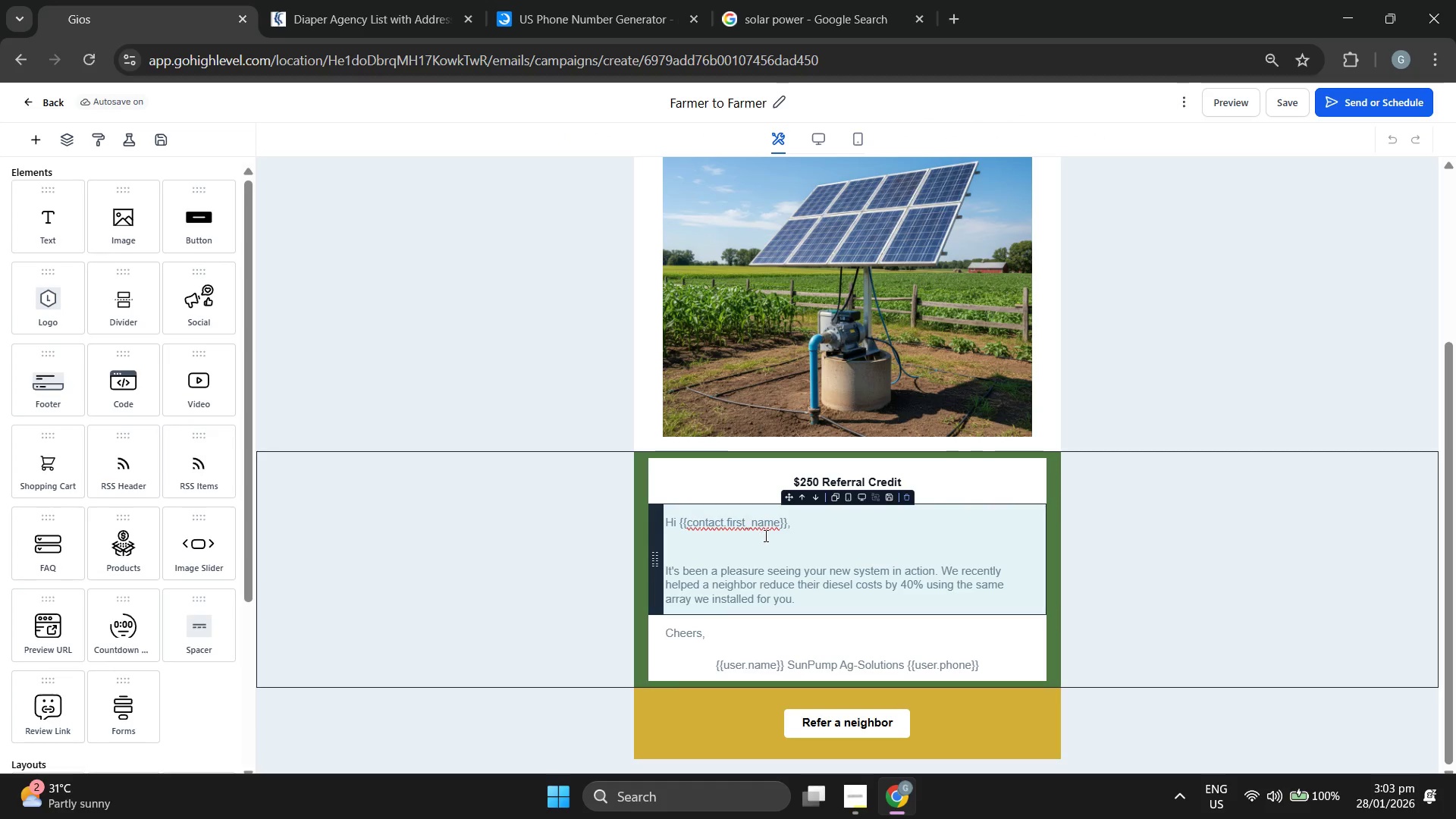 
left_click([773, 523])
 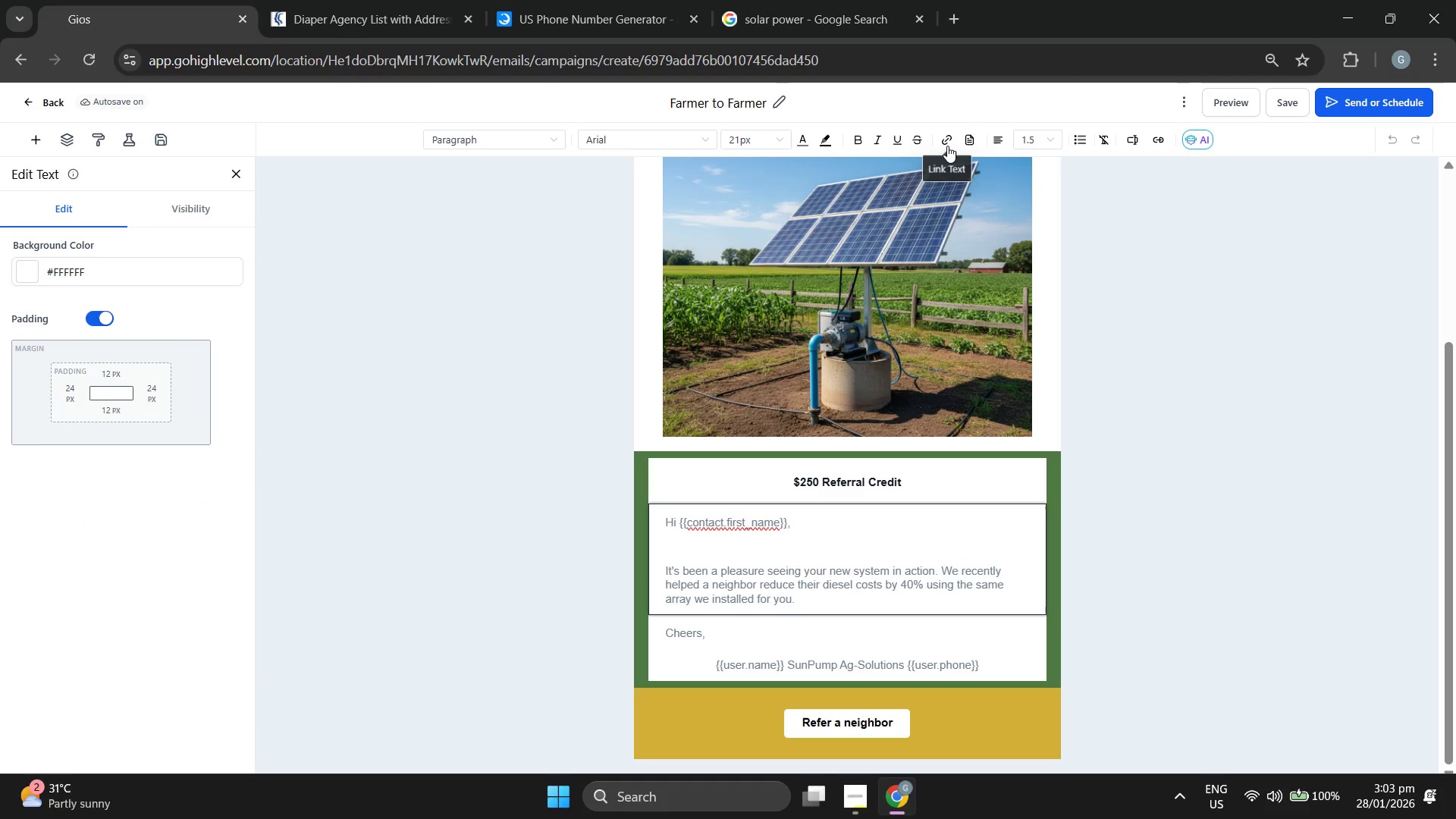 
wait(6.48)
 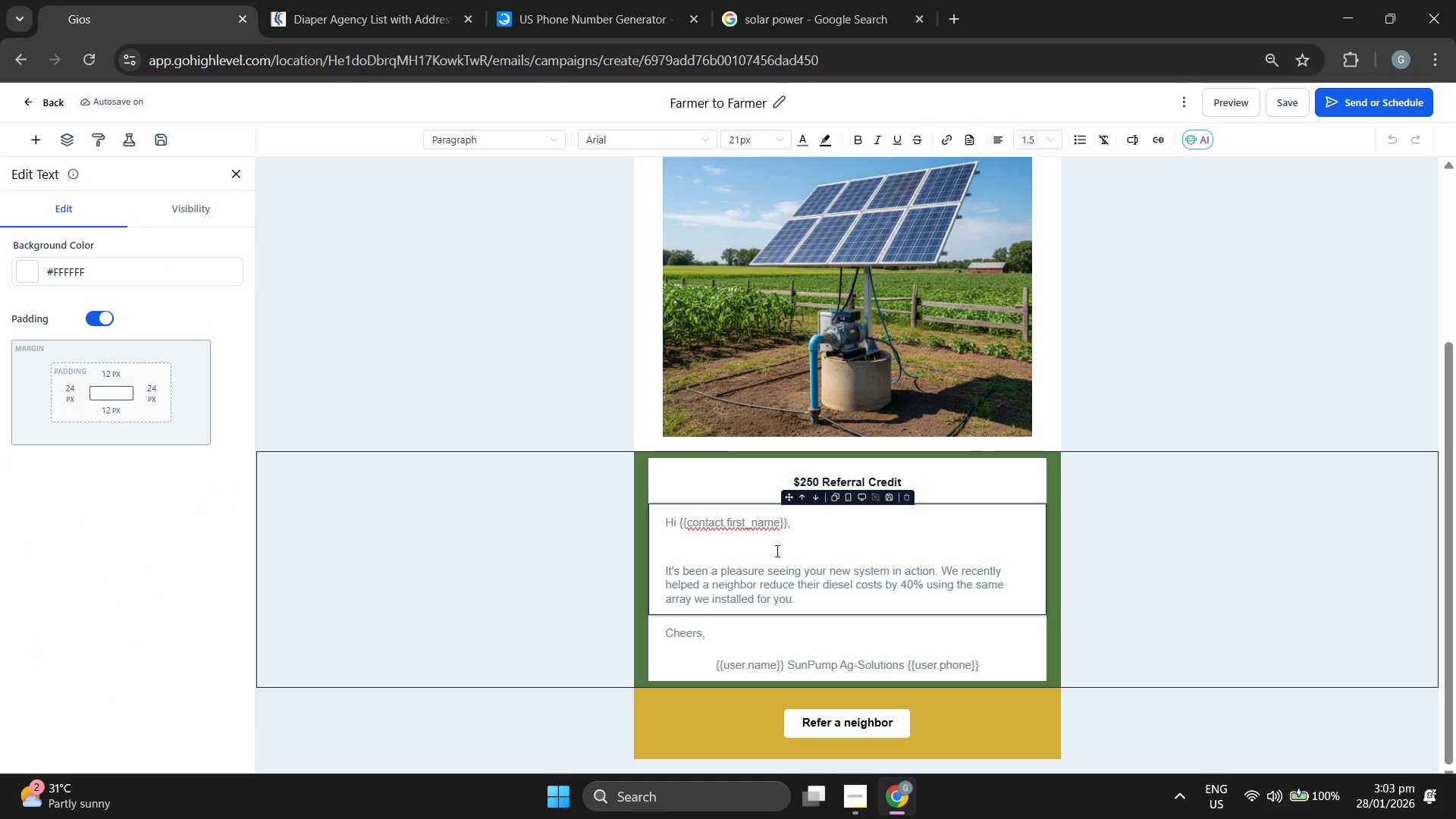 
mouse_move([975, 141])
 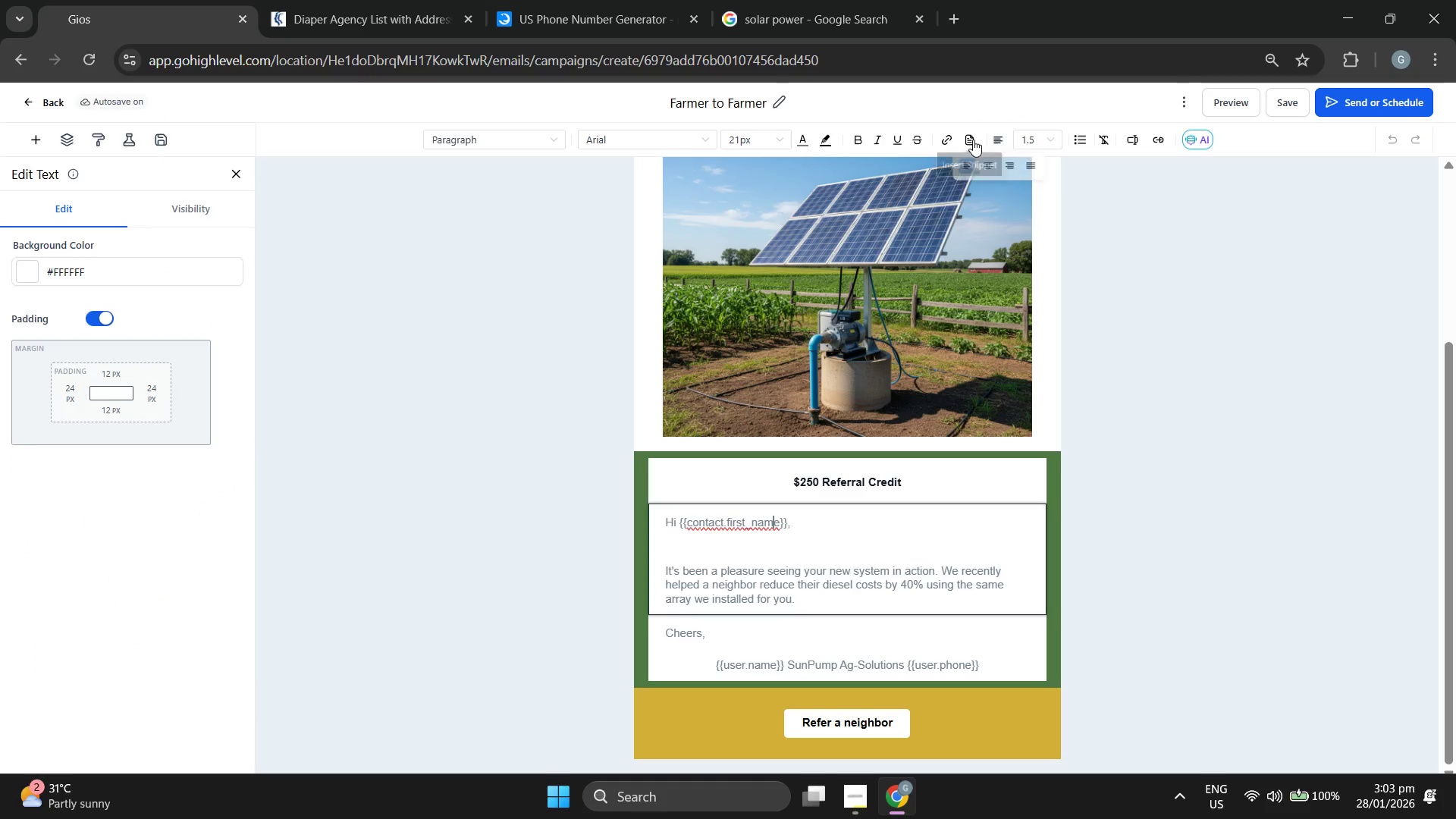 
left_click([972, 139])
 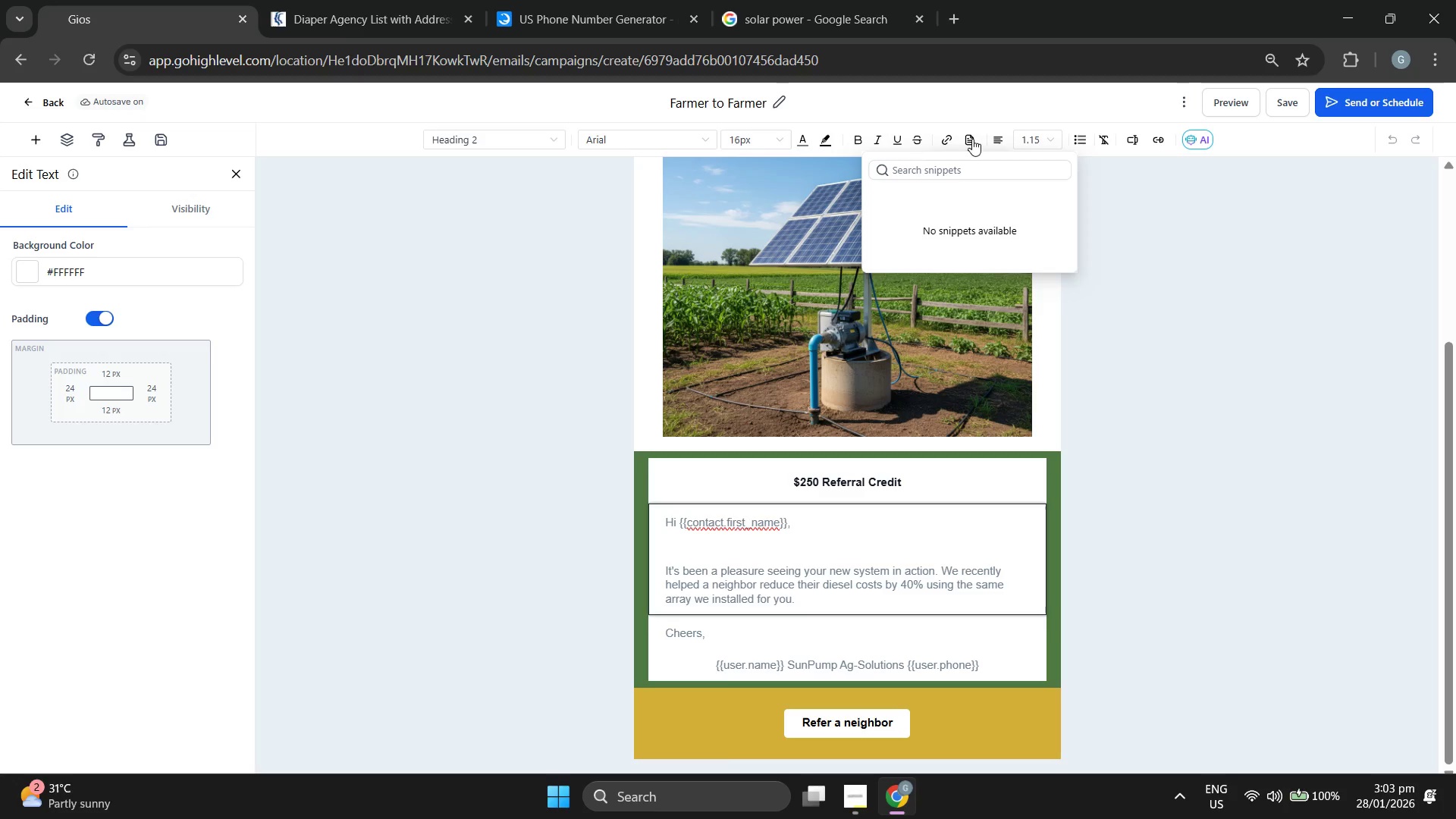 
left_click([972, 139])
 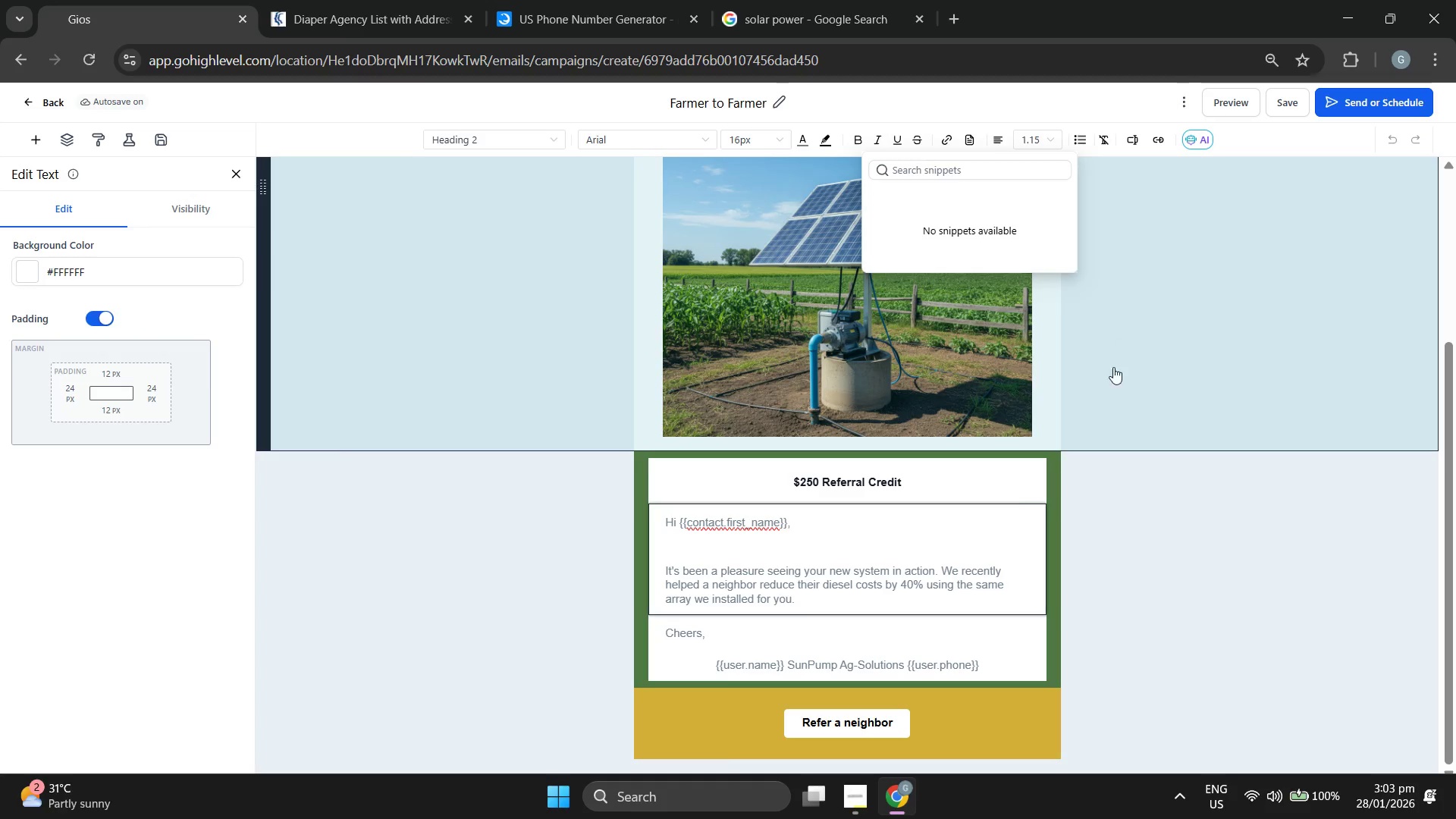 
left_click([733, 639])
 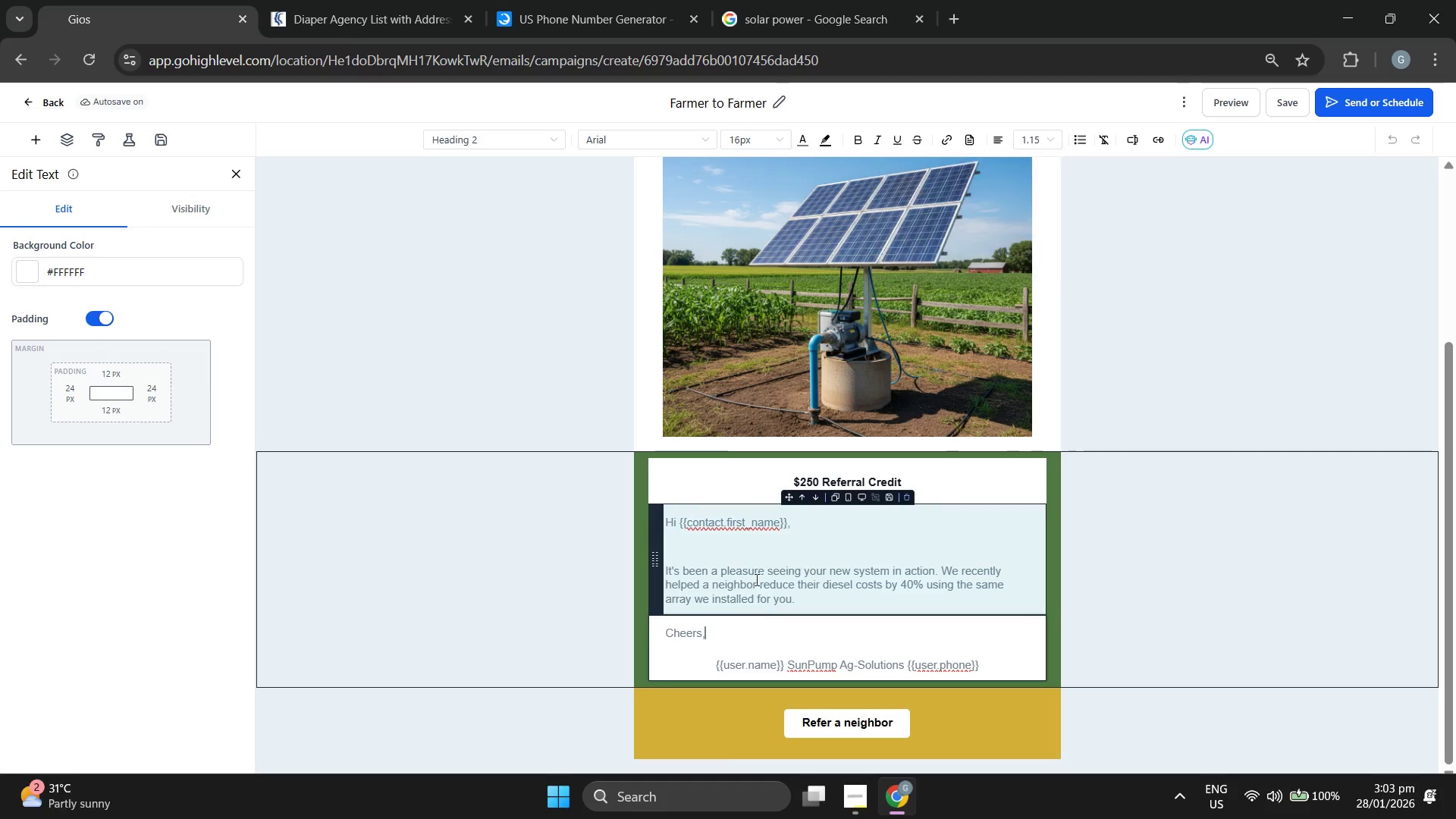 
left_click([762, 564])
 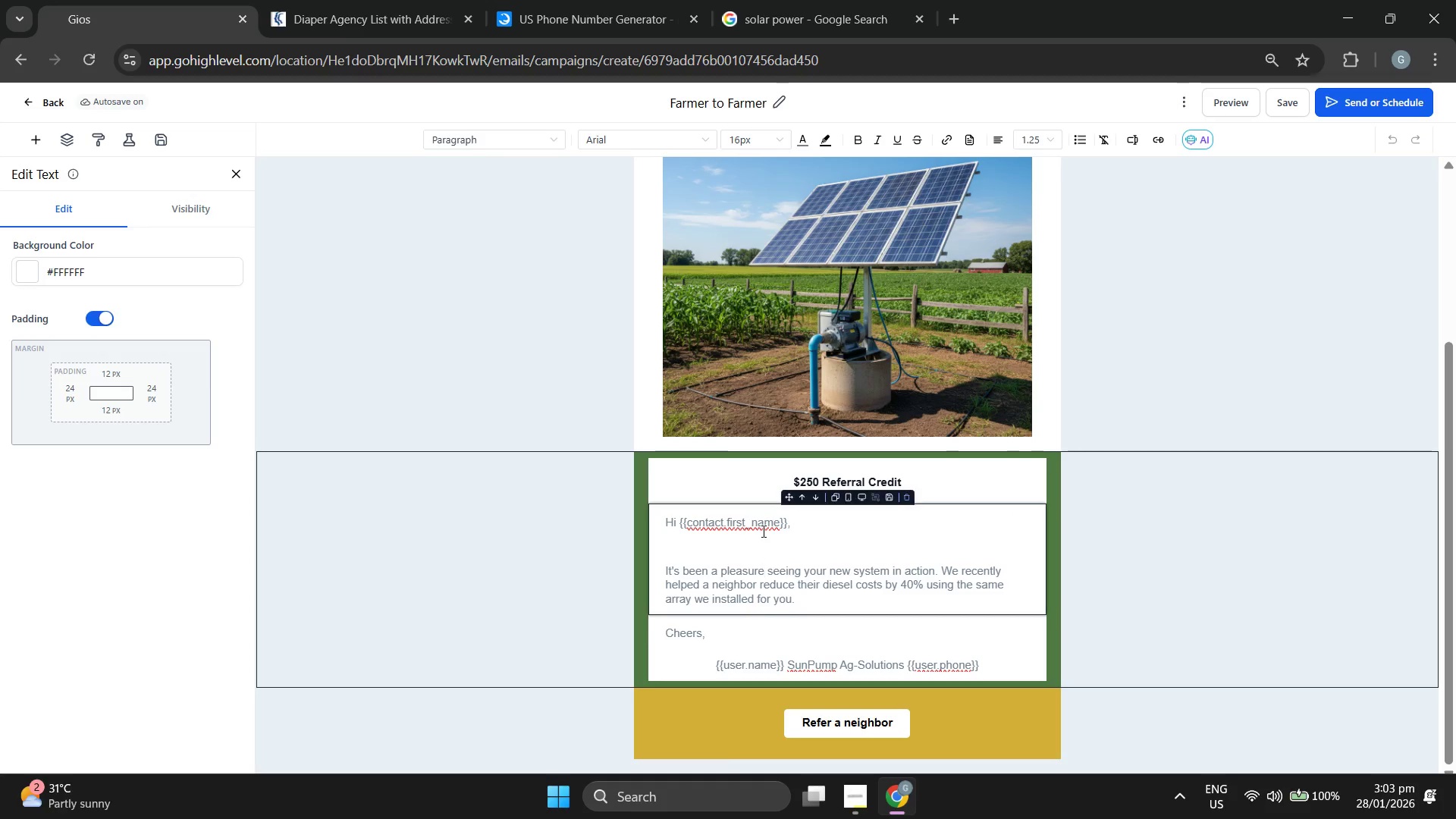 
left_click([761, 529])
 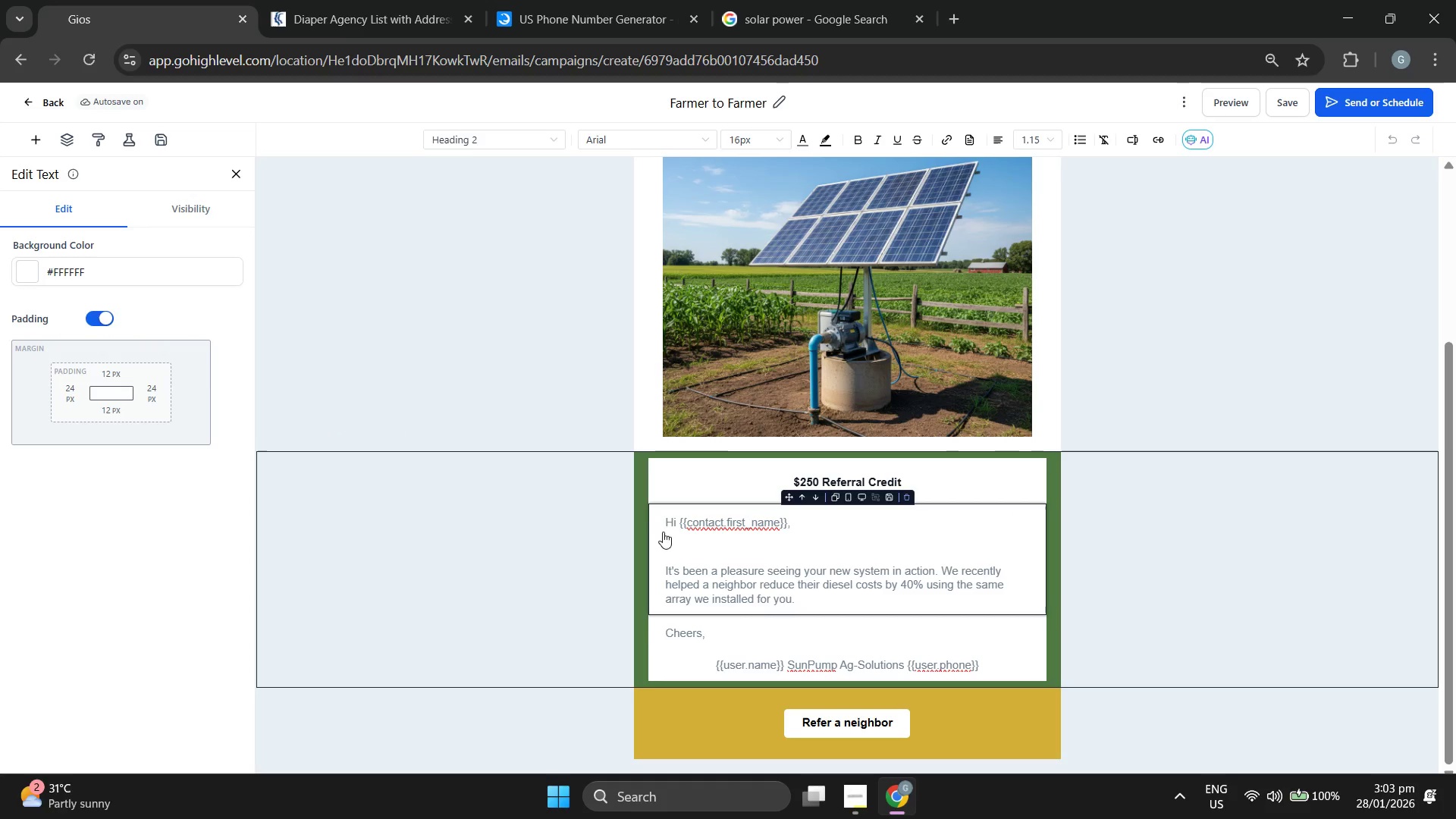 
left_click([727, 523])
 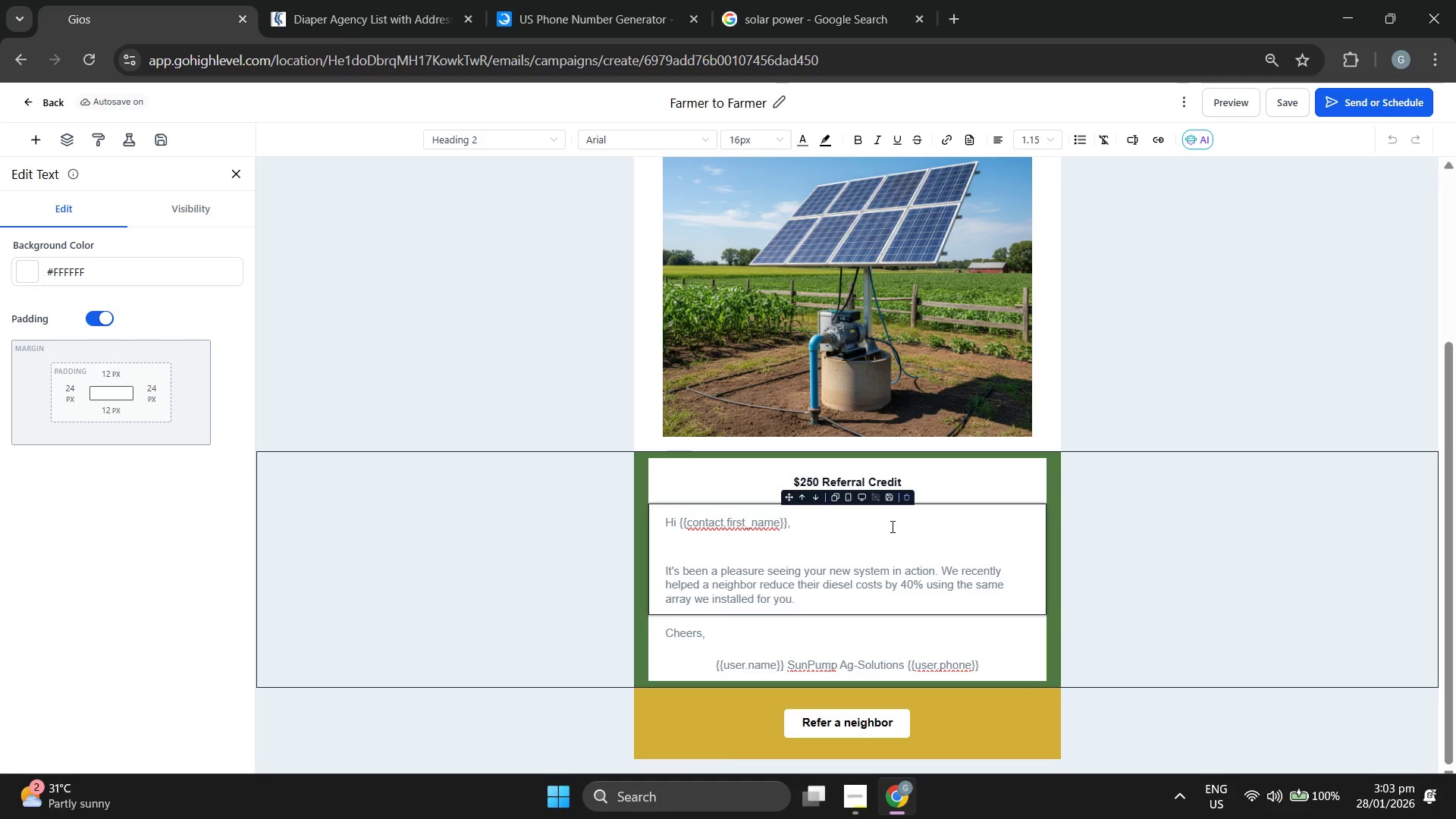 
wait(7.98)
 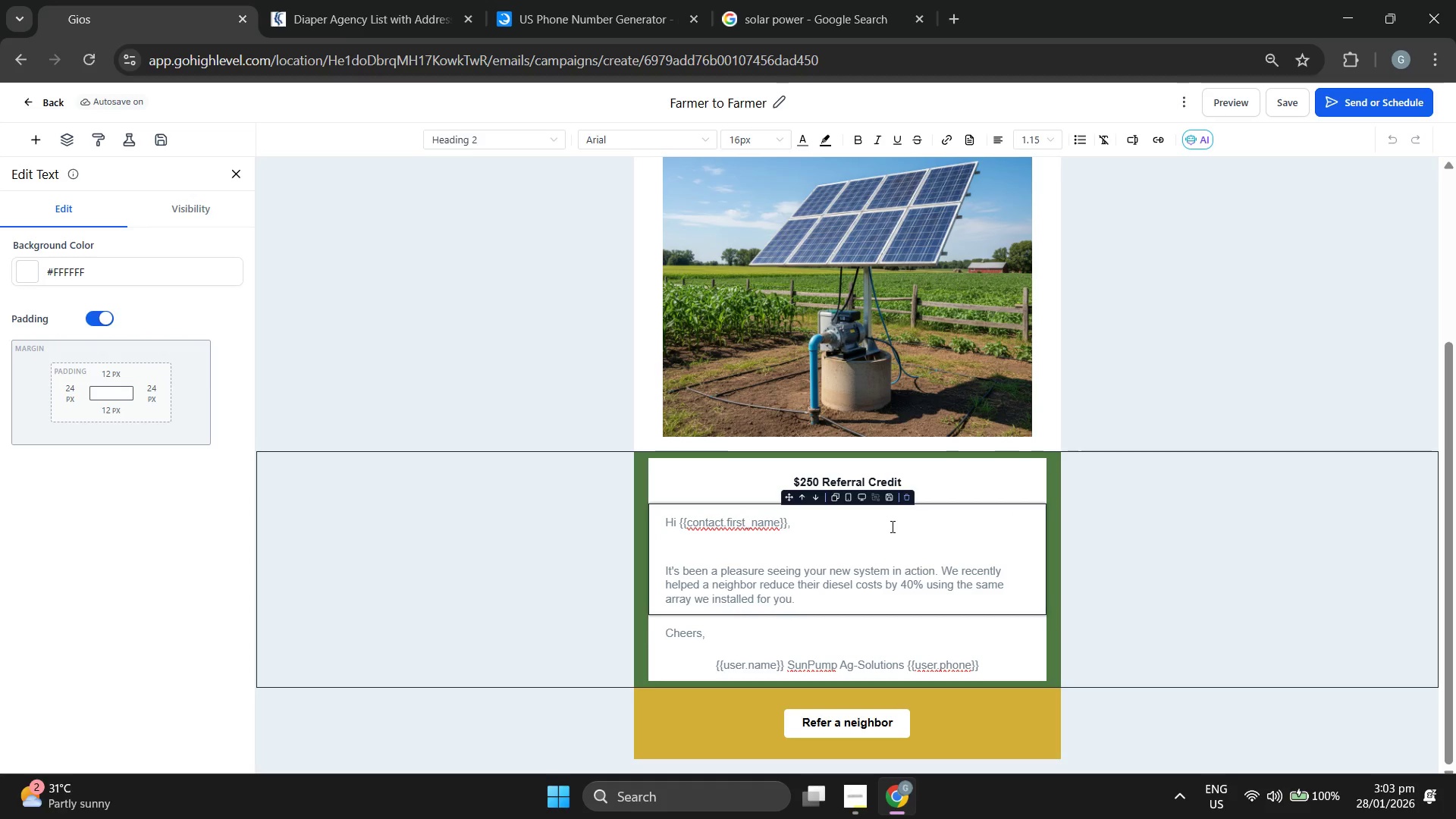 
key(ArrowRight)
 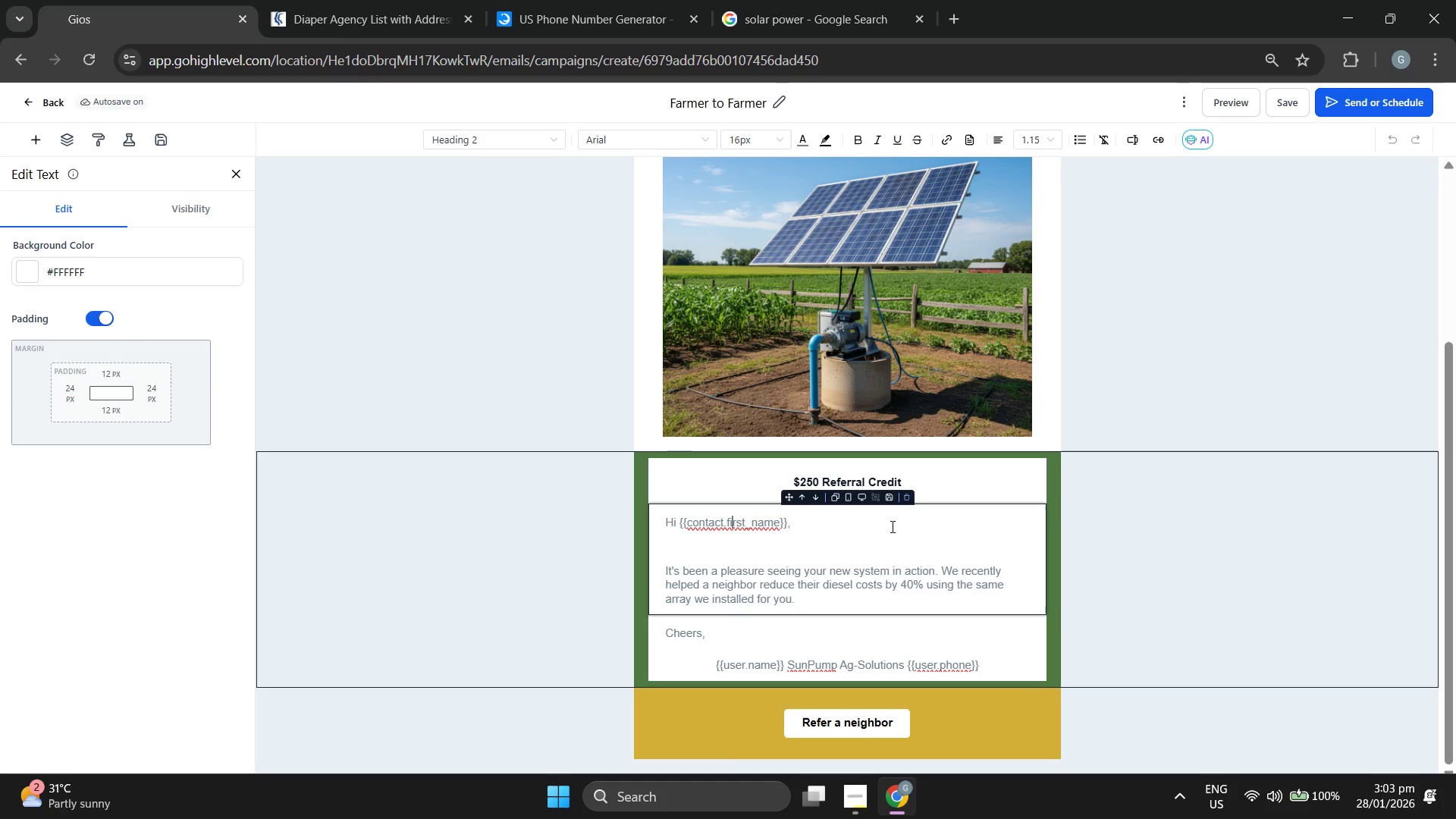 
key(ArrowRight)
 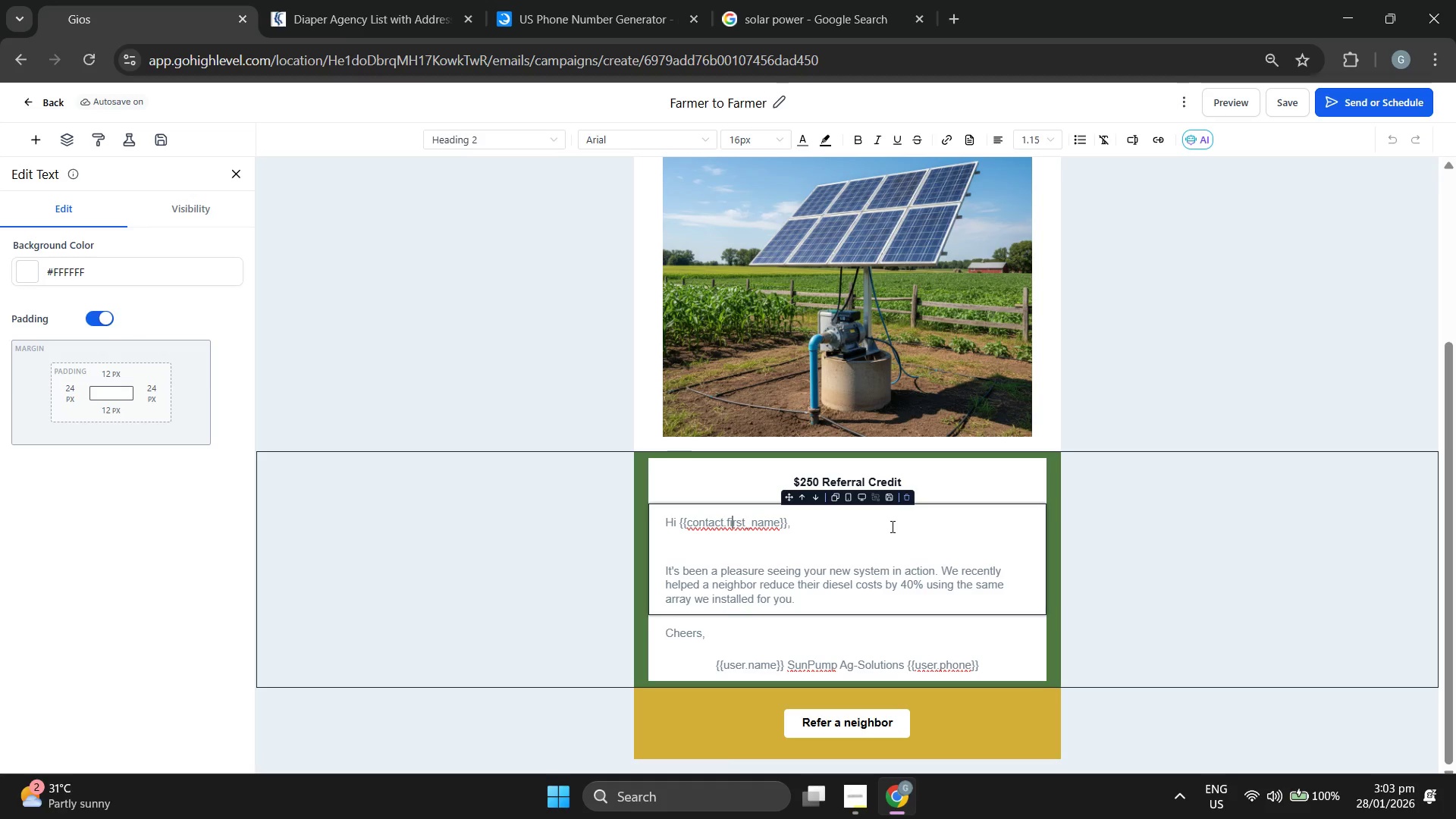 
key(ArrowRight)
 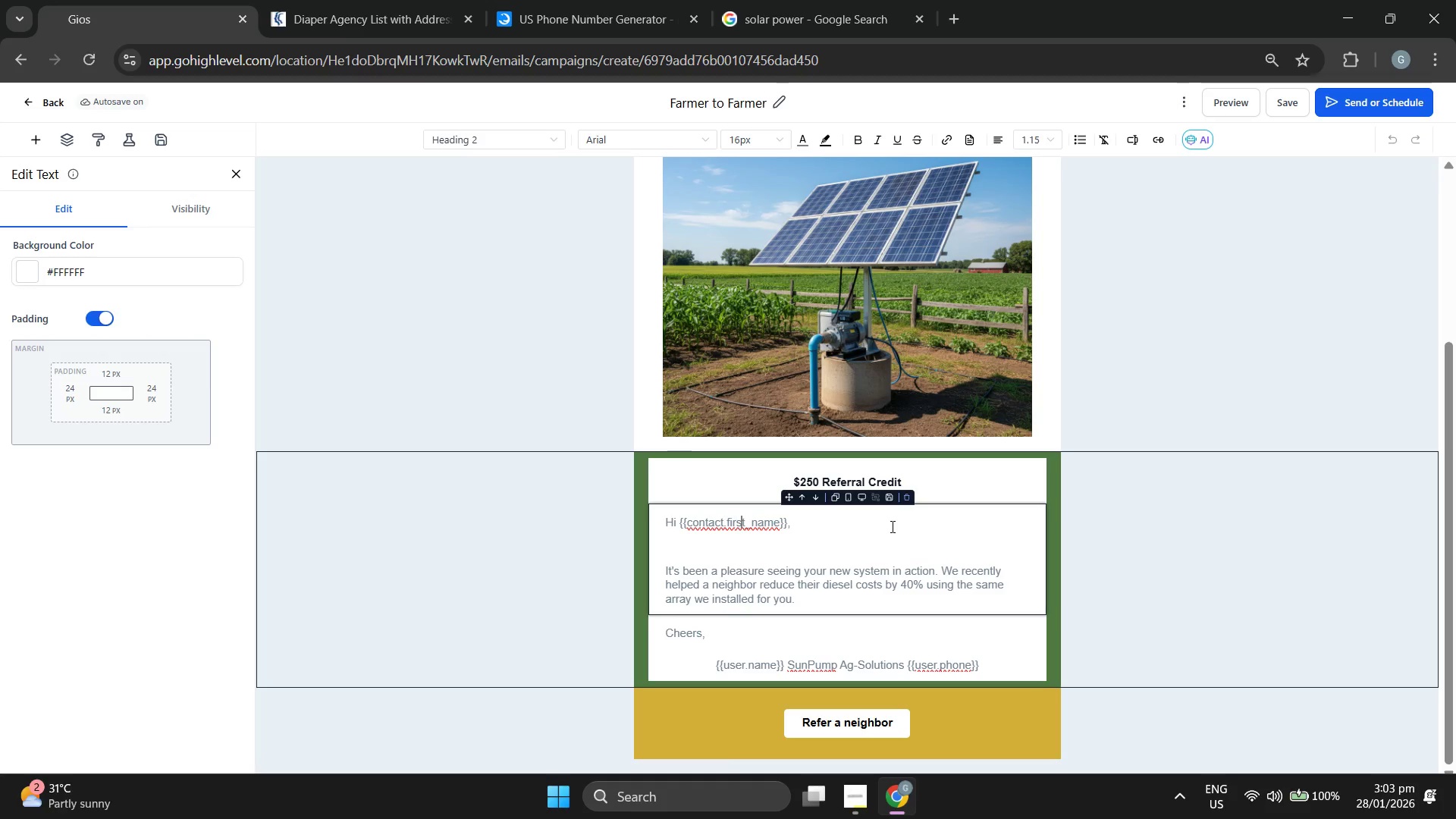 
key(ArrowRight)
 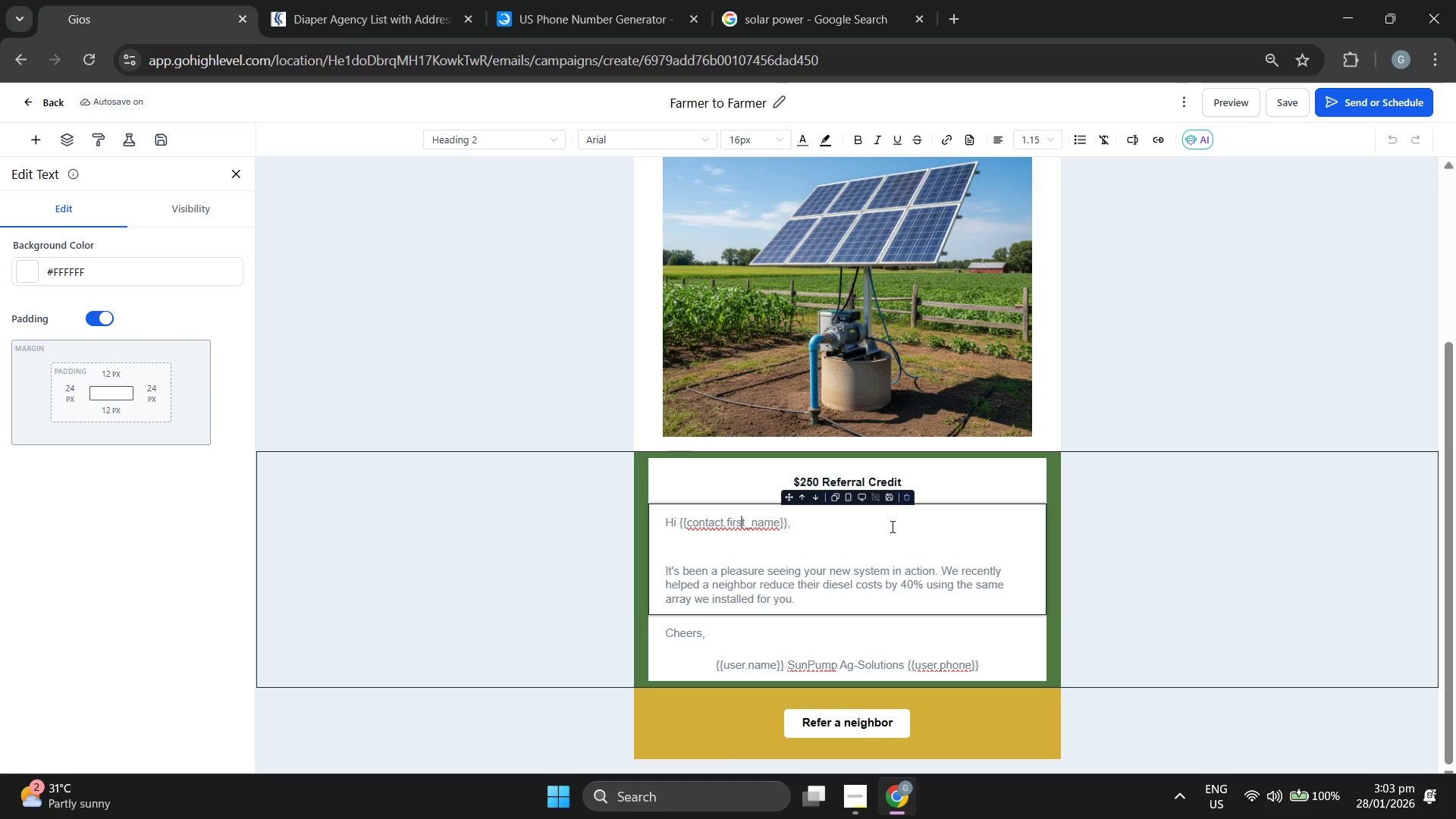 
key(ArrowRight)
 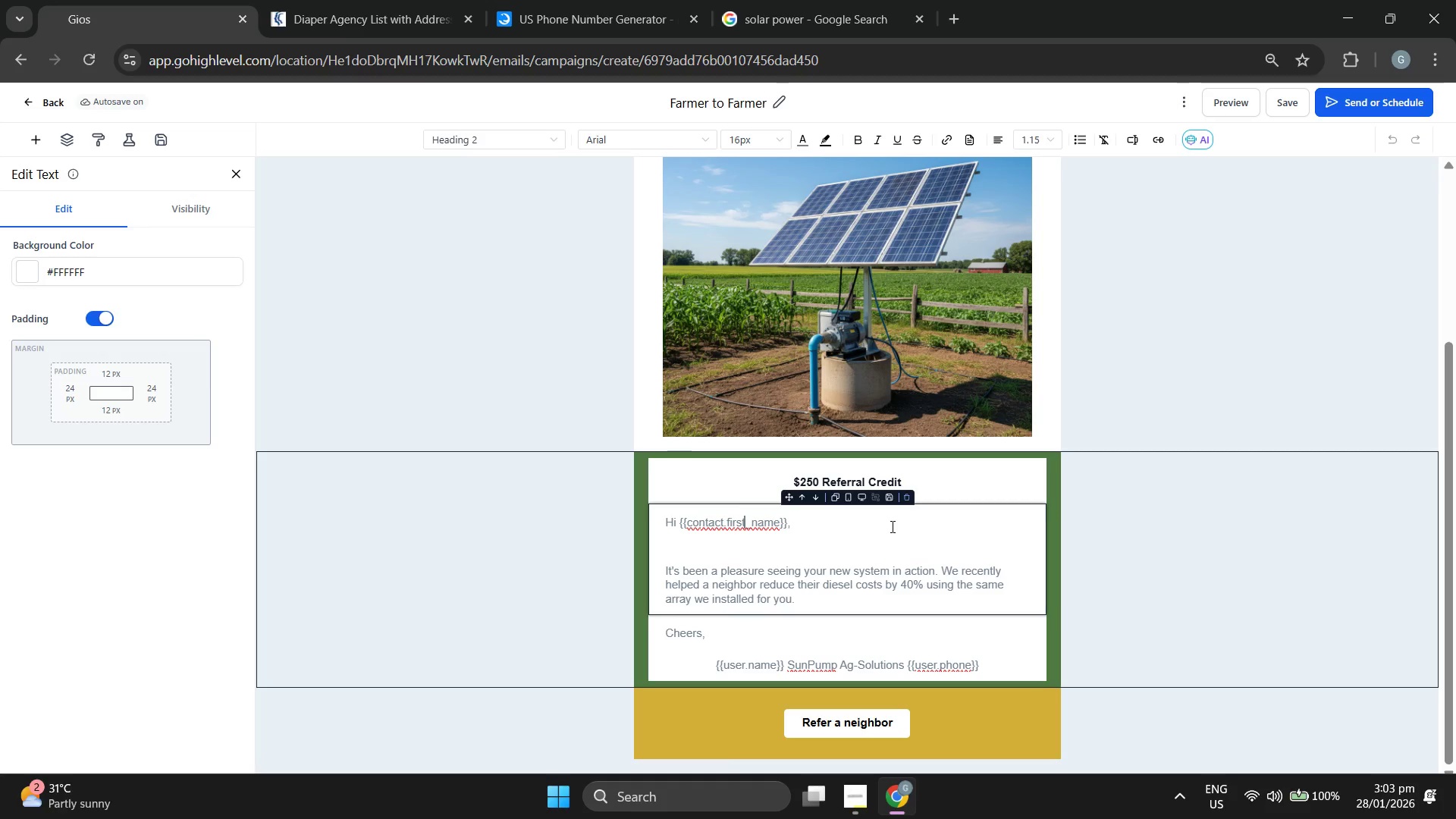 
key(ArrowRight)
 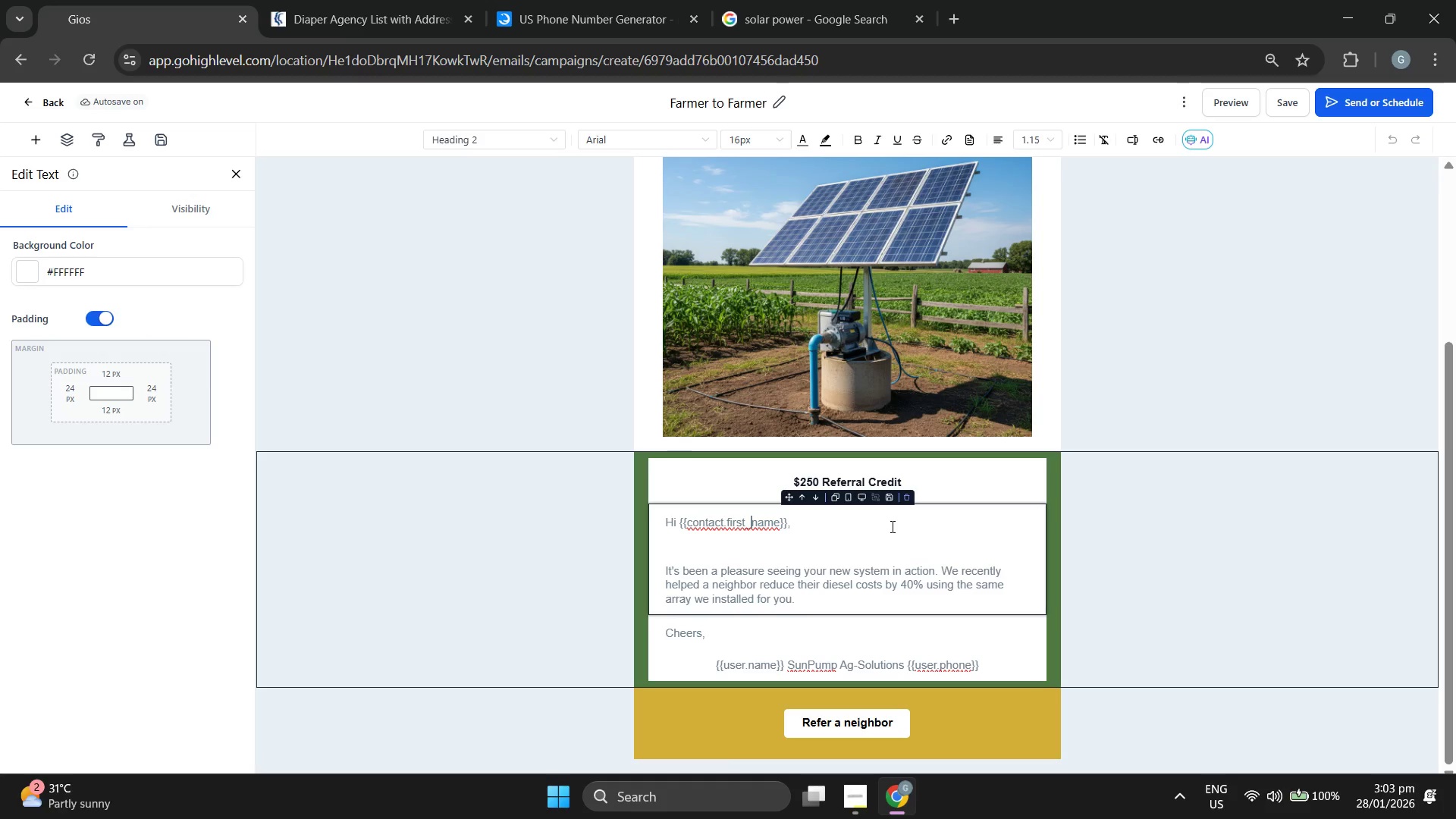 
key(ArrowRight)
 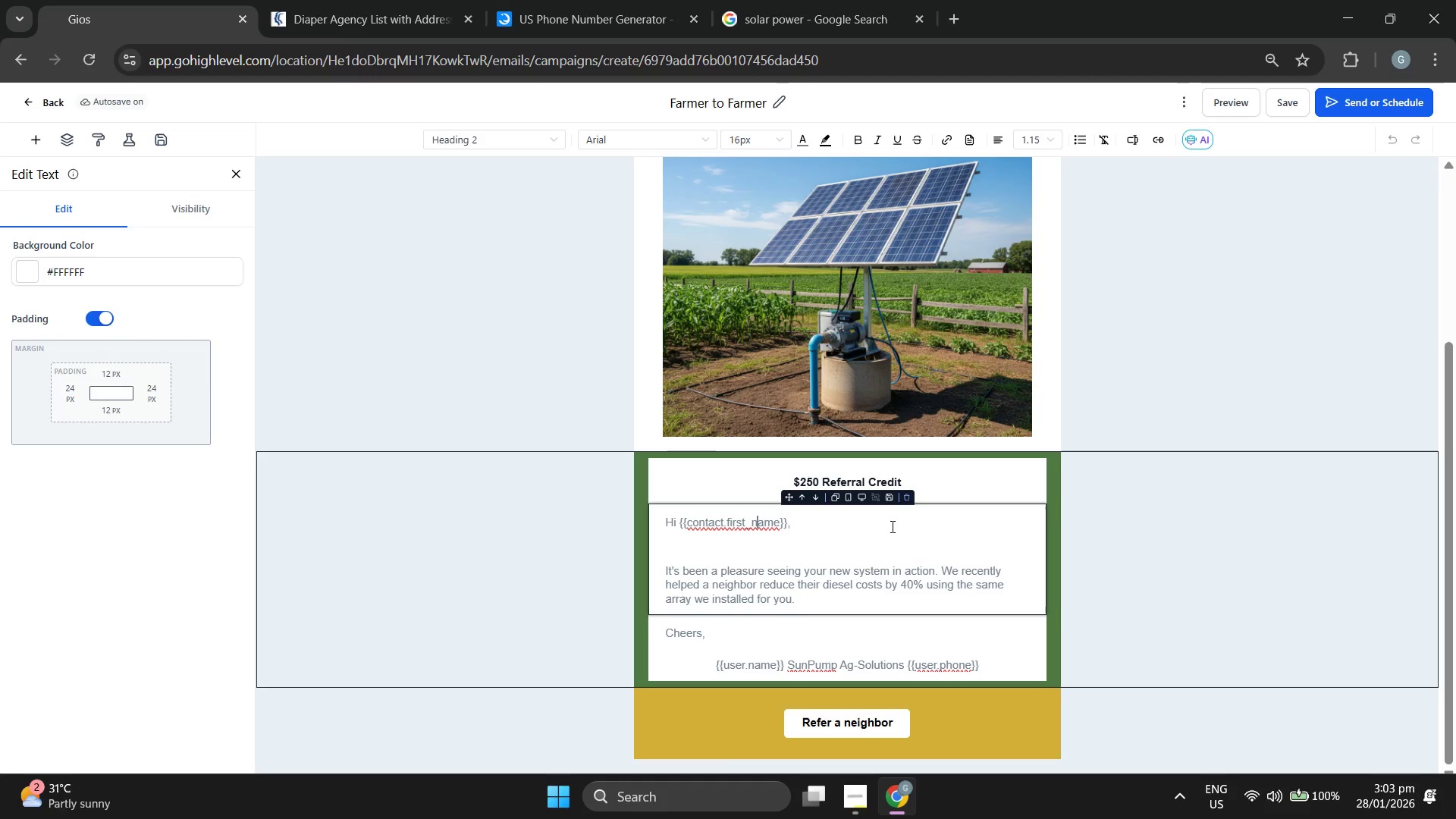 
key(ArrowLeft)
 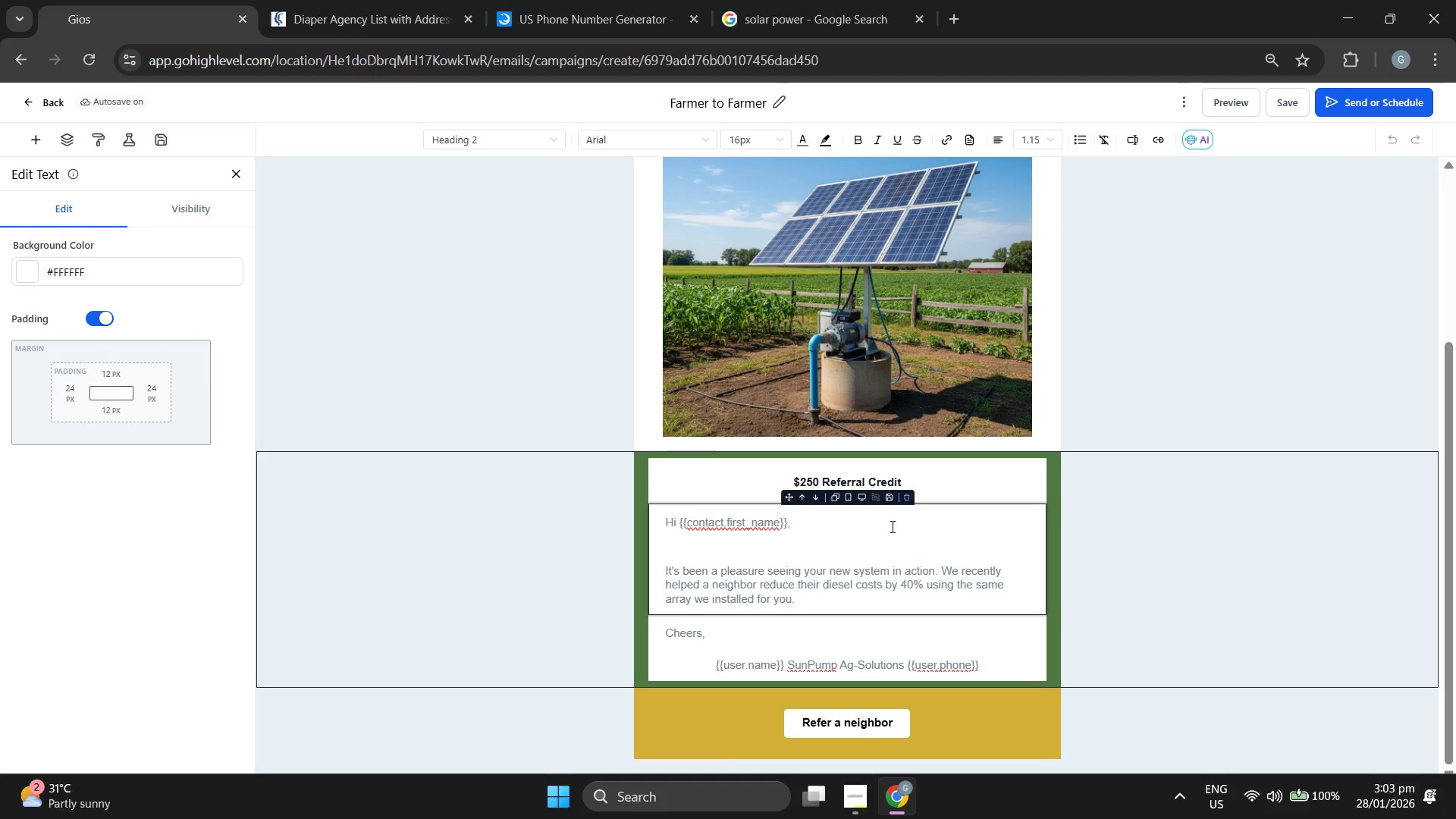 
key(Backspace)
 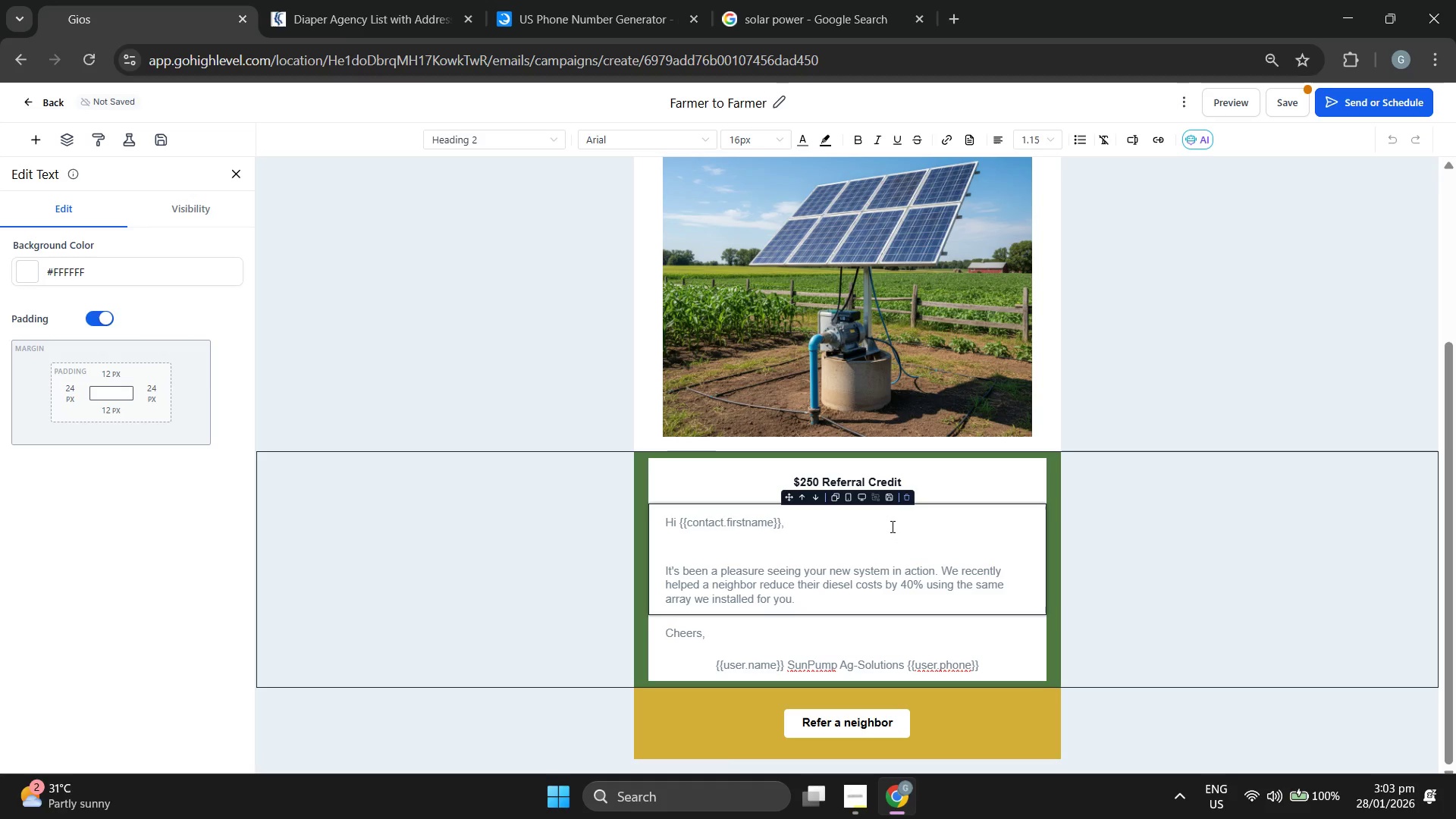 
key(Period)
 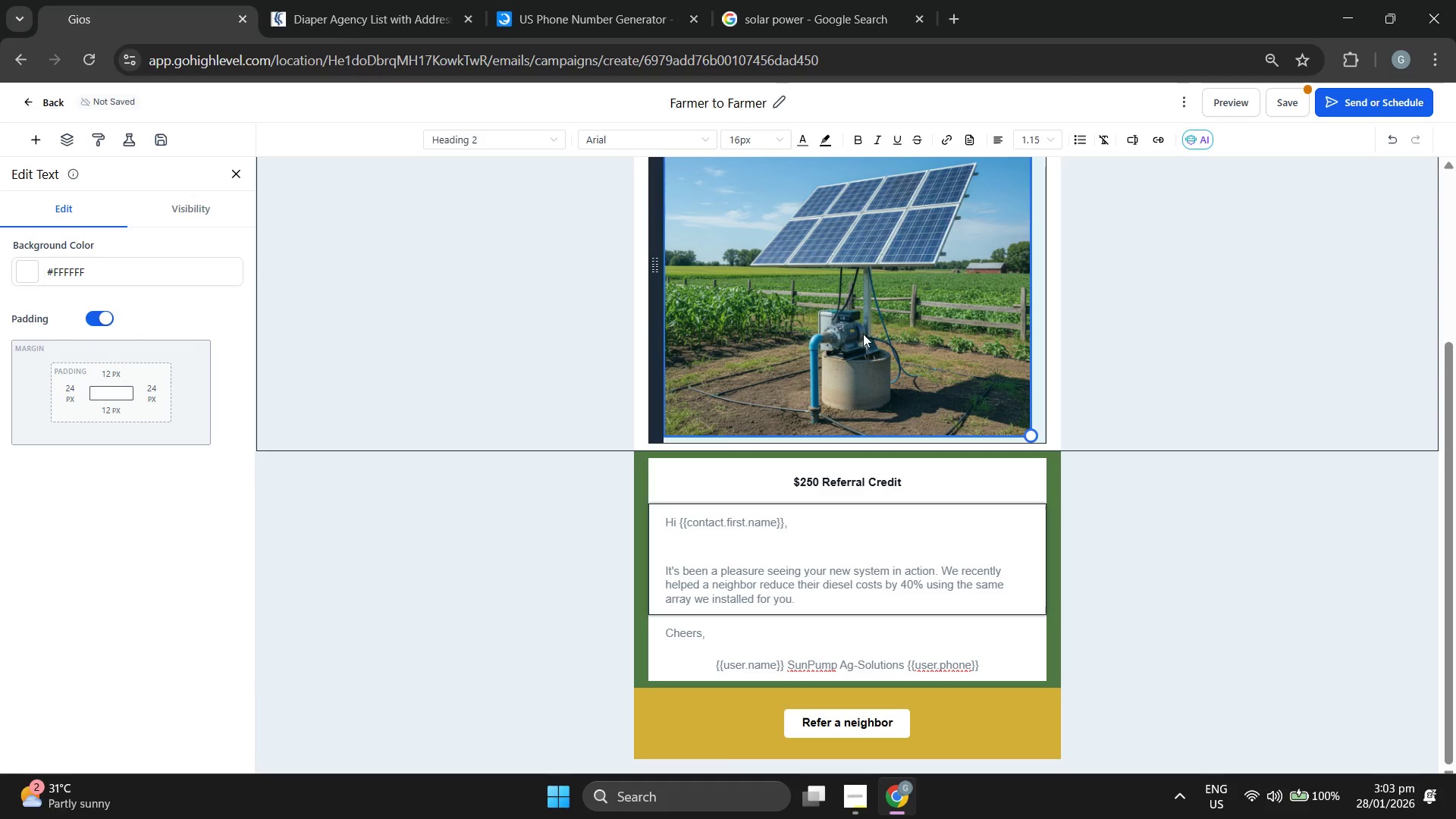 
left_click([1281, 102])
 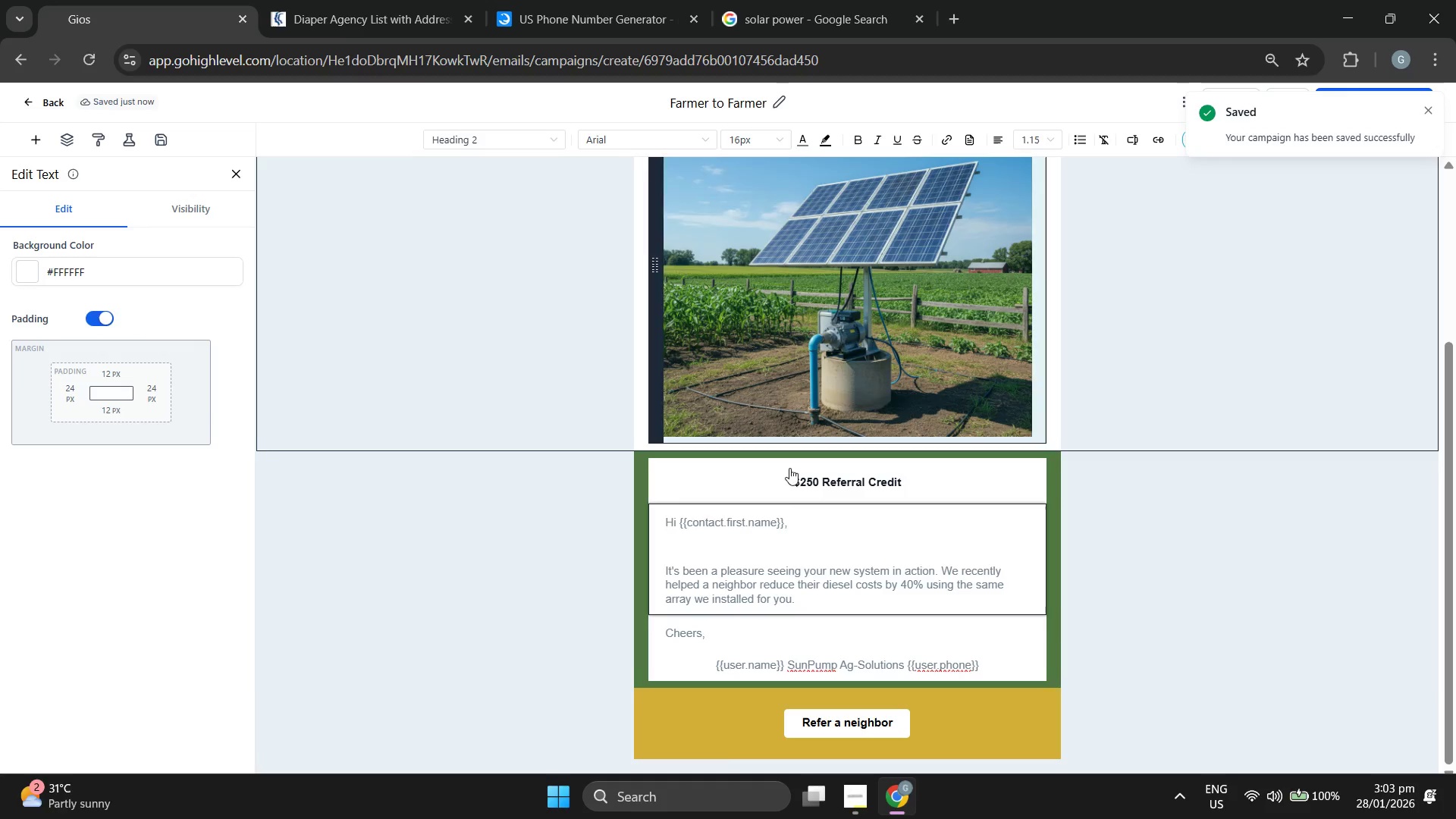 
left_click([726, 526])
 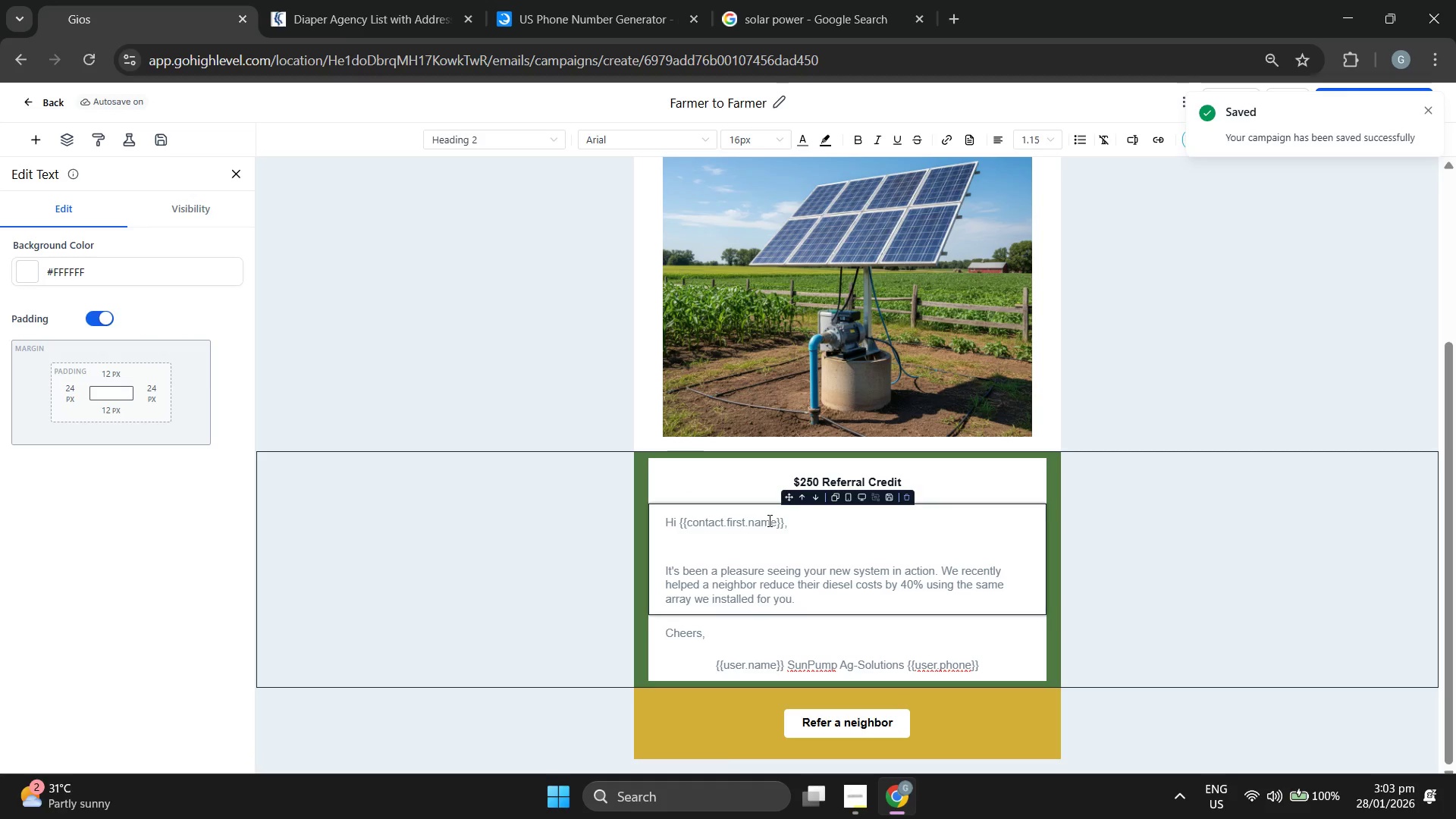 
key(Backspace)
 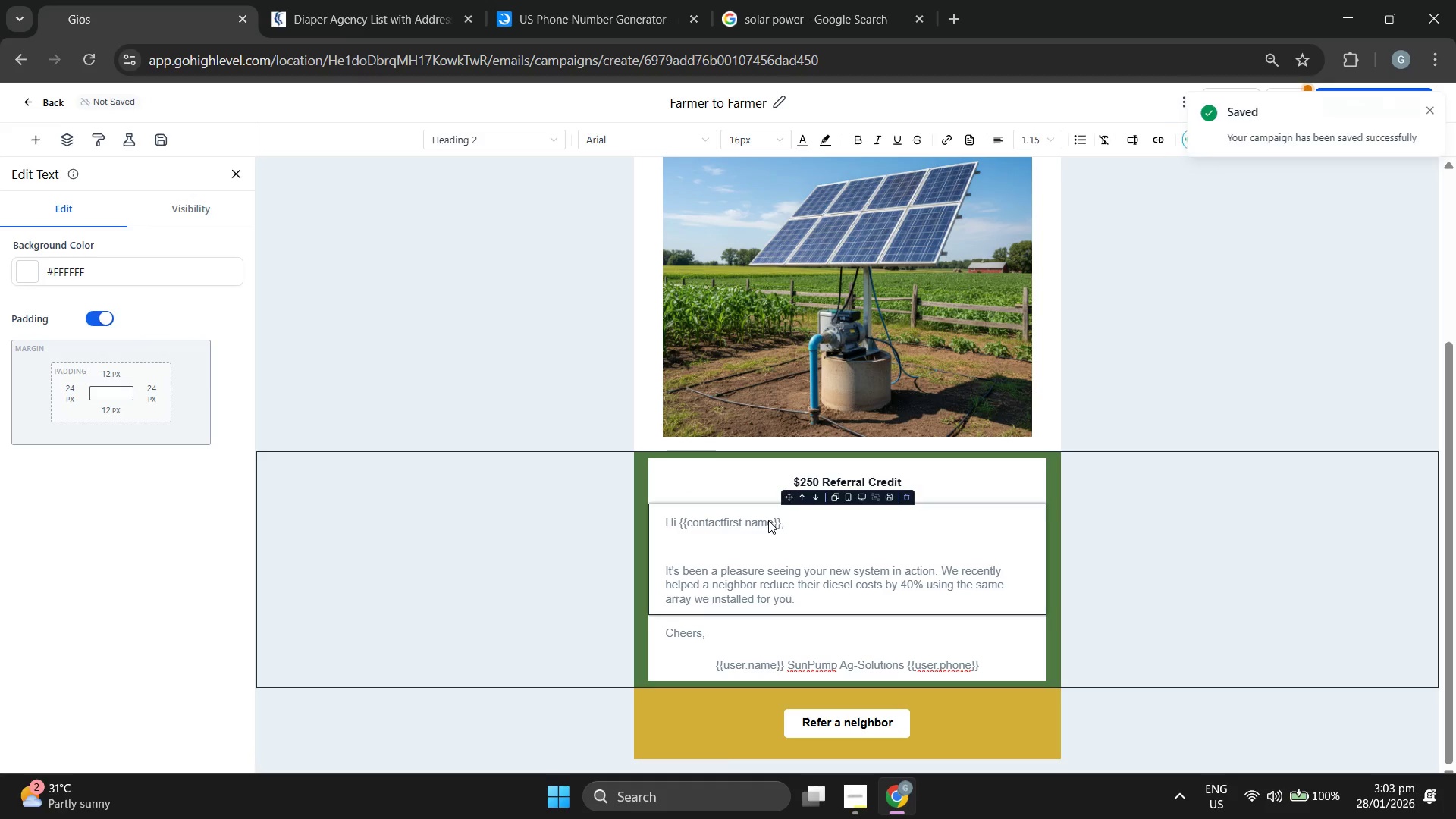 
key(Shift+Minus)
 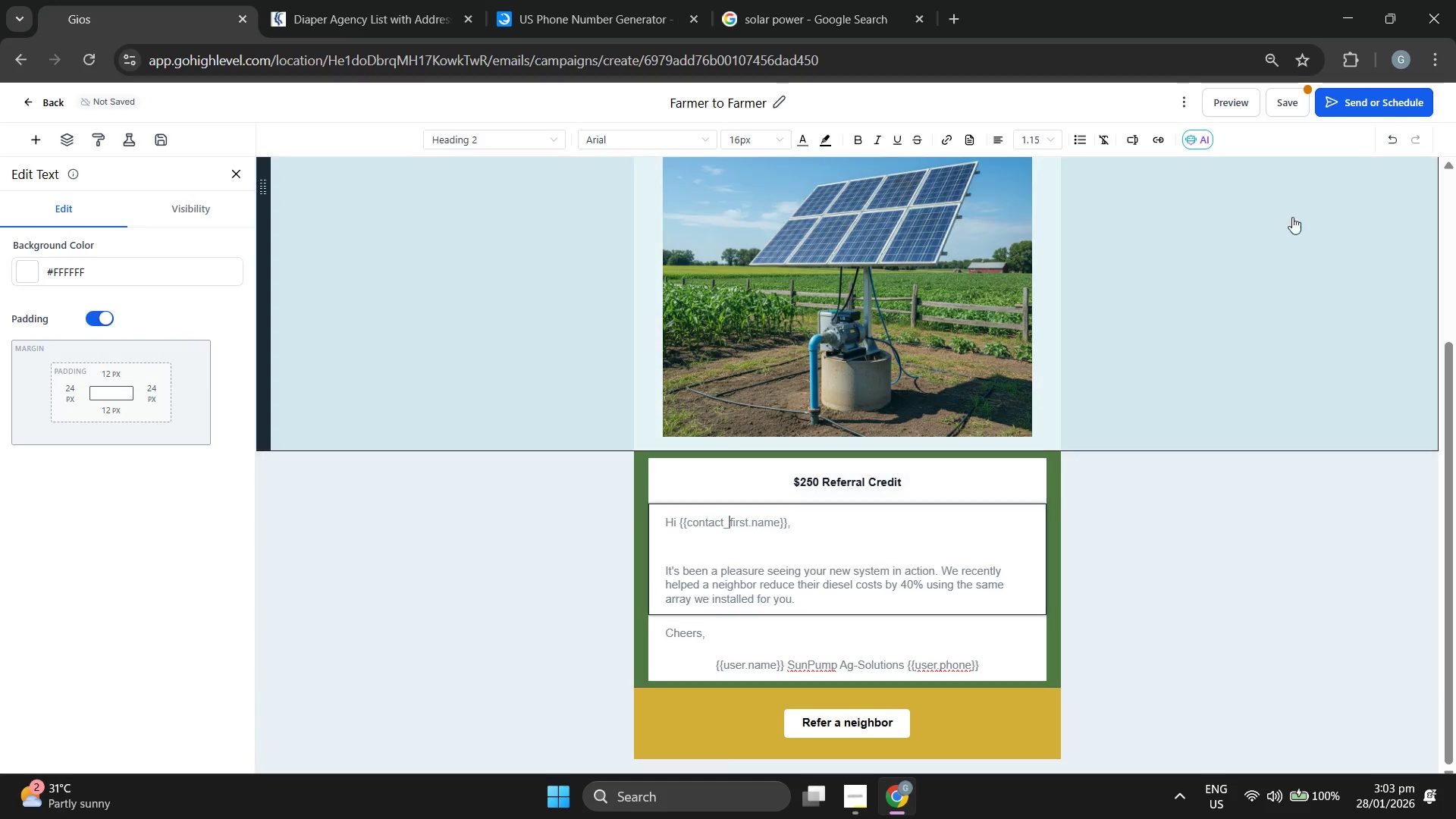 
left_click([1284, 88])
 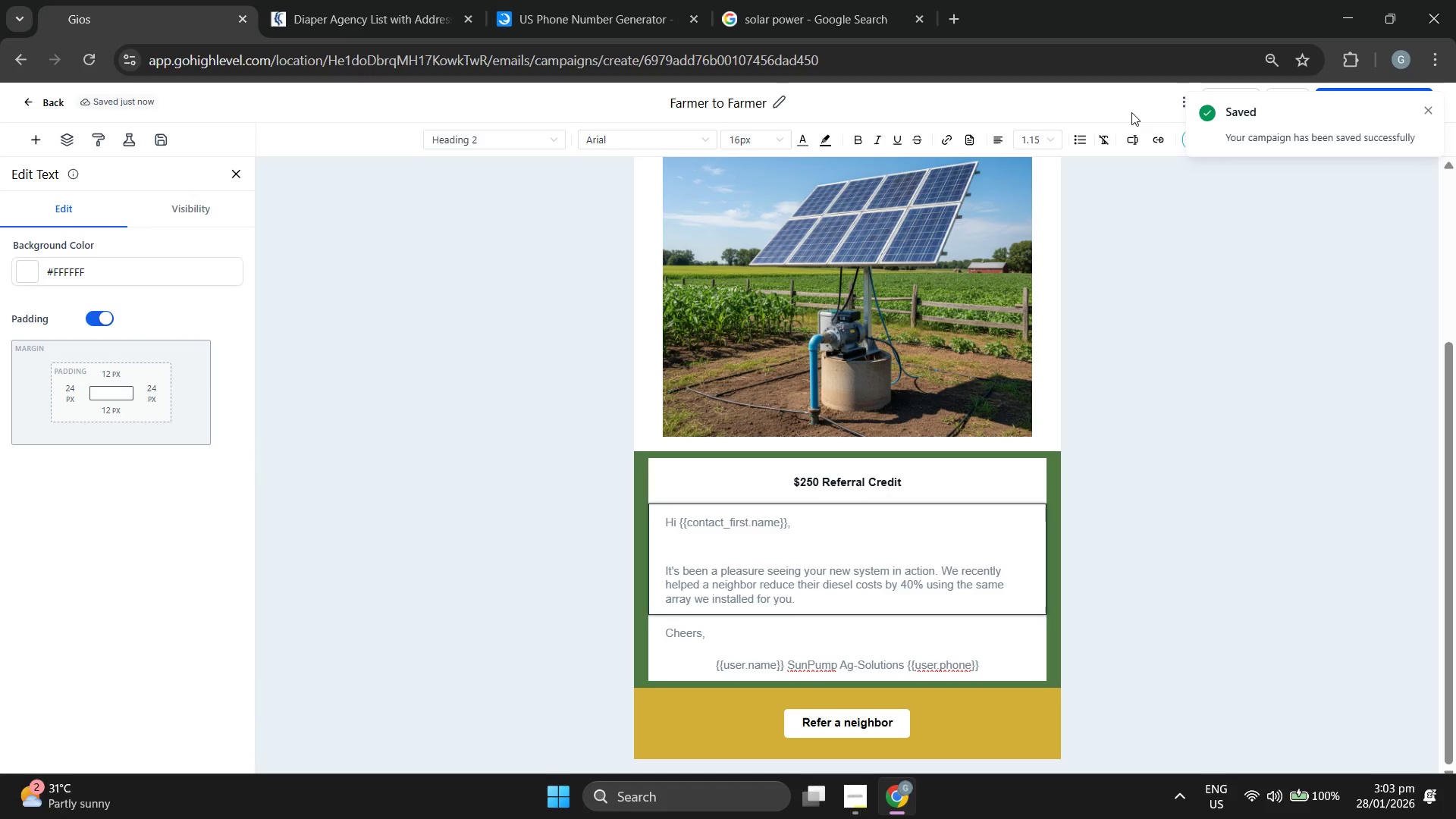 
left_click([1429, 115])
 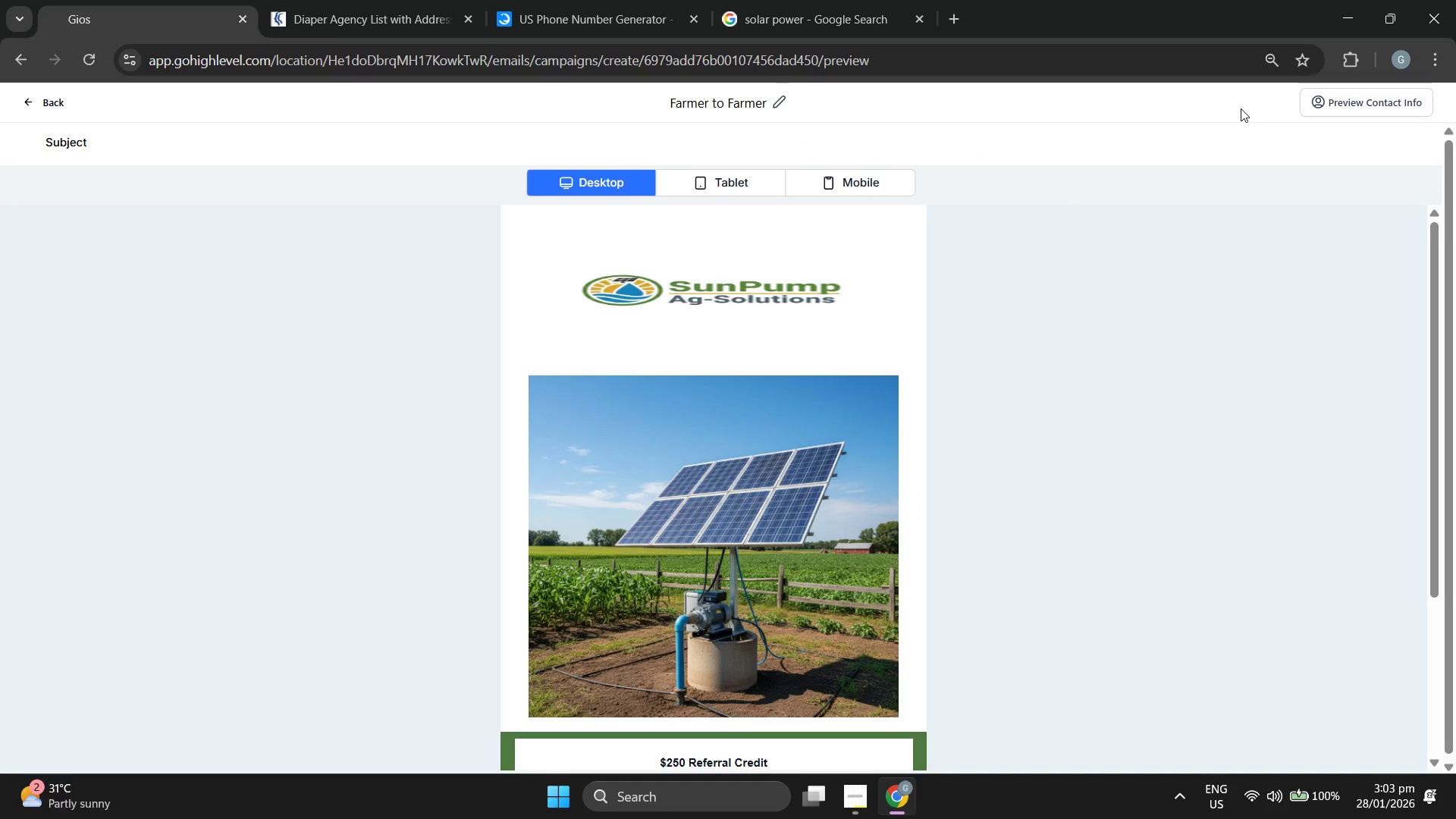 
scroll: coordinate [1087, 263], scroll_direction: down, amount: 2.0
 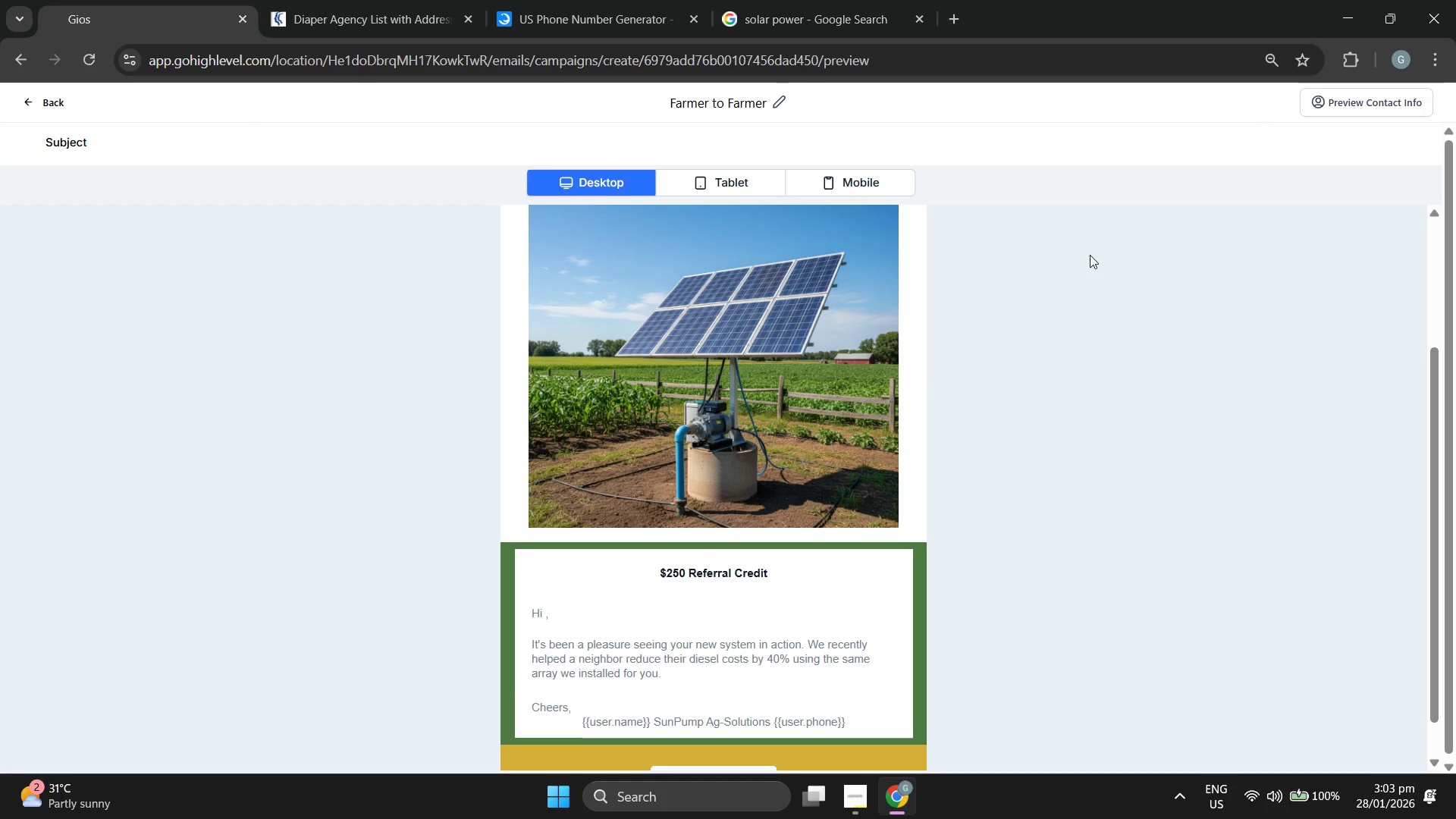 
scroll: coordinate [1090, 255], scroll_direction: up, amount: 2.0
 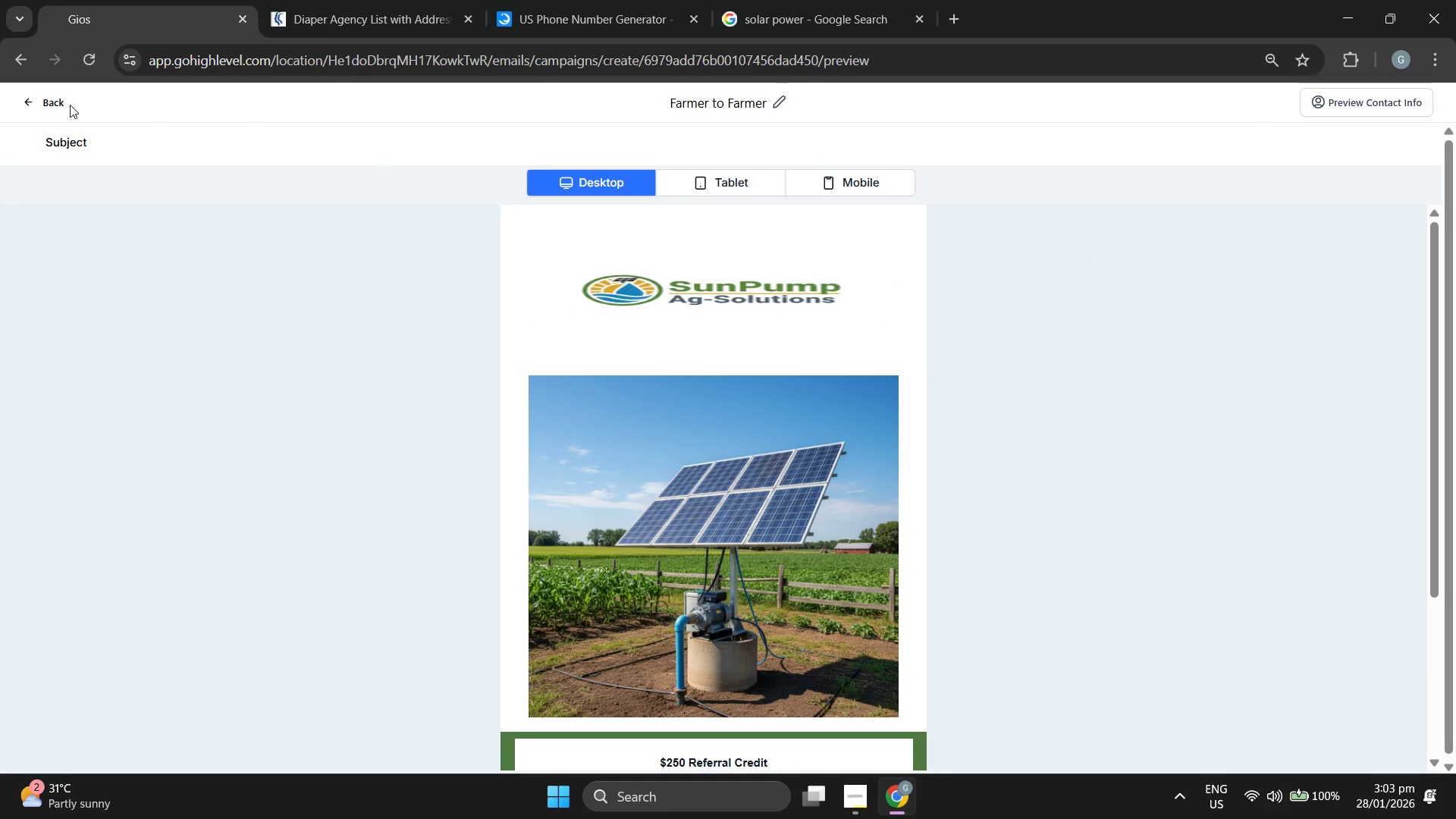 
left_click([43, 104])
 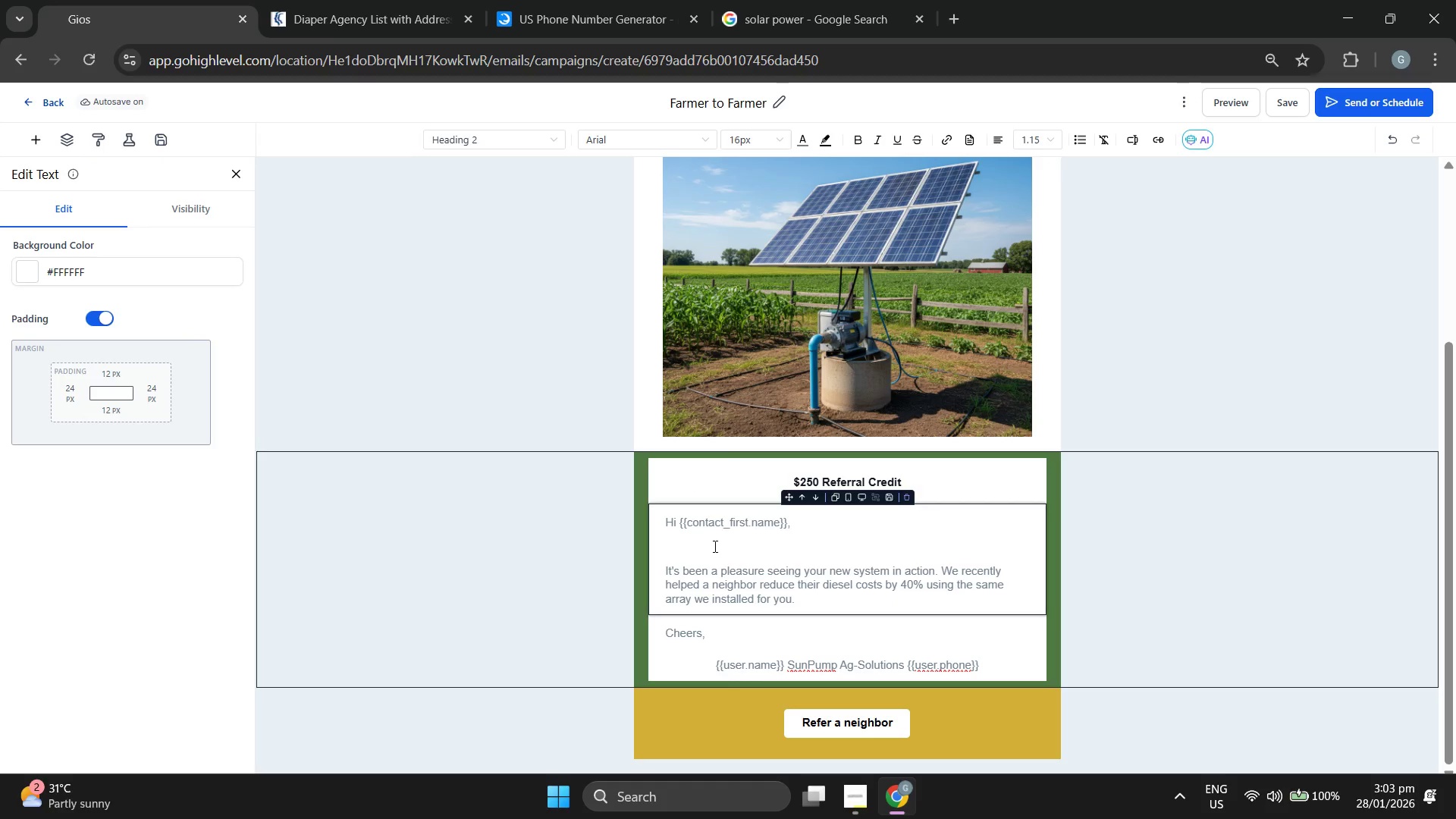 
wait(5.78)
 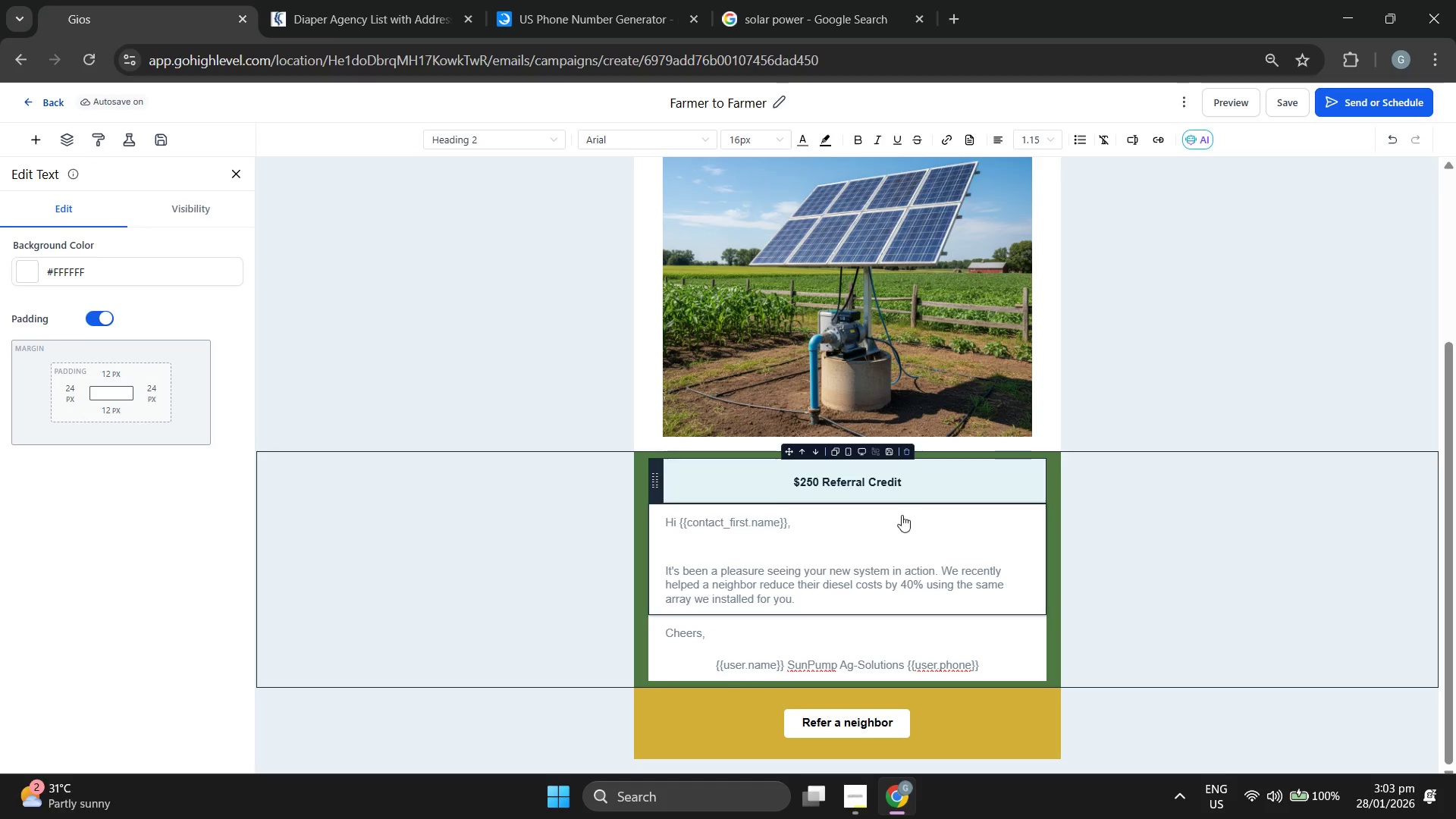 
left_click([814, 523])
 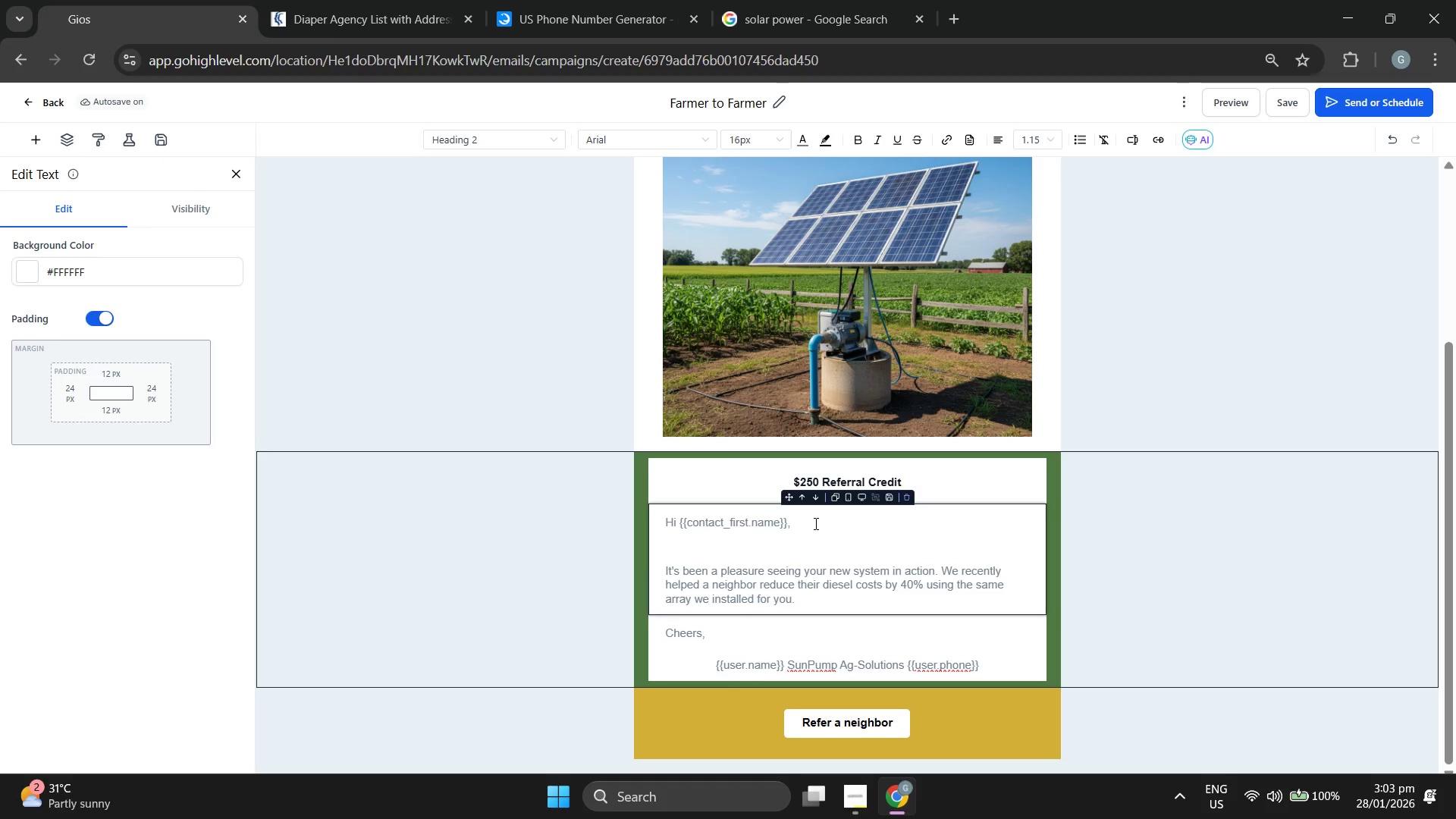 
key(Backslash)
 